 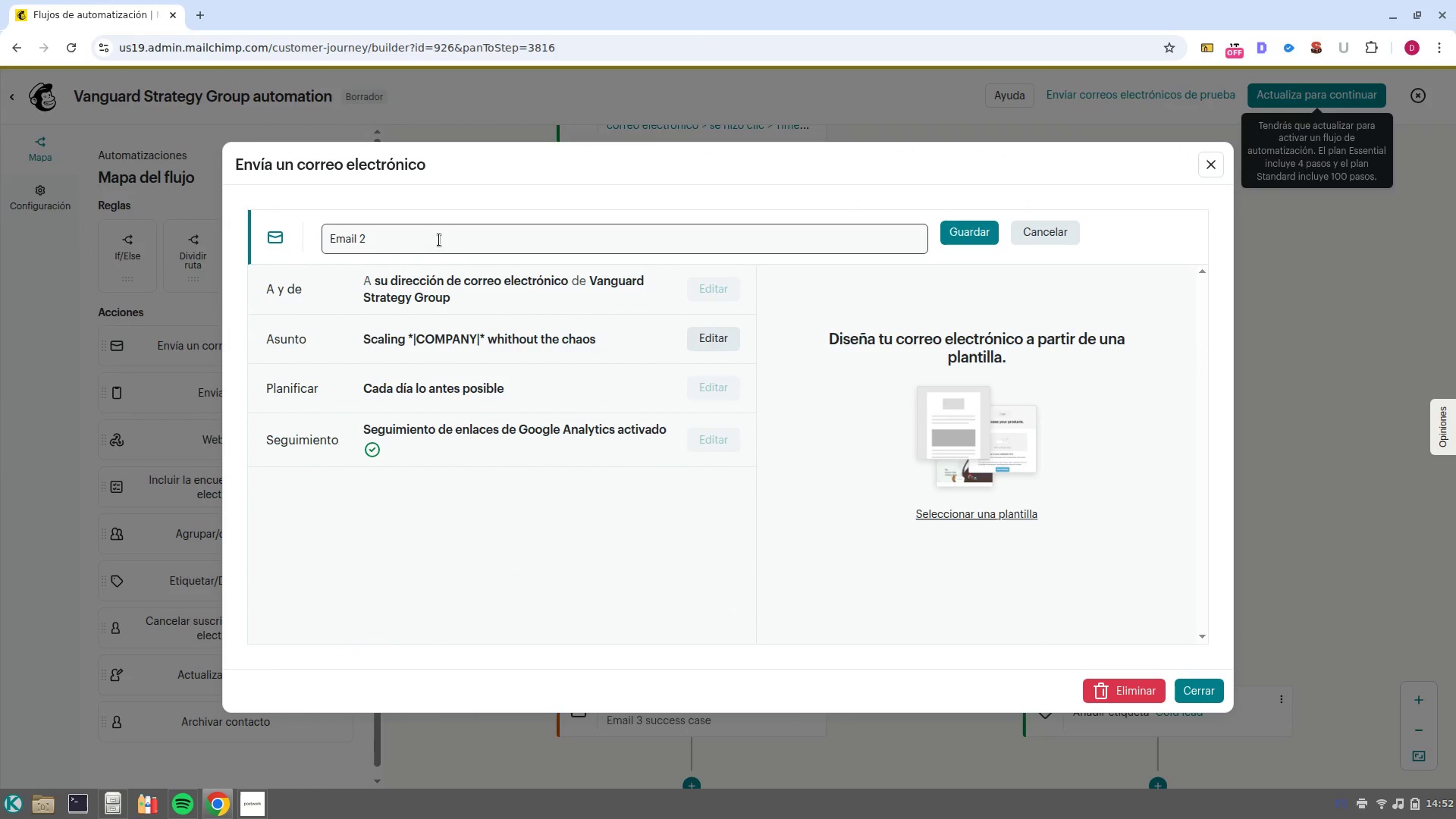 
left_click([439, 240])
 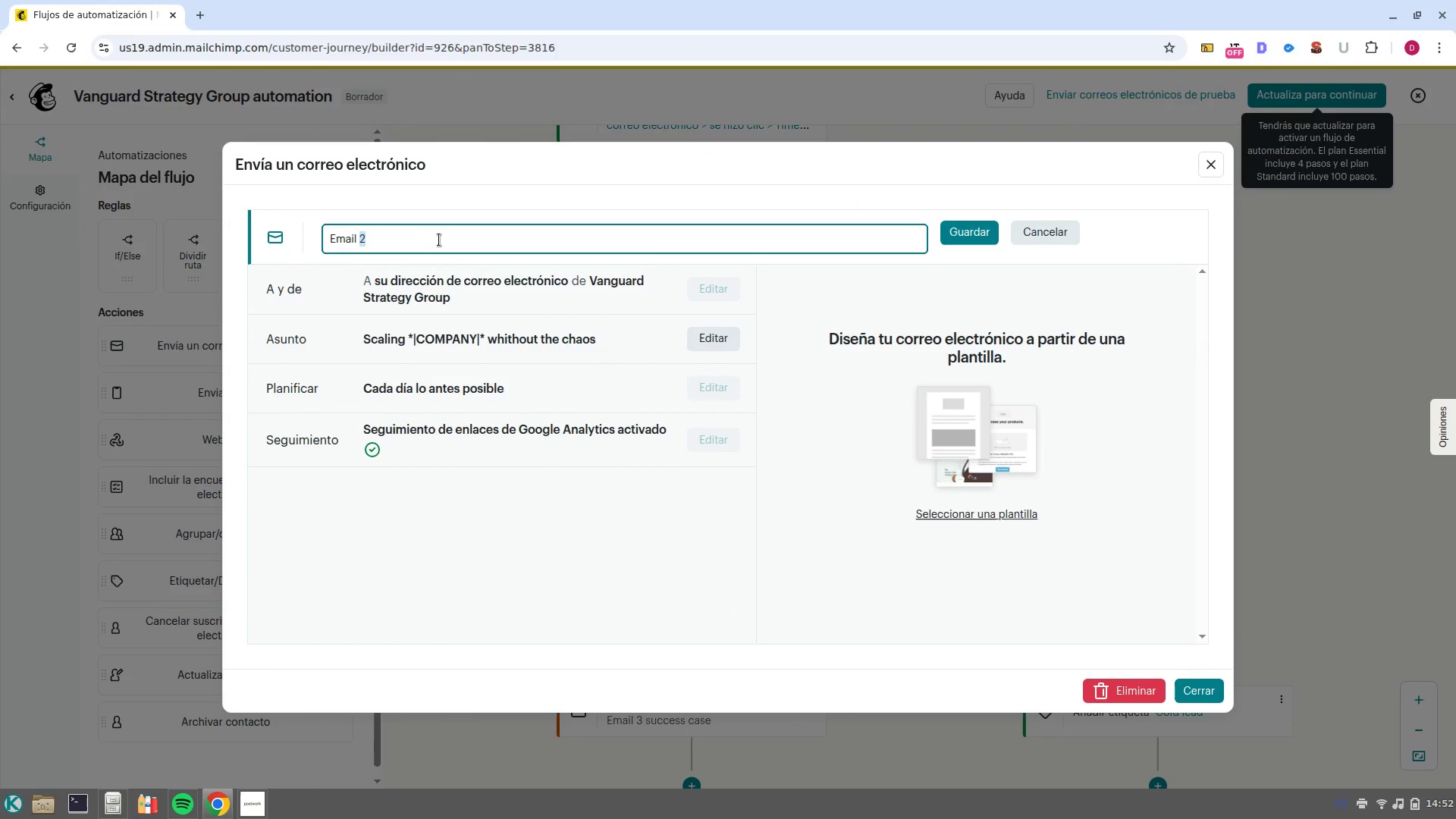 
key(ArrowRight)
 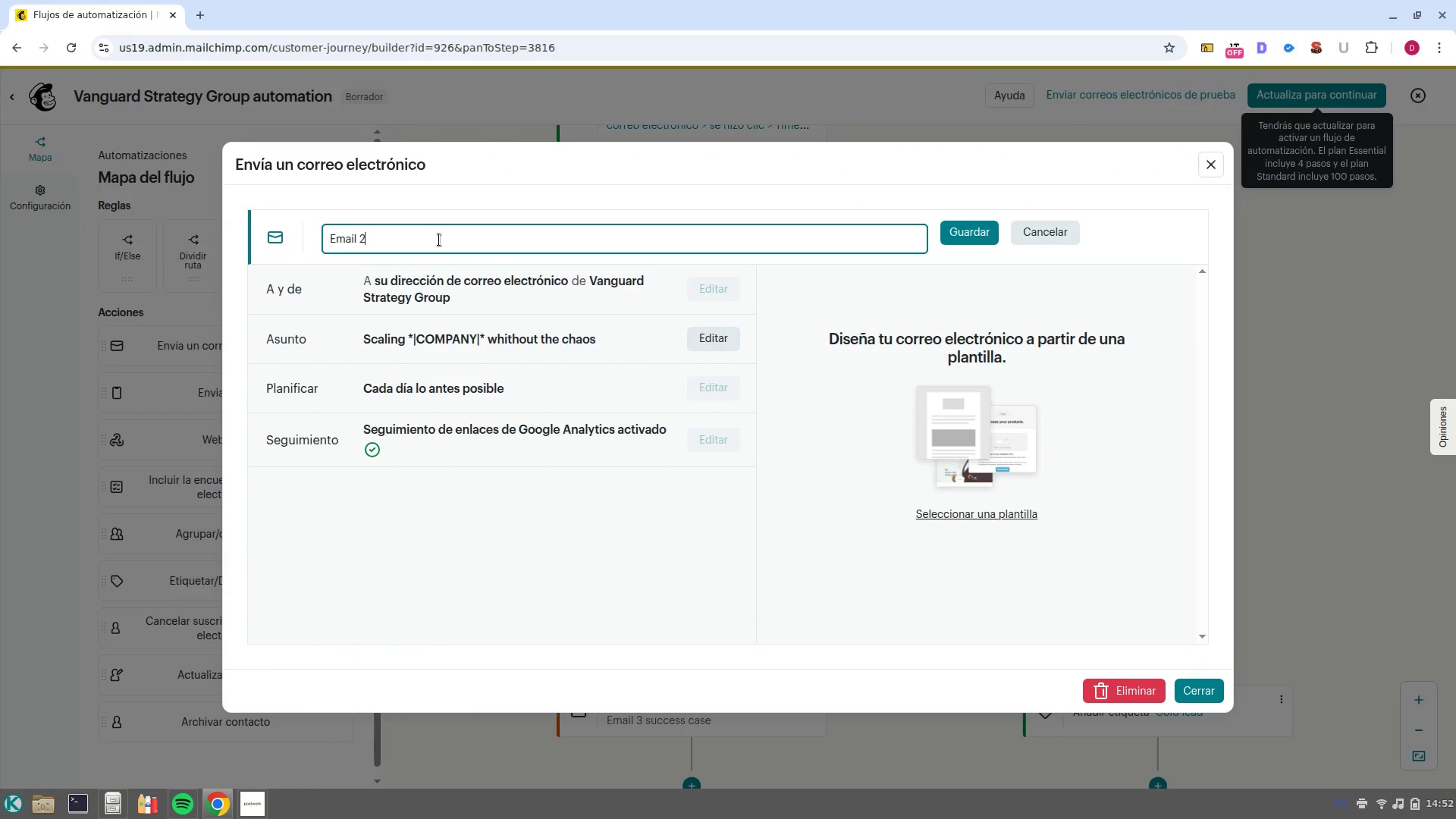 
type(> Scaling operations)
key(NumpadEnter)
 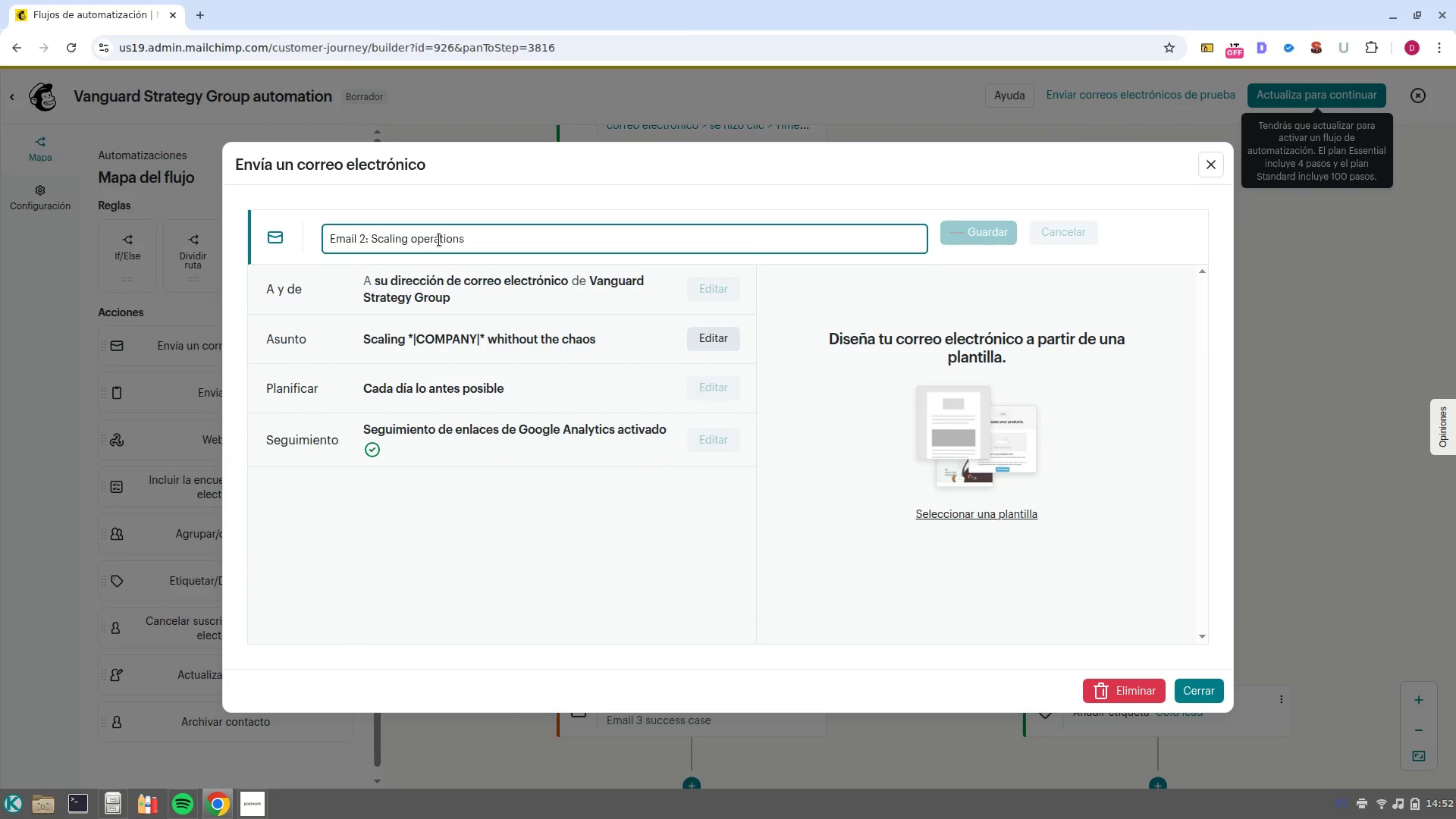 
left_click([1203, 698])
 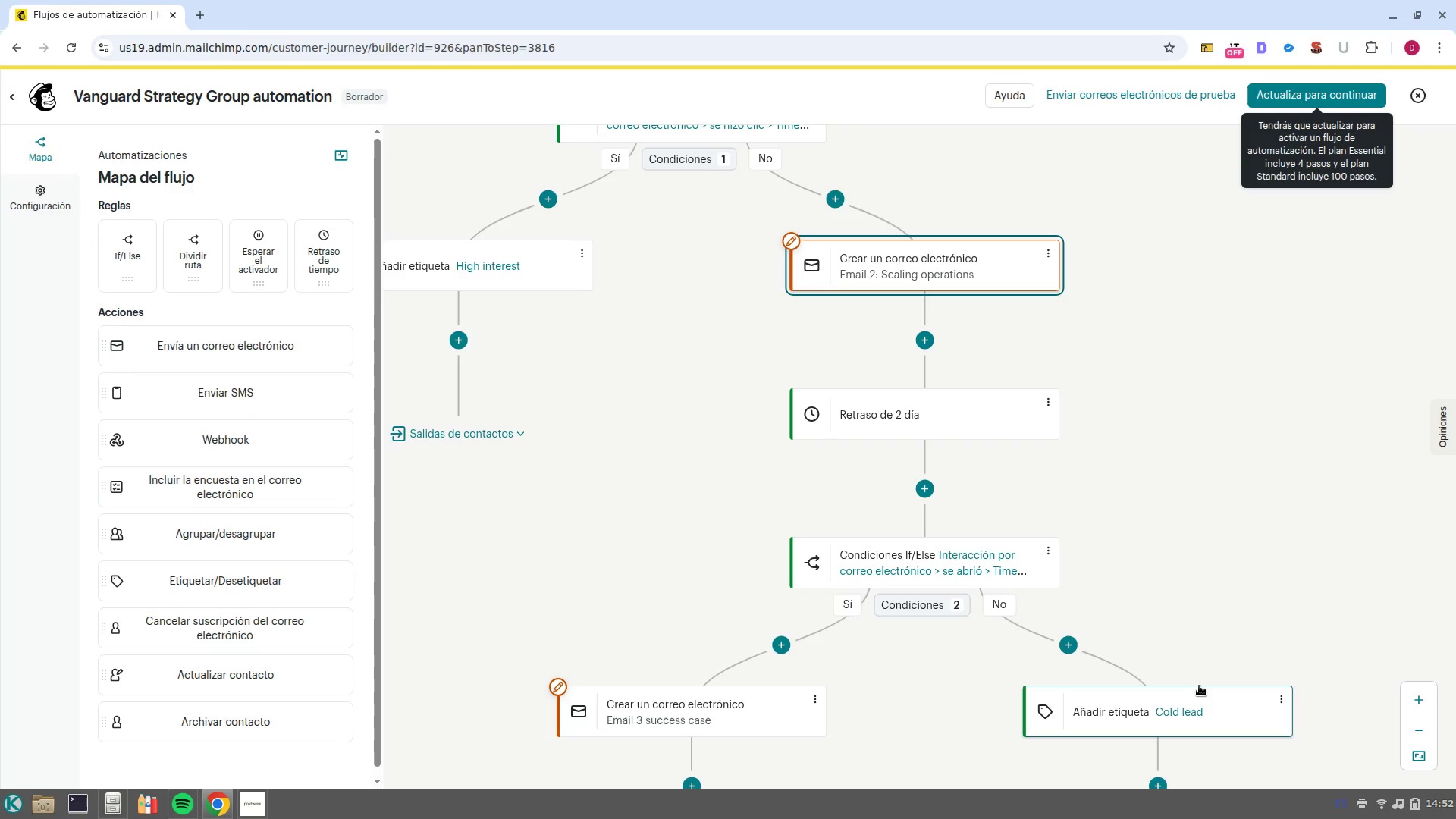 
wait(6.67)
 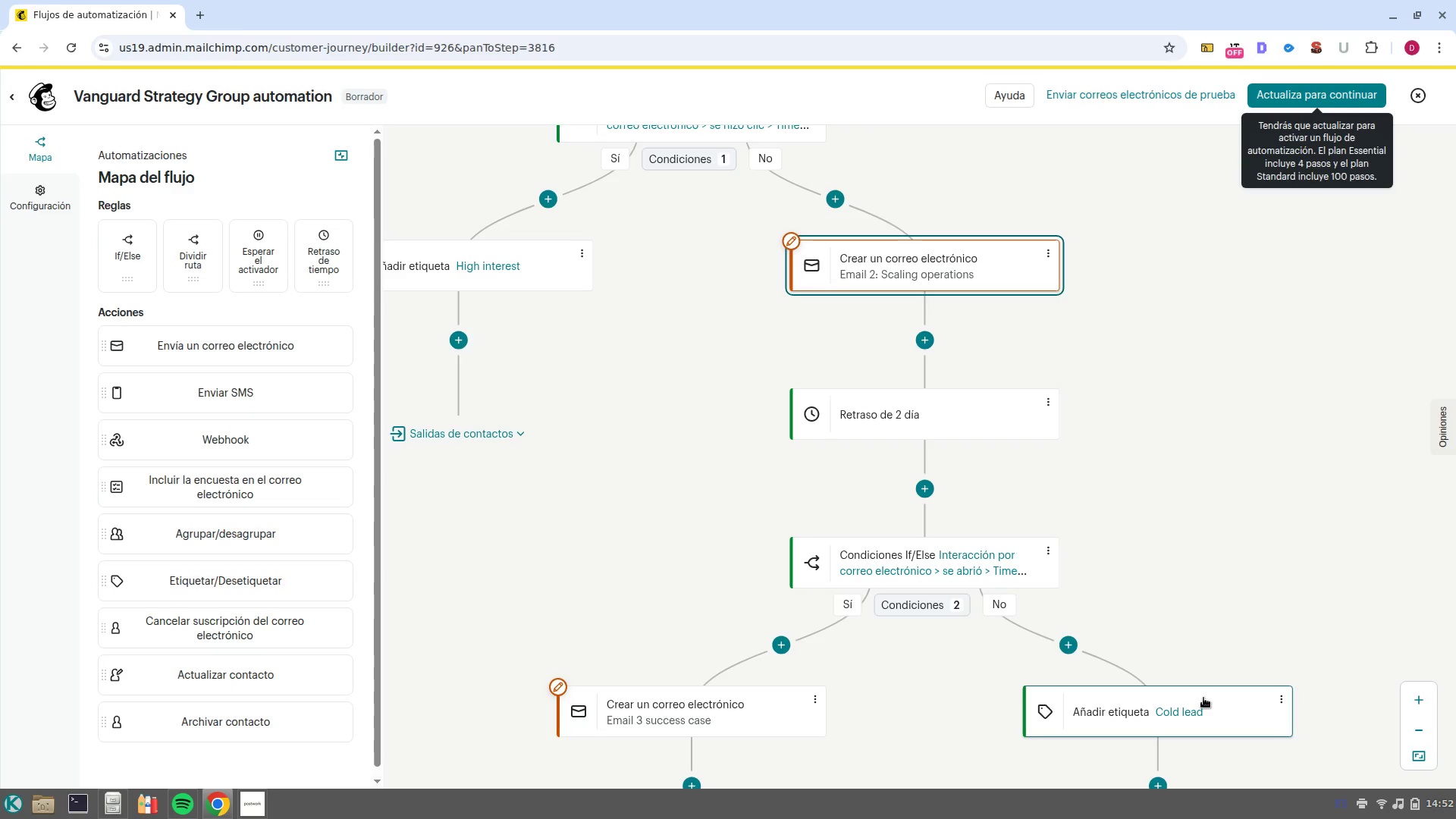 
left_click_drag(start_coordinate=[1147, 485], to_coordinate=[1138, 421])
 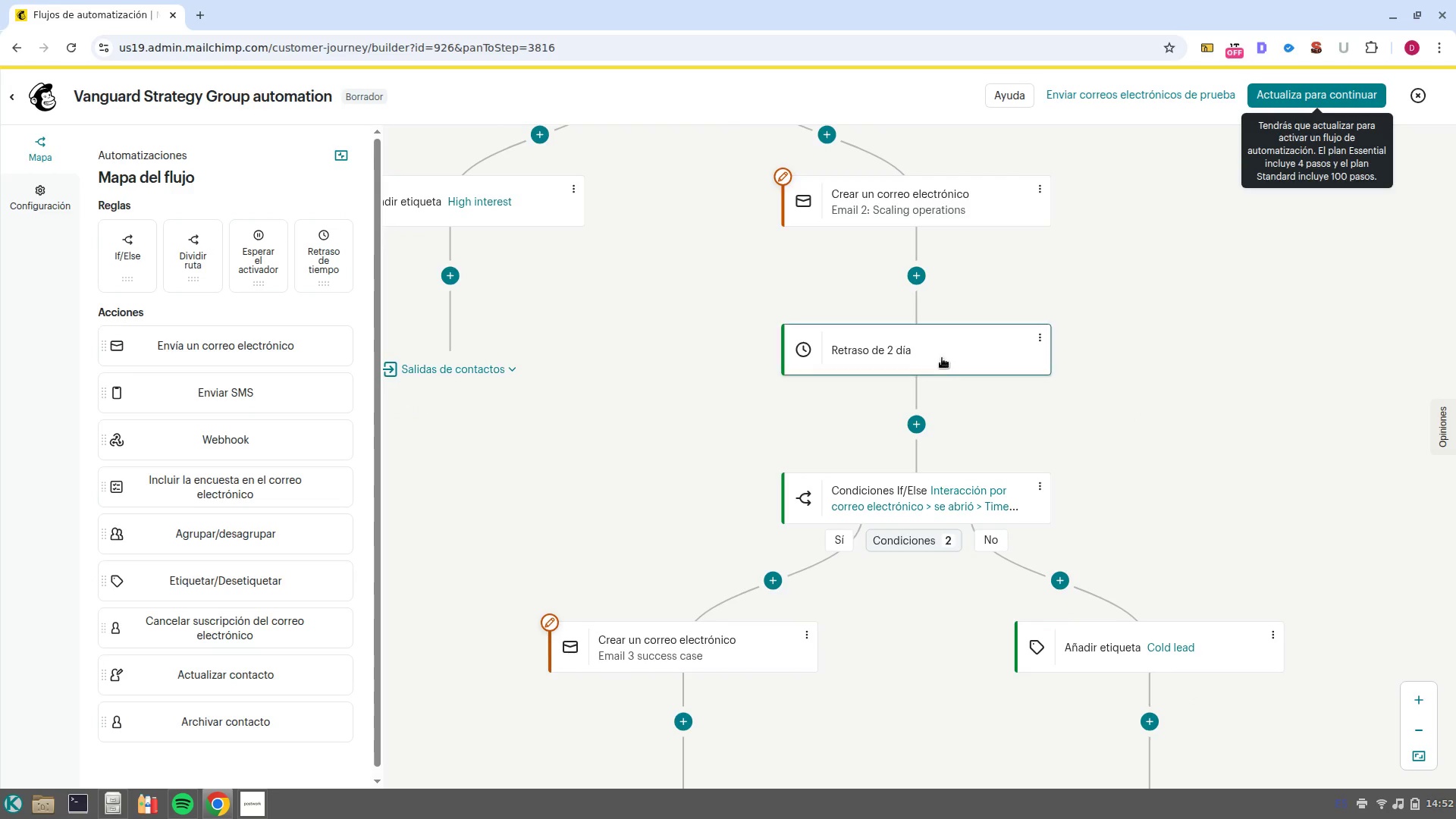 
left_click_drag(start_coordinate=[1071, 323], to_coordinate=[1075, 402])
 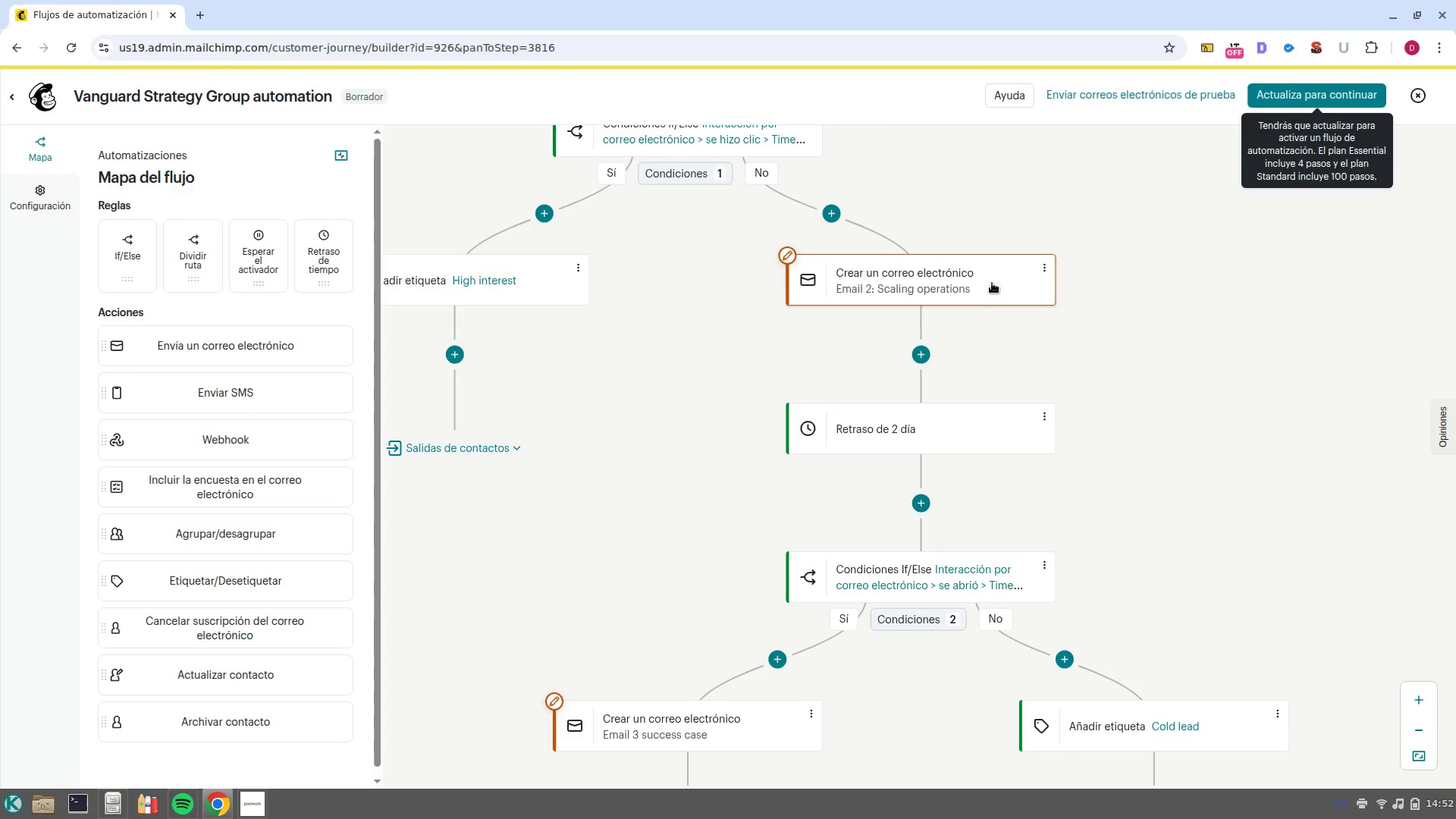 
left_click([992, 282])
 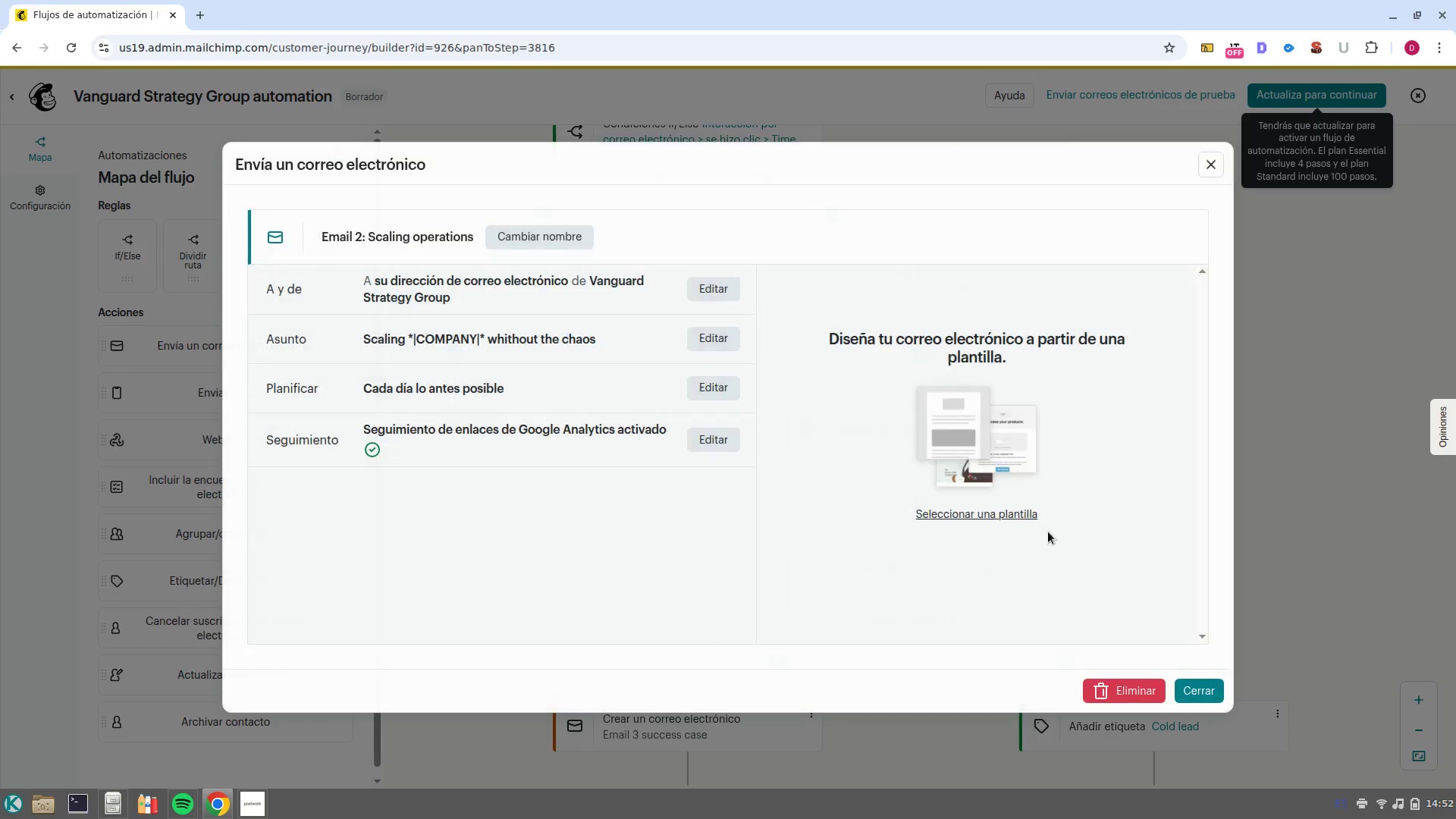 
left_click([1018, 510])
 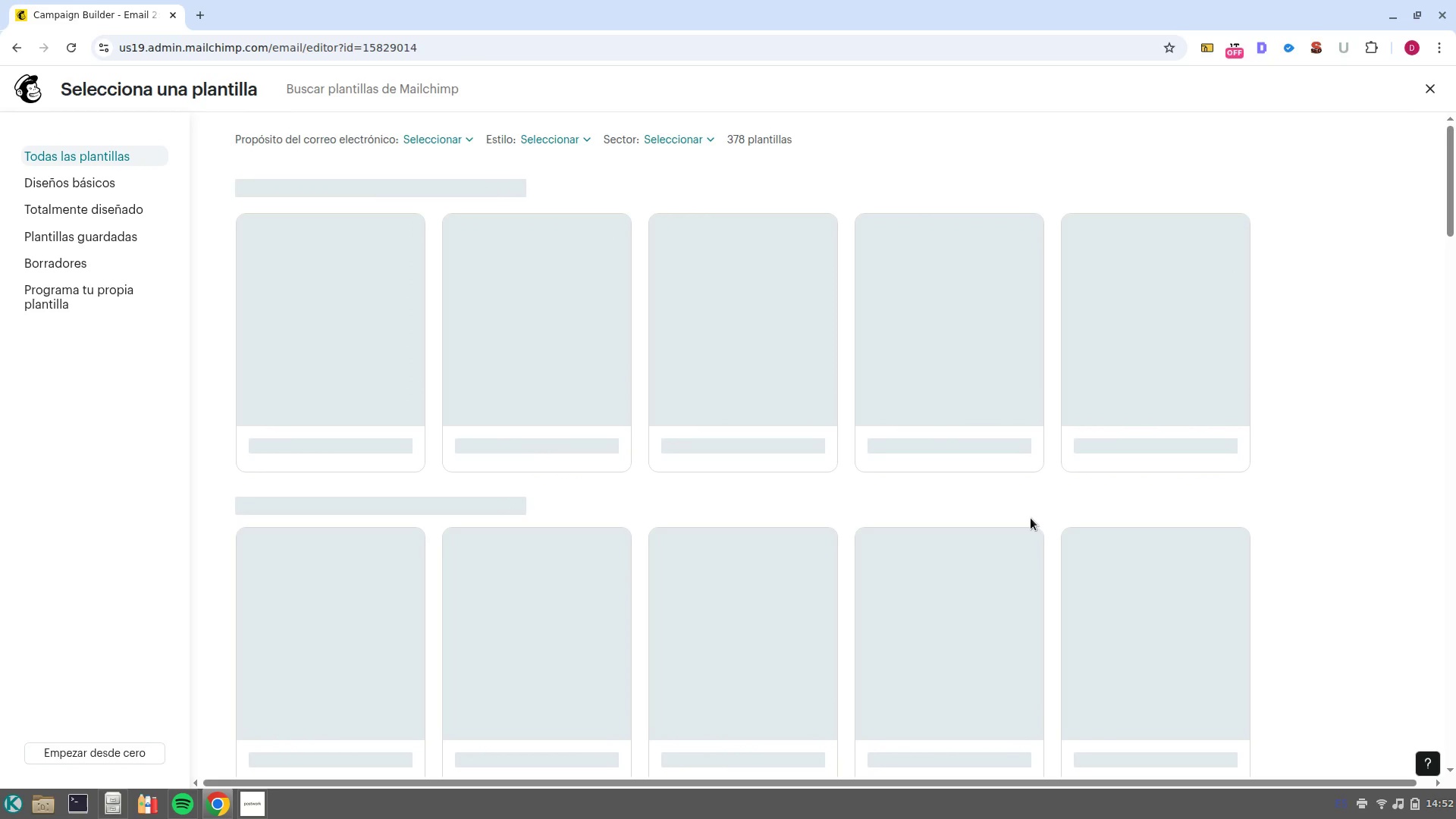 
wait(8.78)
 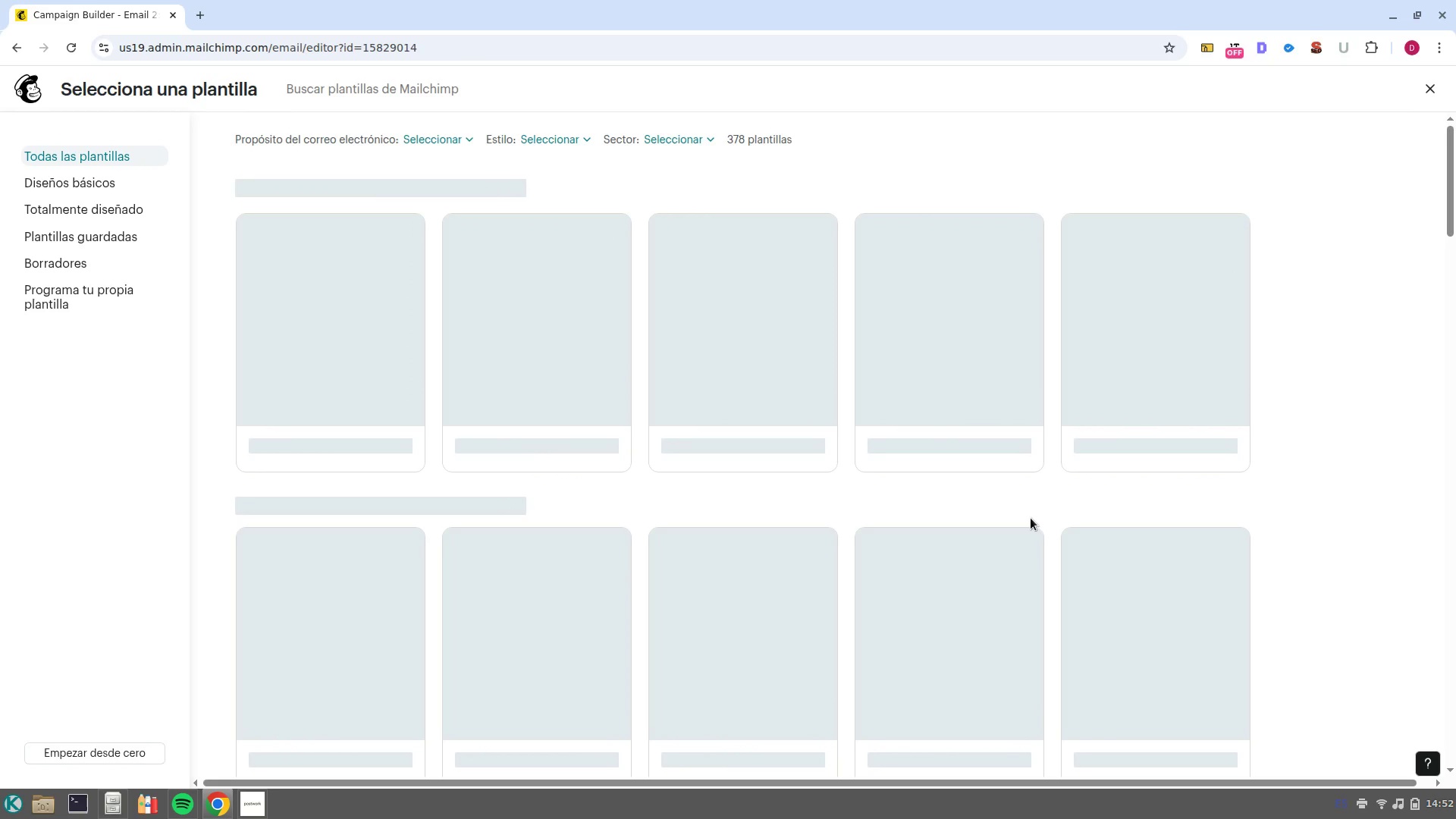 
left_click([357, 350])
 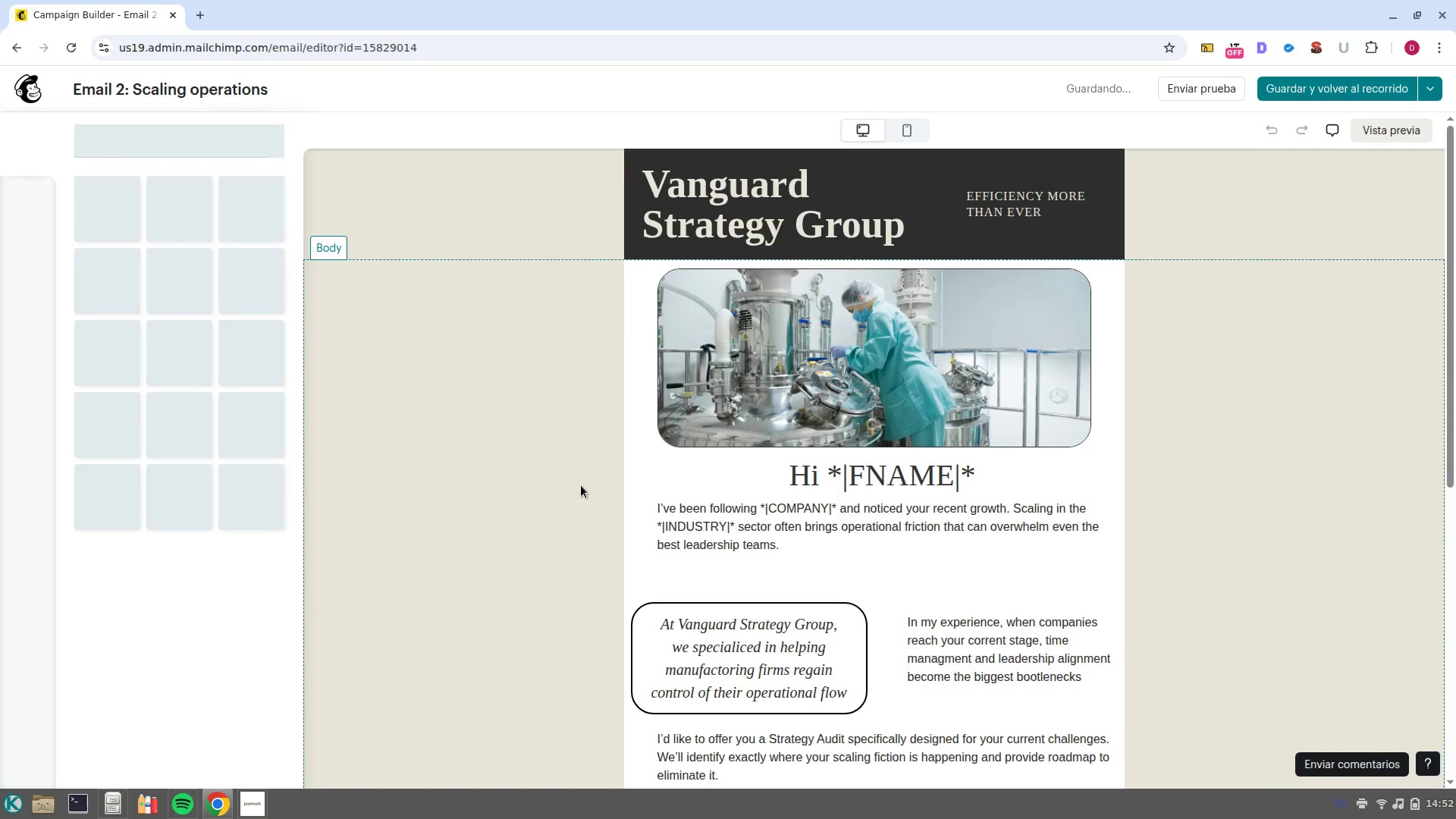 
left_click([923, 416])
 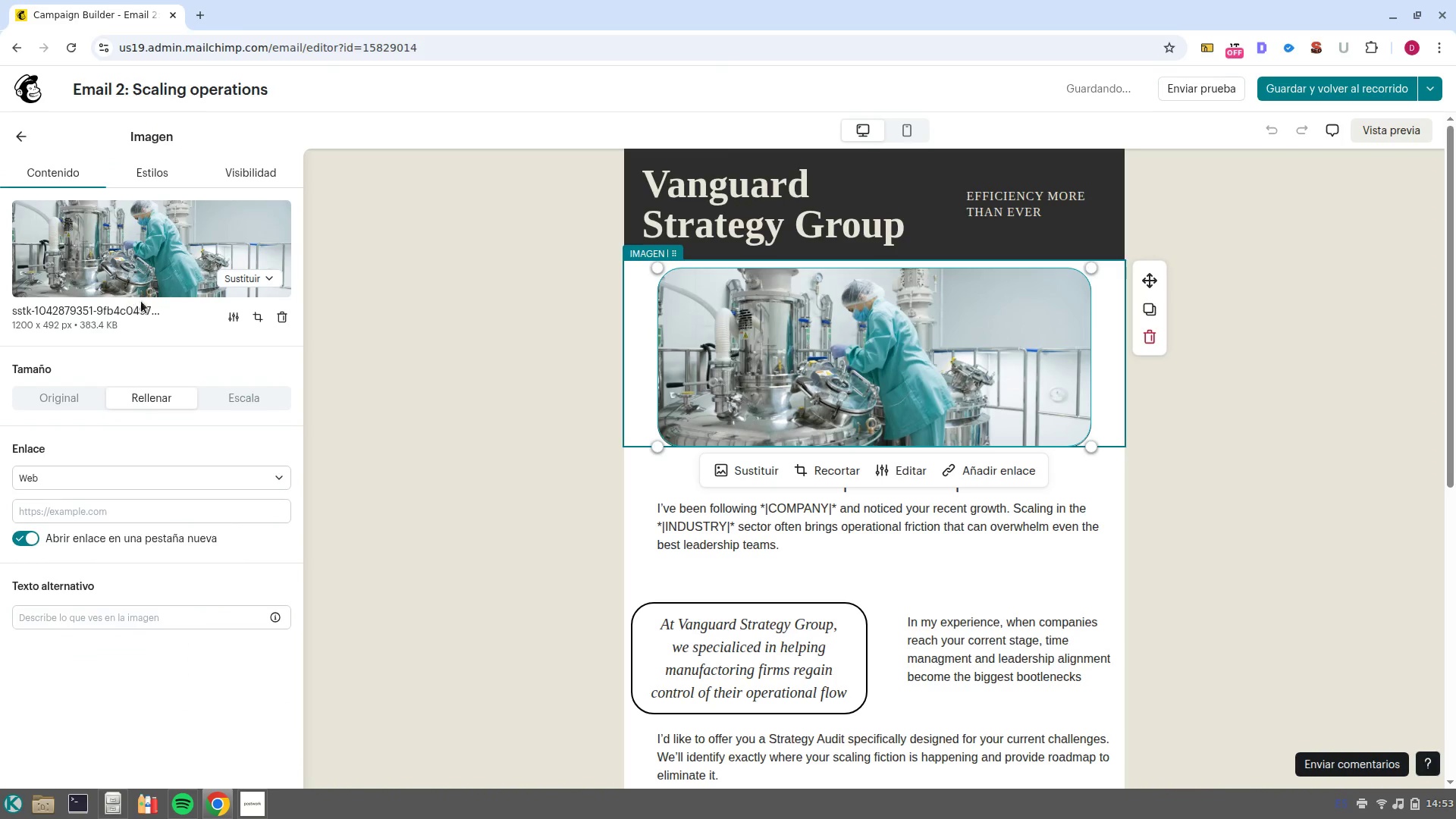 
left_click([279, 276])
 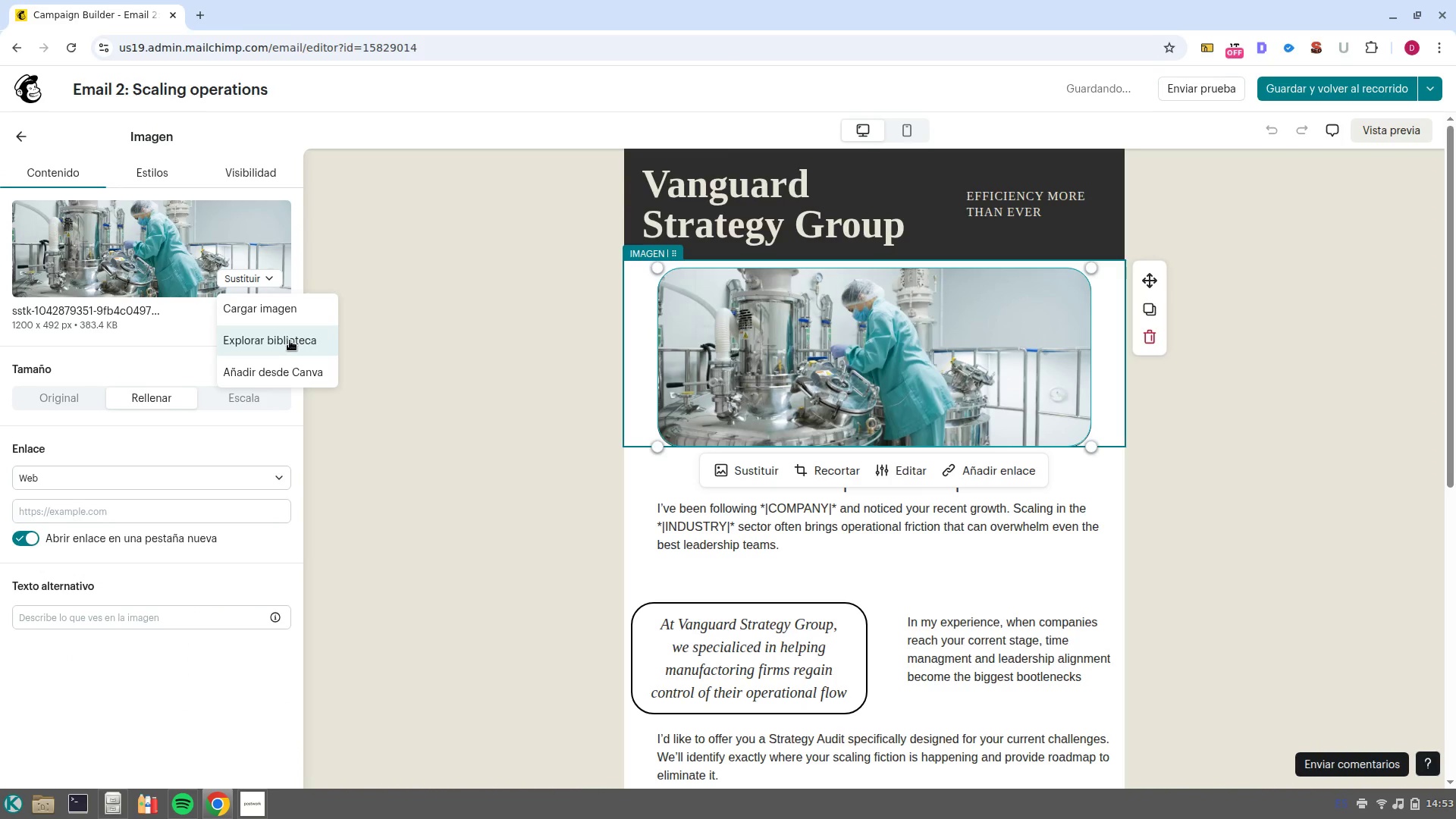 
left_click([290, 340])
 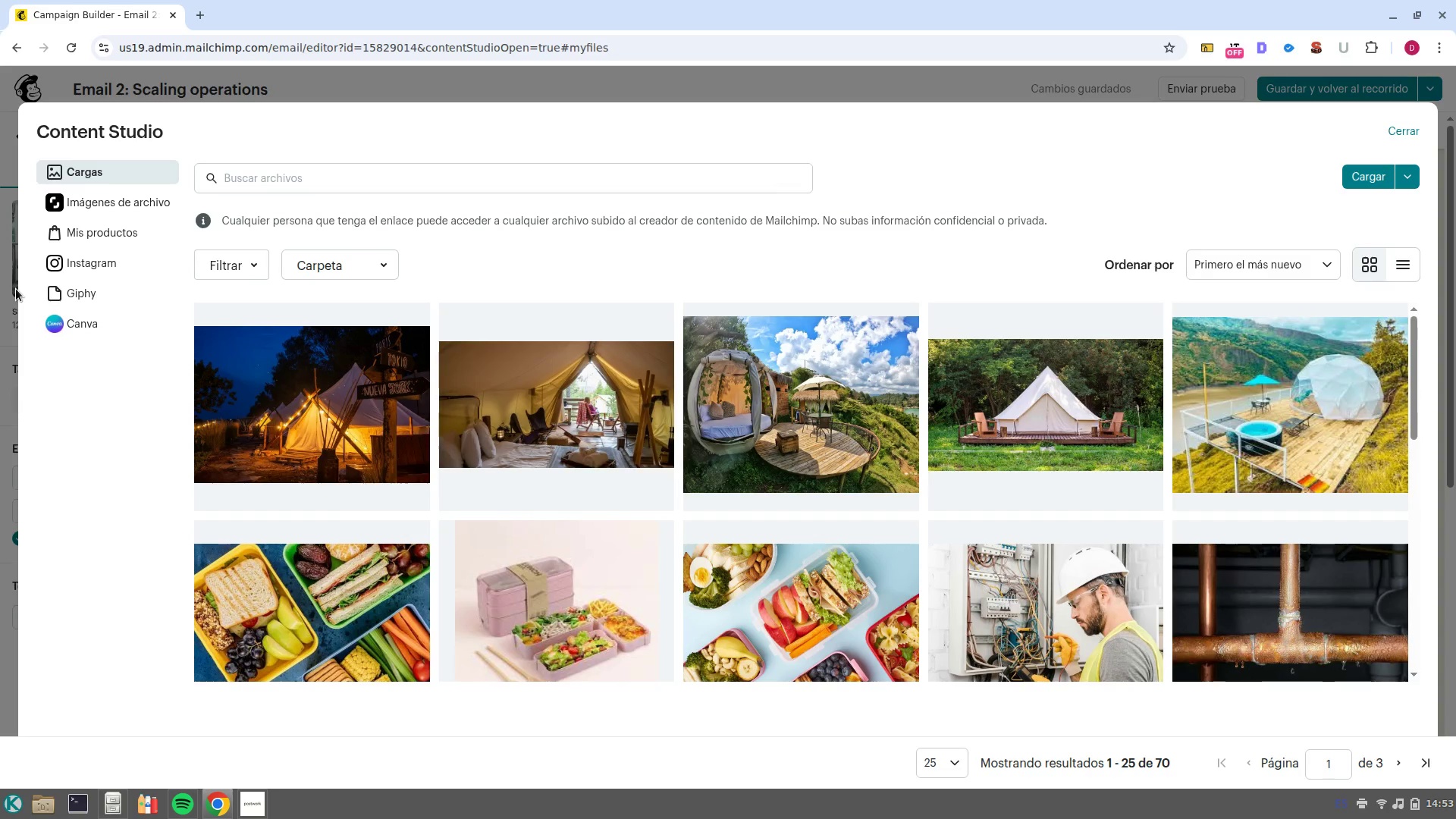 
left_click([106, 207])
 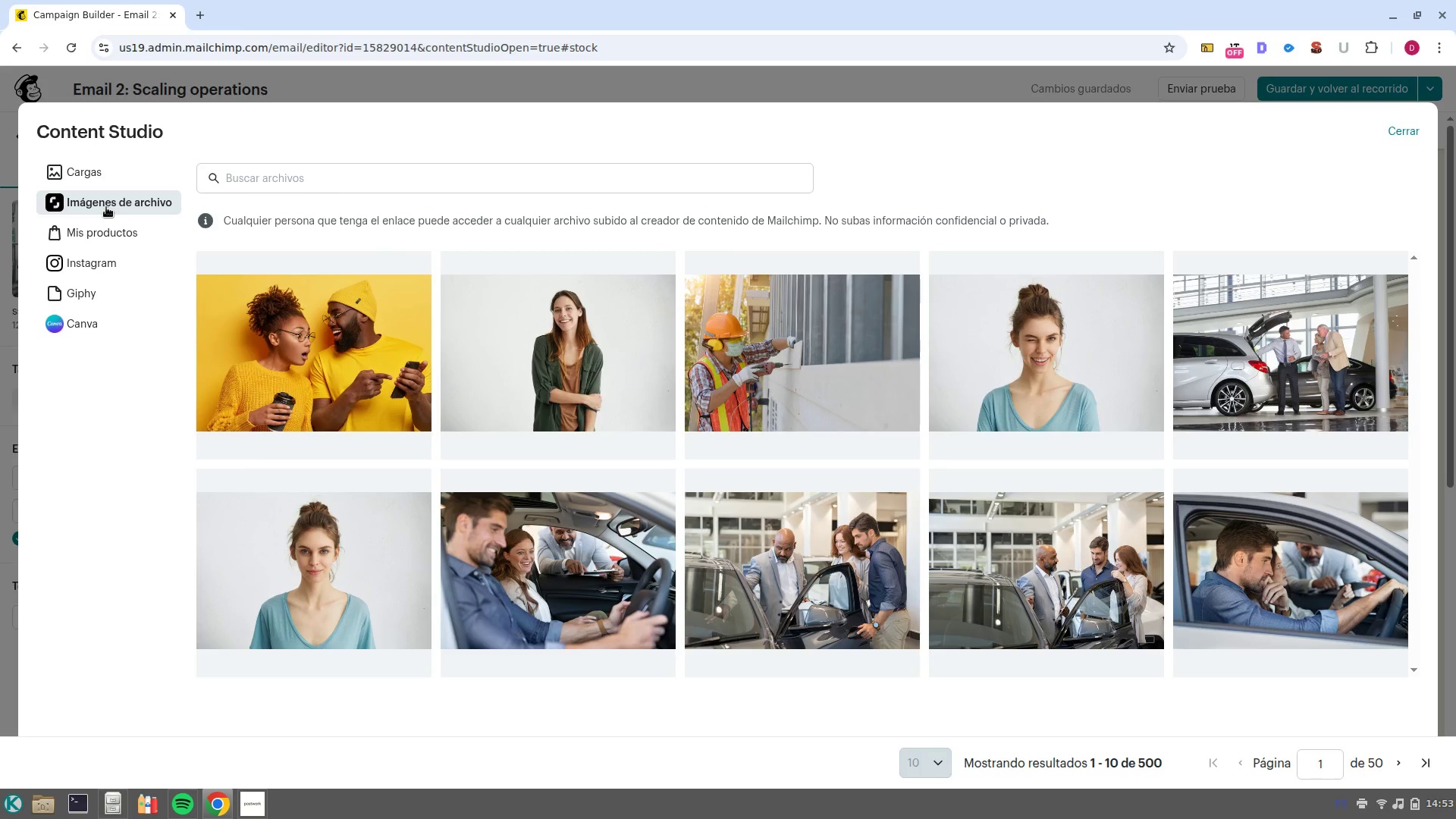 
wait(11.51)
 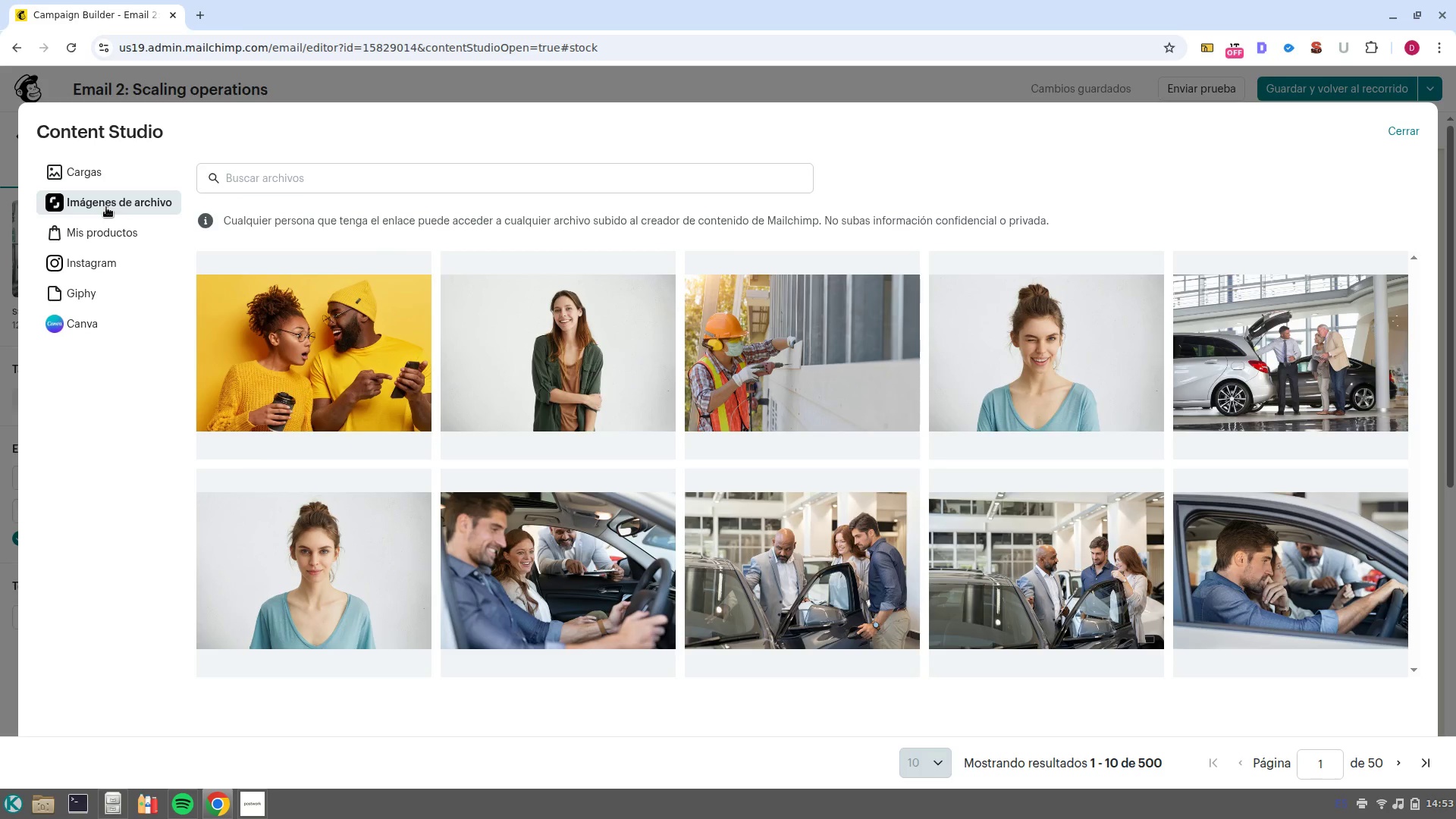 
left_click([268, 181])
 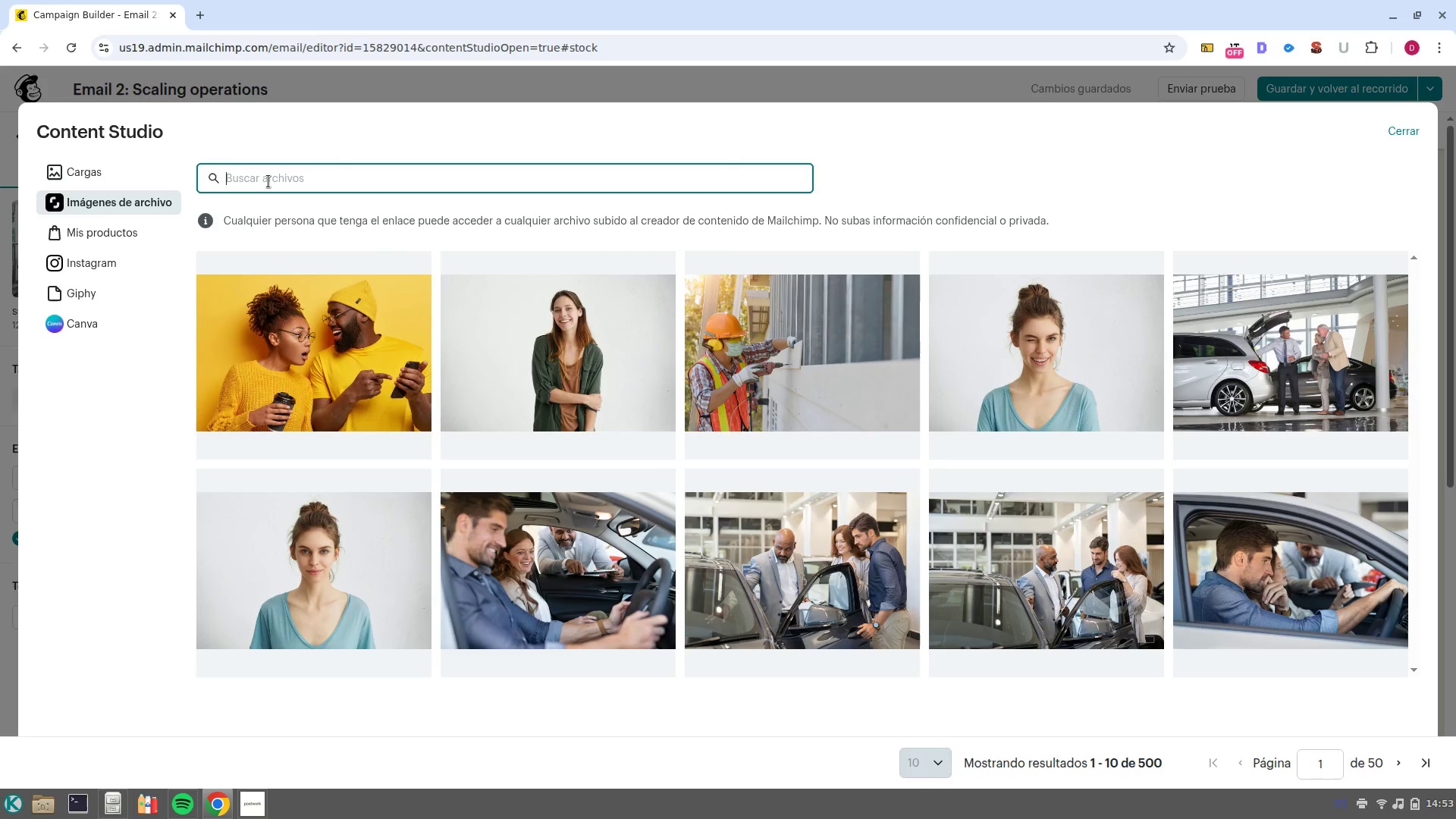 
type(Company consultor)
key(NumpadEnter)
 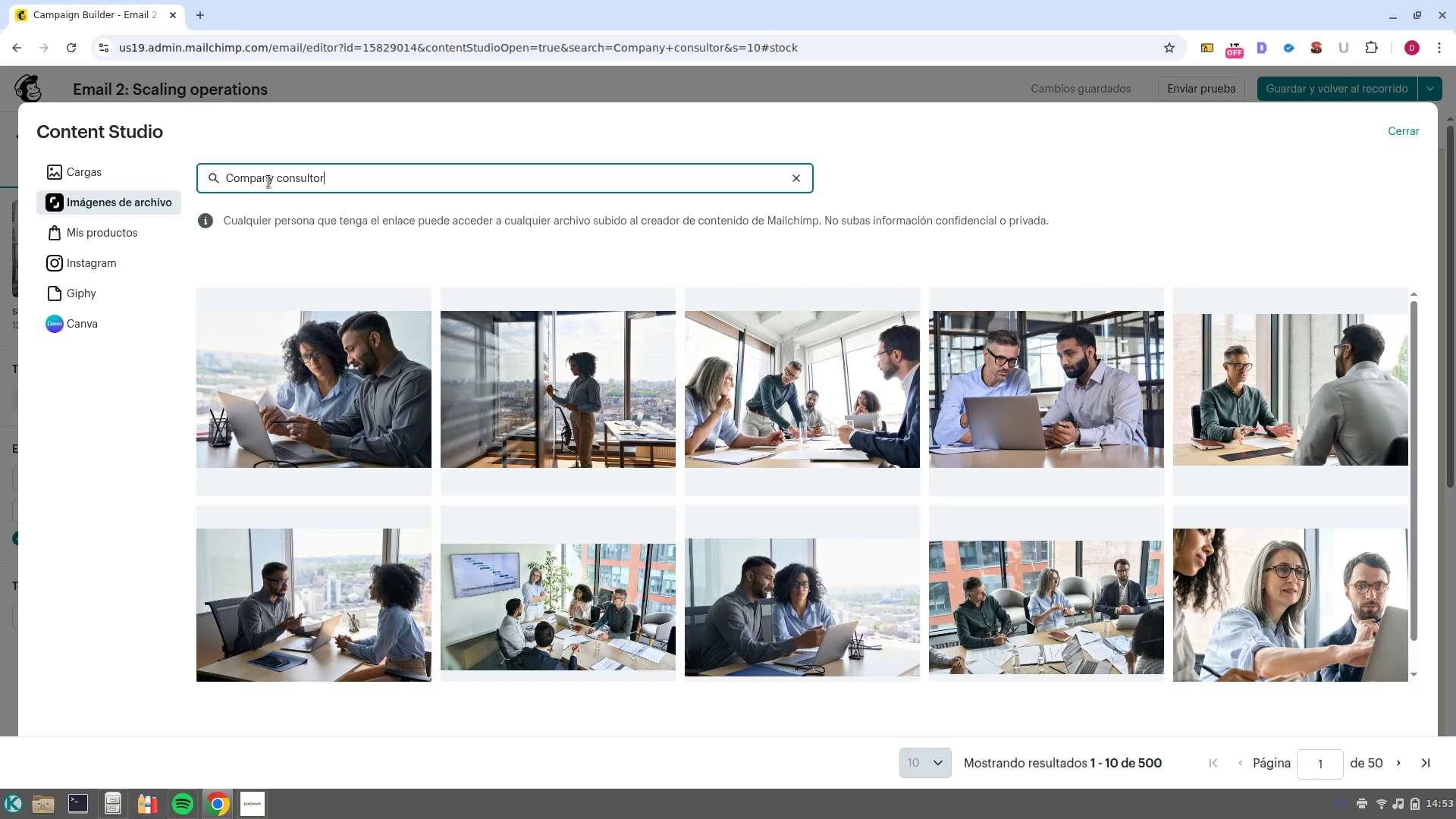 
wait(13.74)
 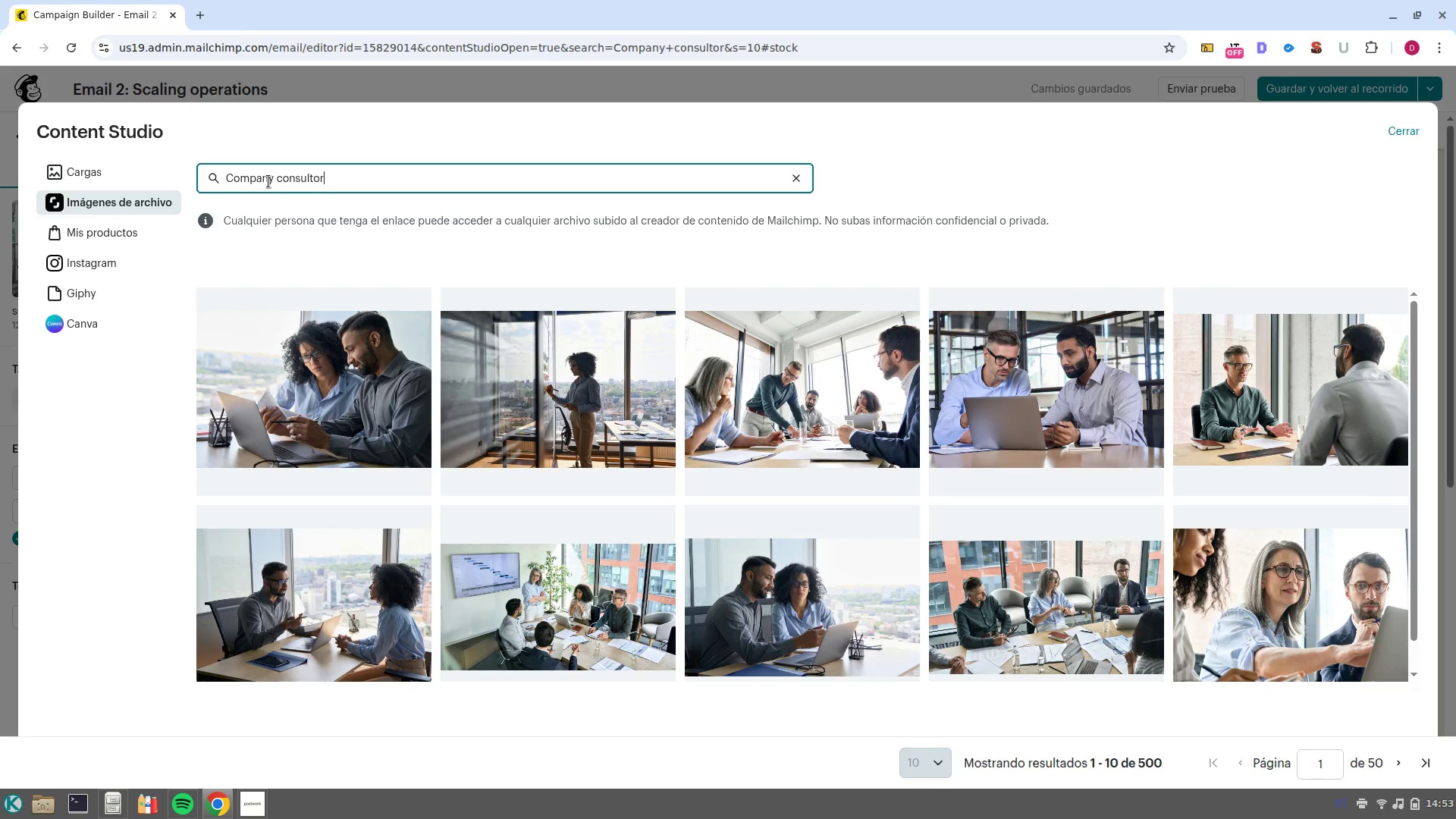 
left_click([571, 606])
 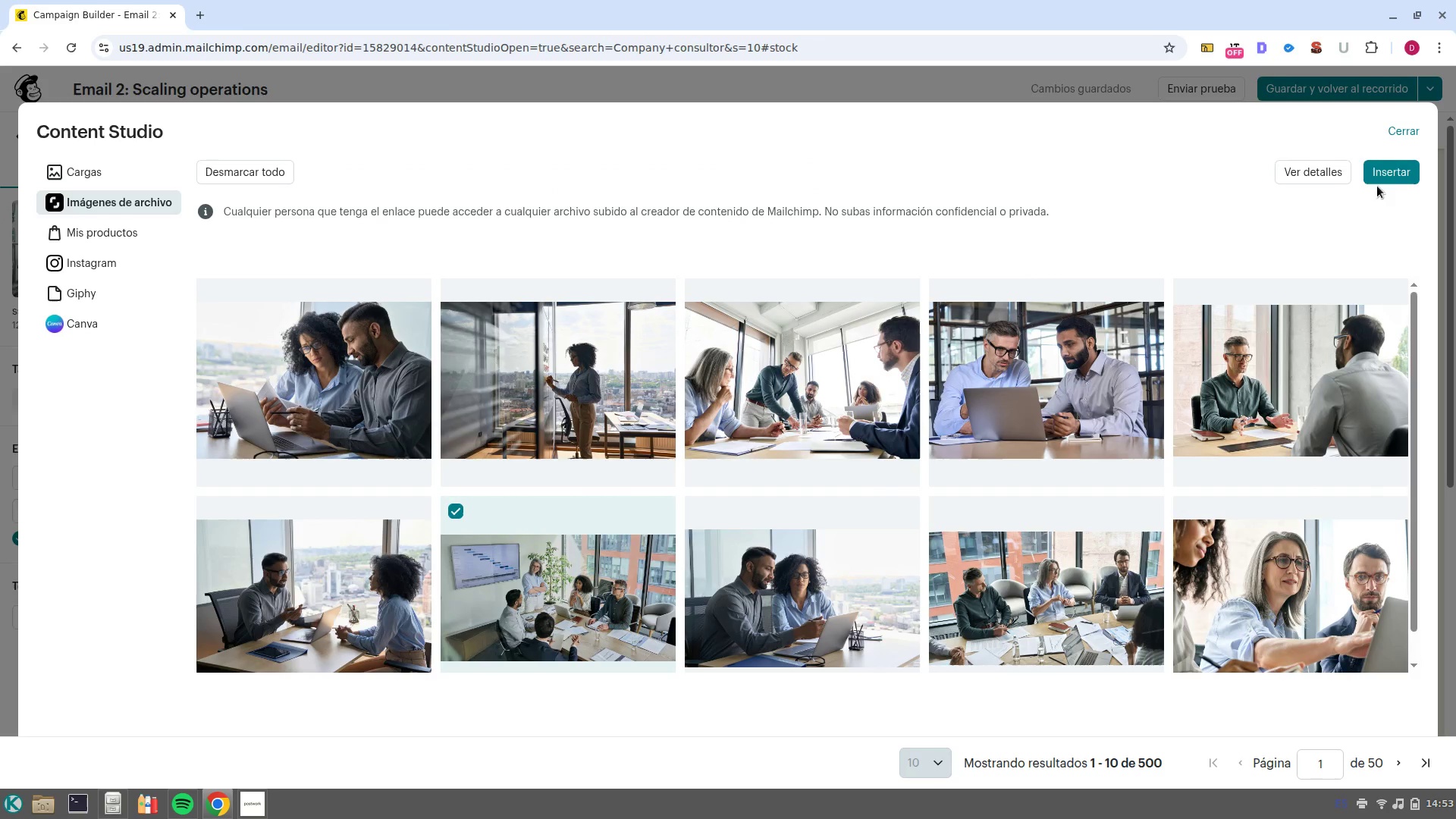 
left_click([1389, 169])
 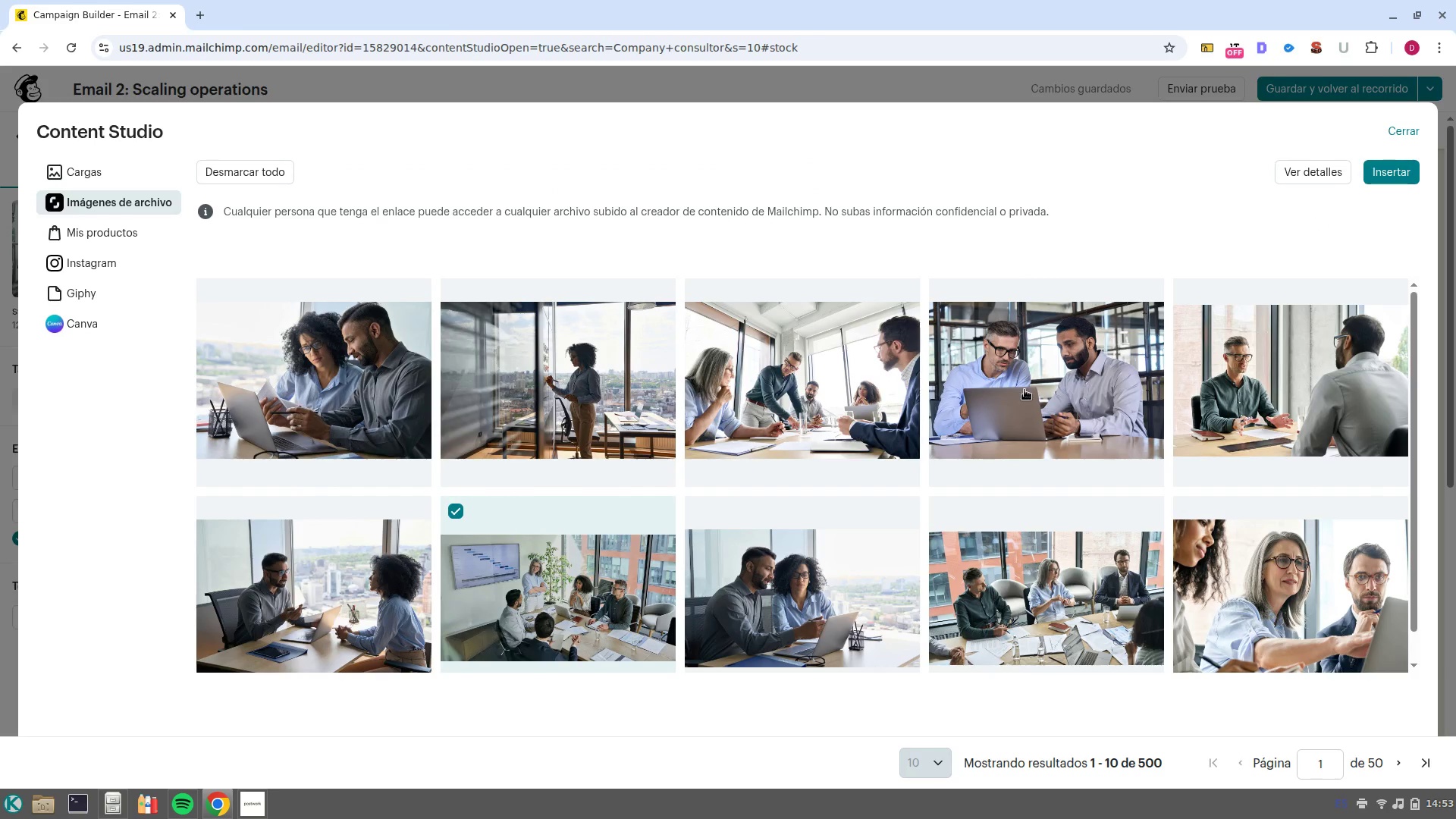 
mouse_move([897, 450])
 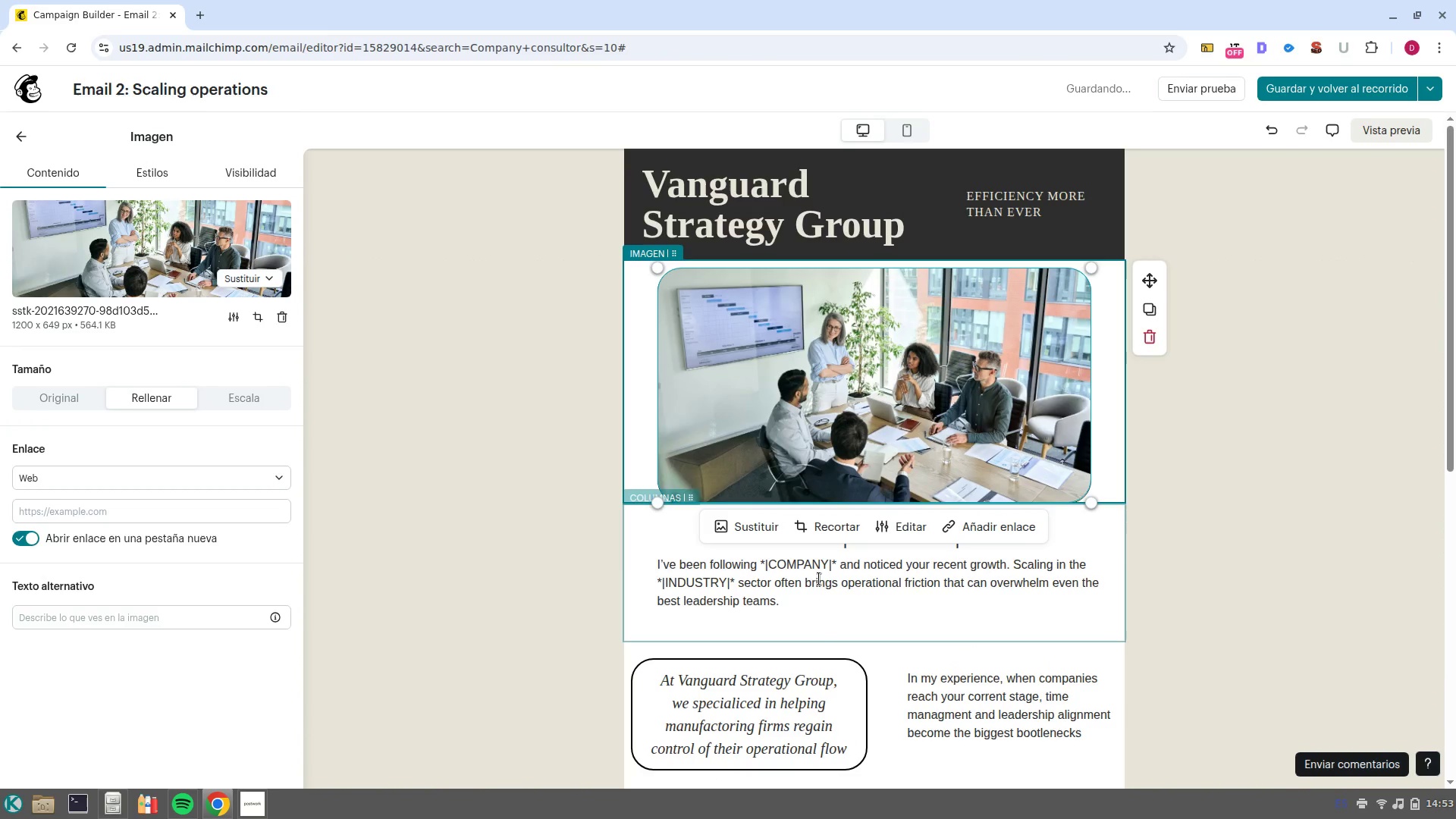 
left_click([821, 584])
 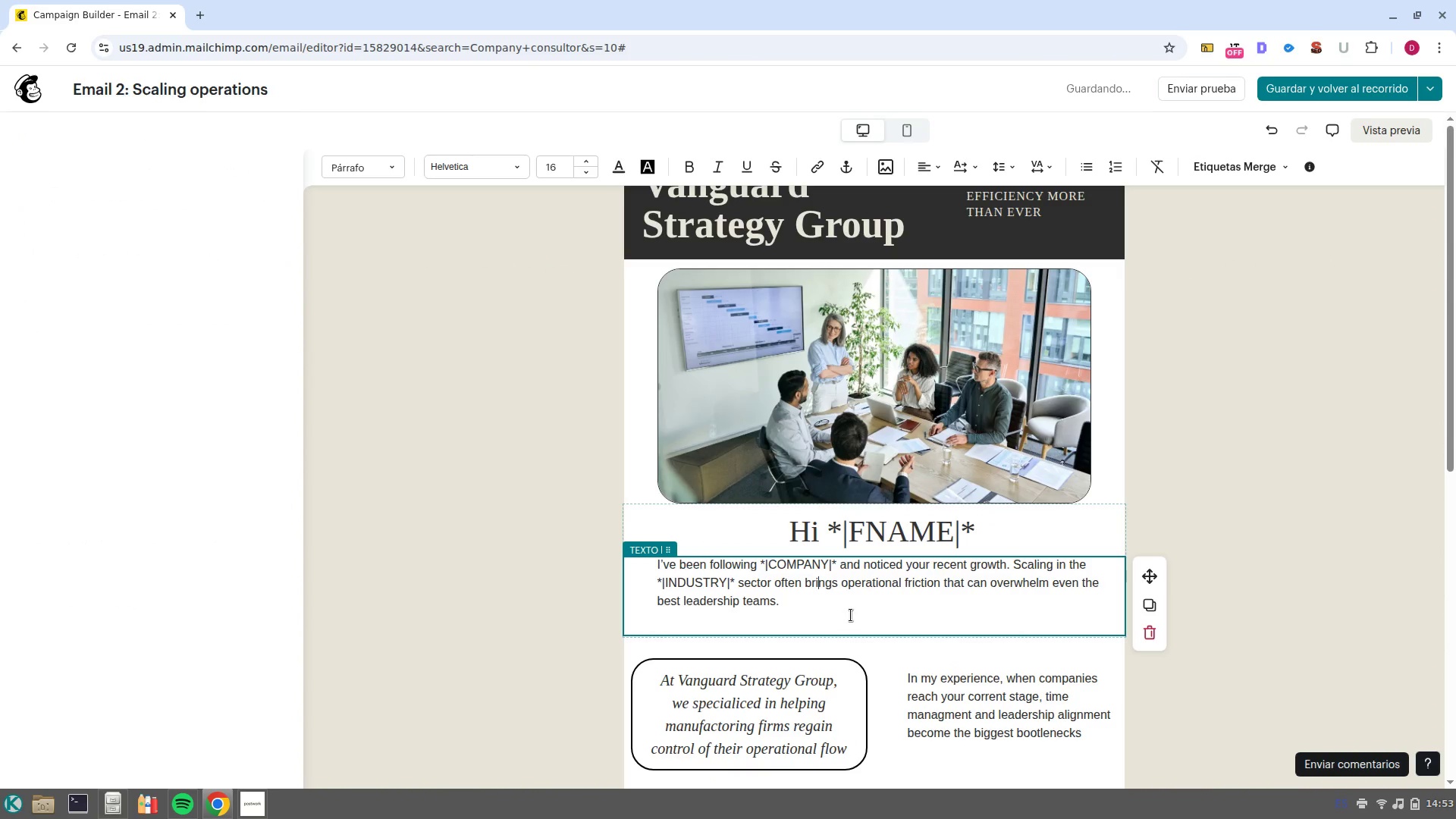 
left_click_drag(start_coordinate=[842, 613], to_coordinate=[628, 565])
 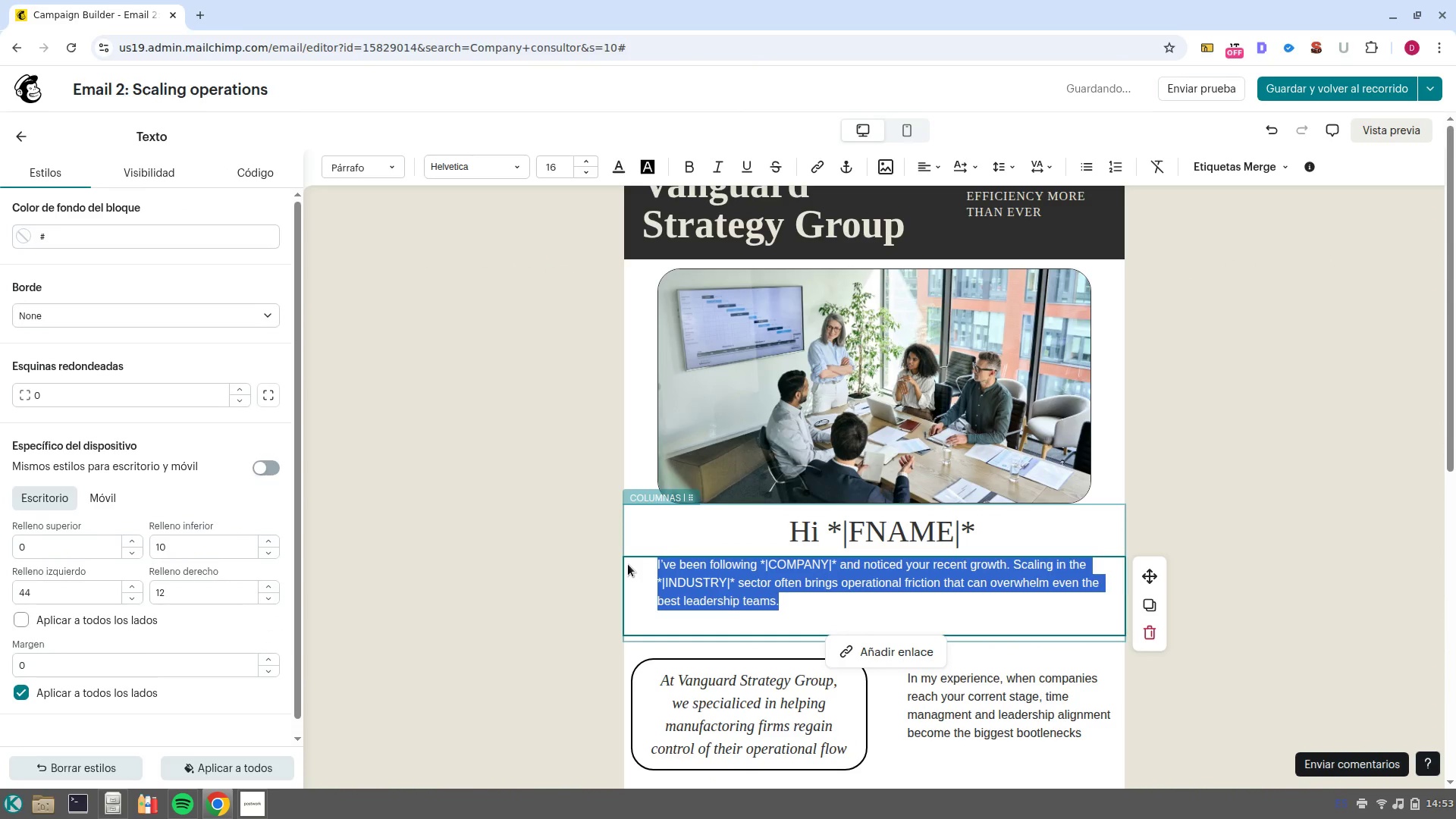 
type(Following up on my previous note regarding }1c)
key(Backspace)
type(COMPANY)
 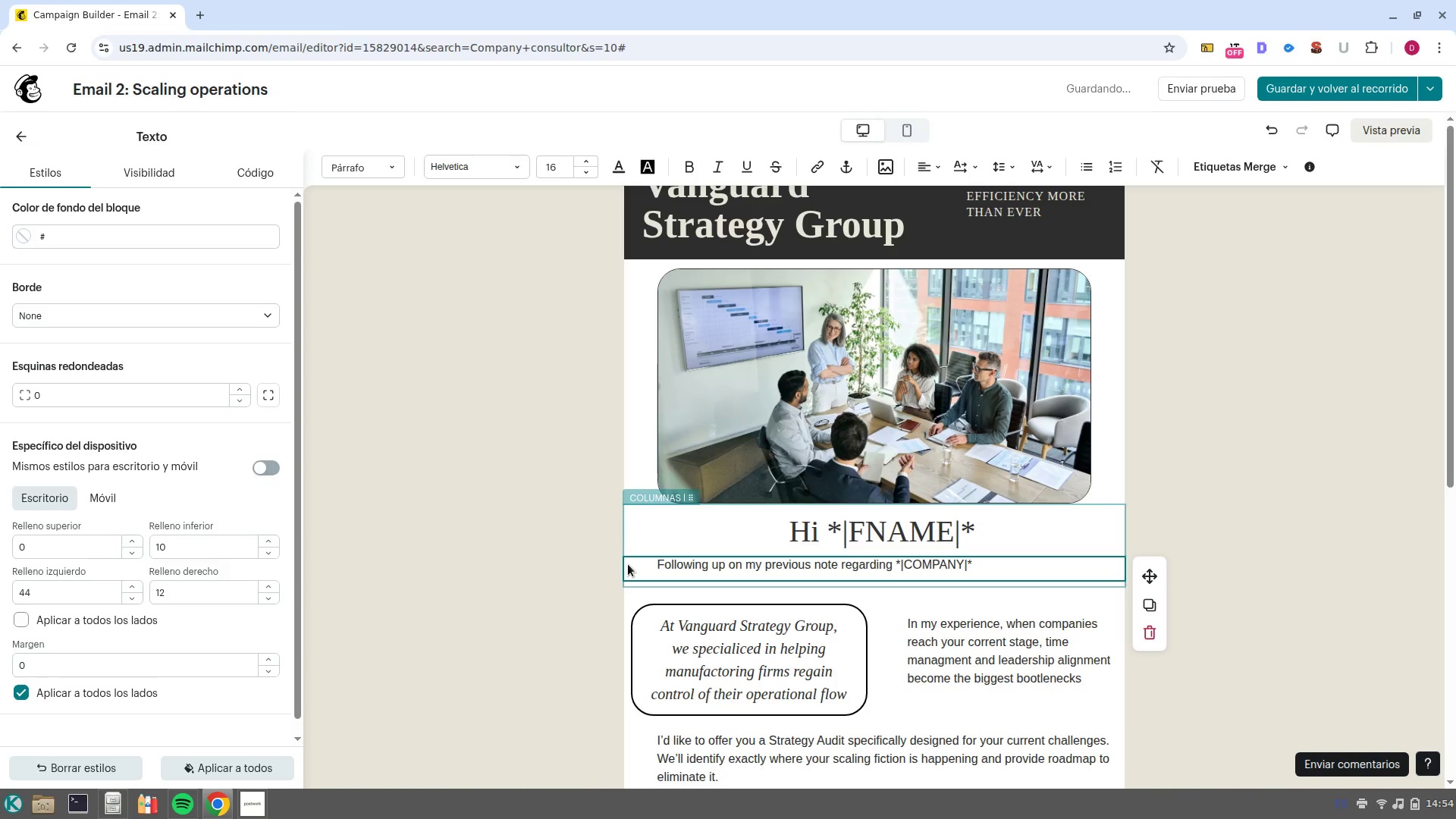 
hold_key(key=AltRight, duration=0.39)
 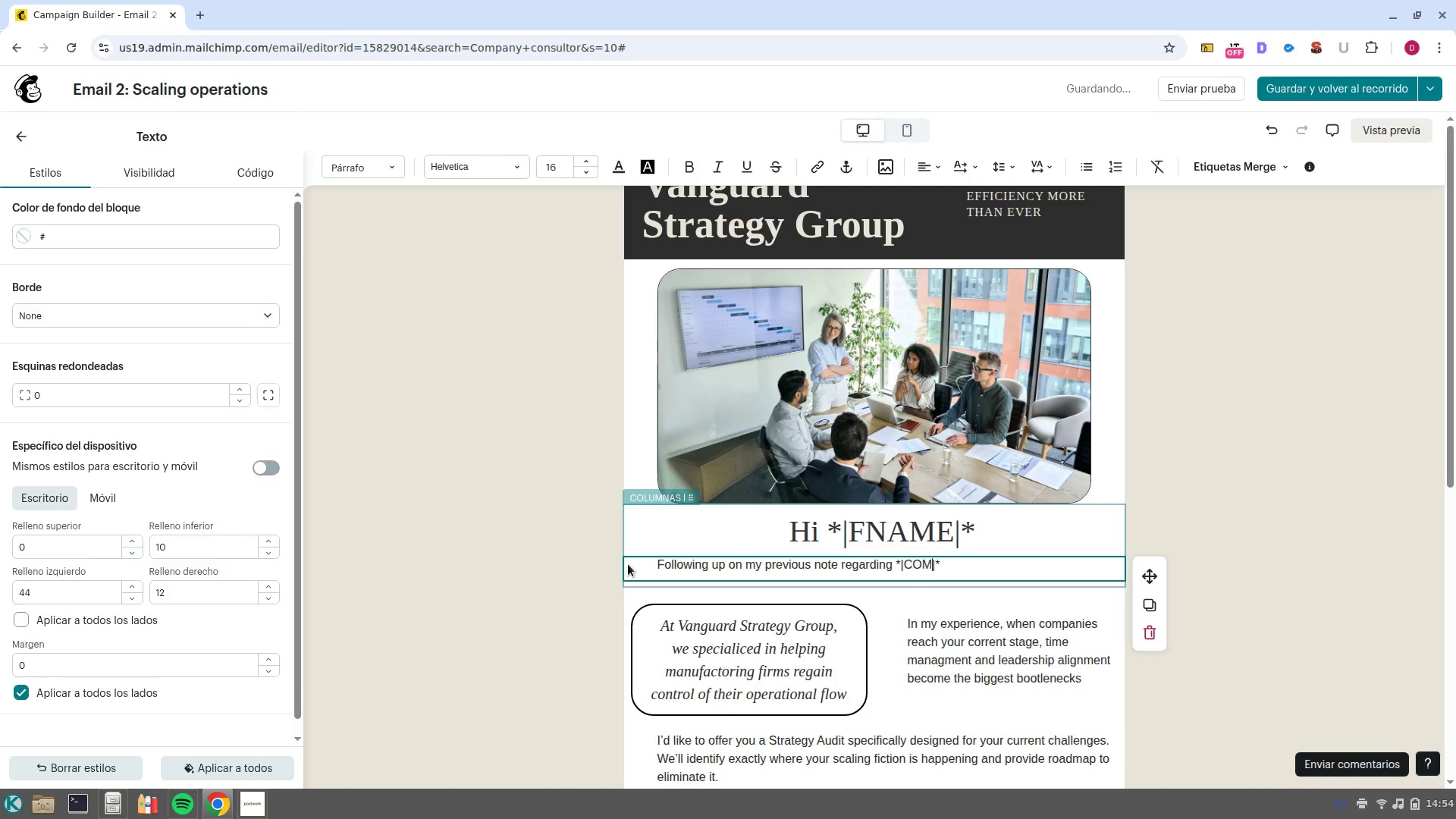 
key(Control+ControlLeft)
 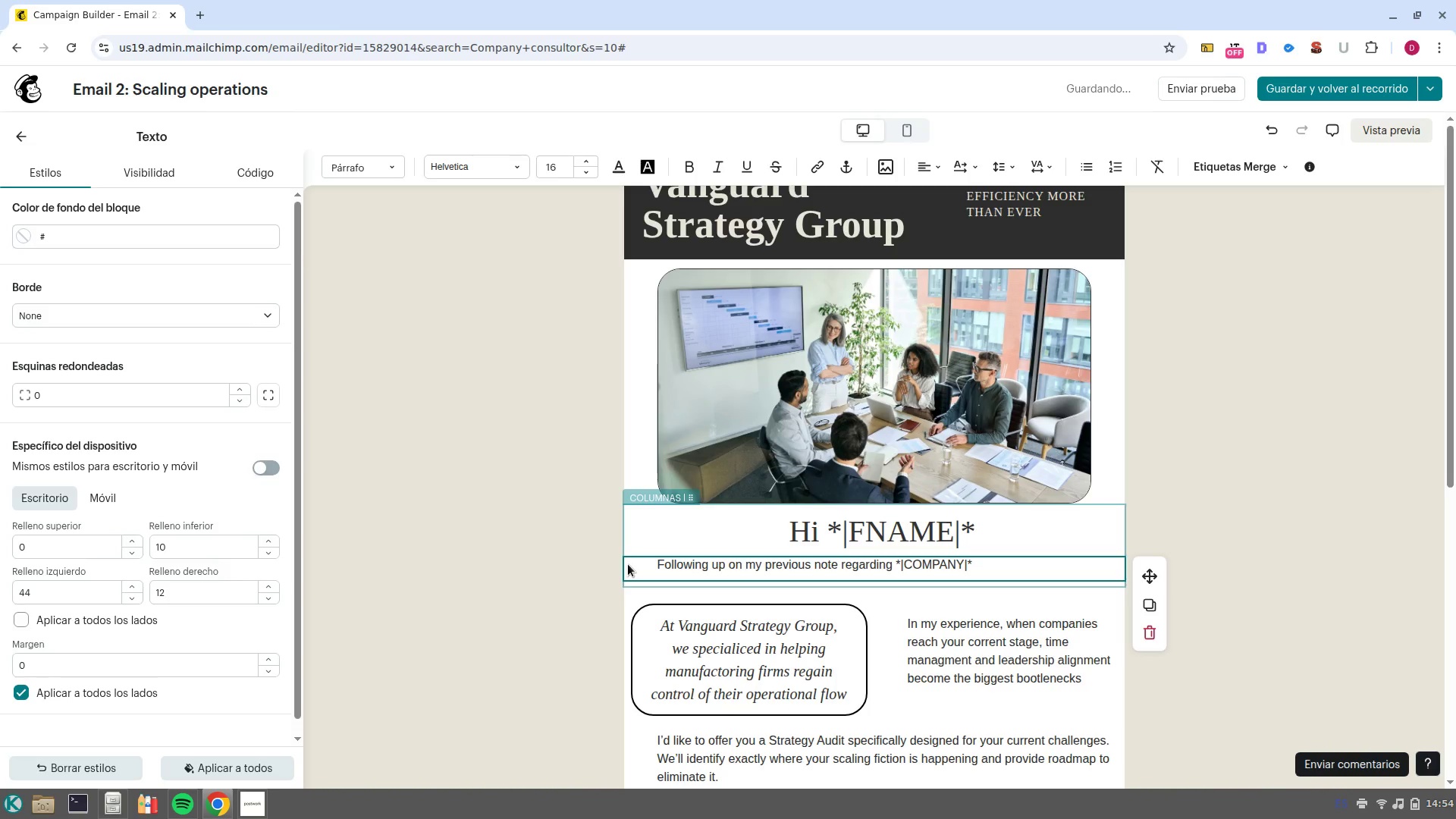 
key(Control+ArrowRight)
 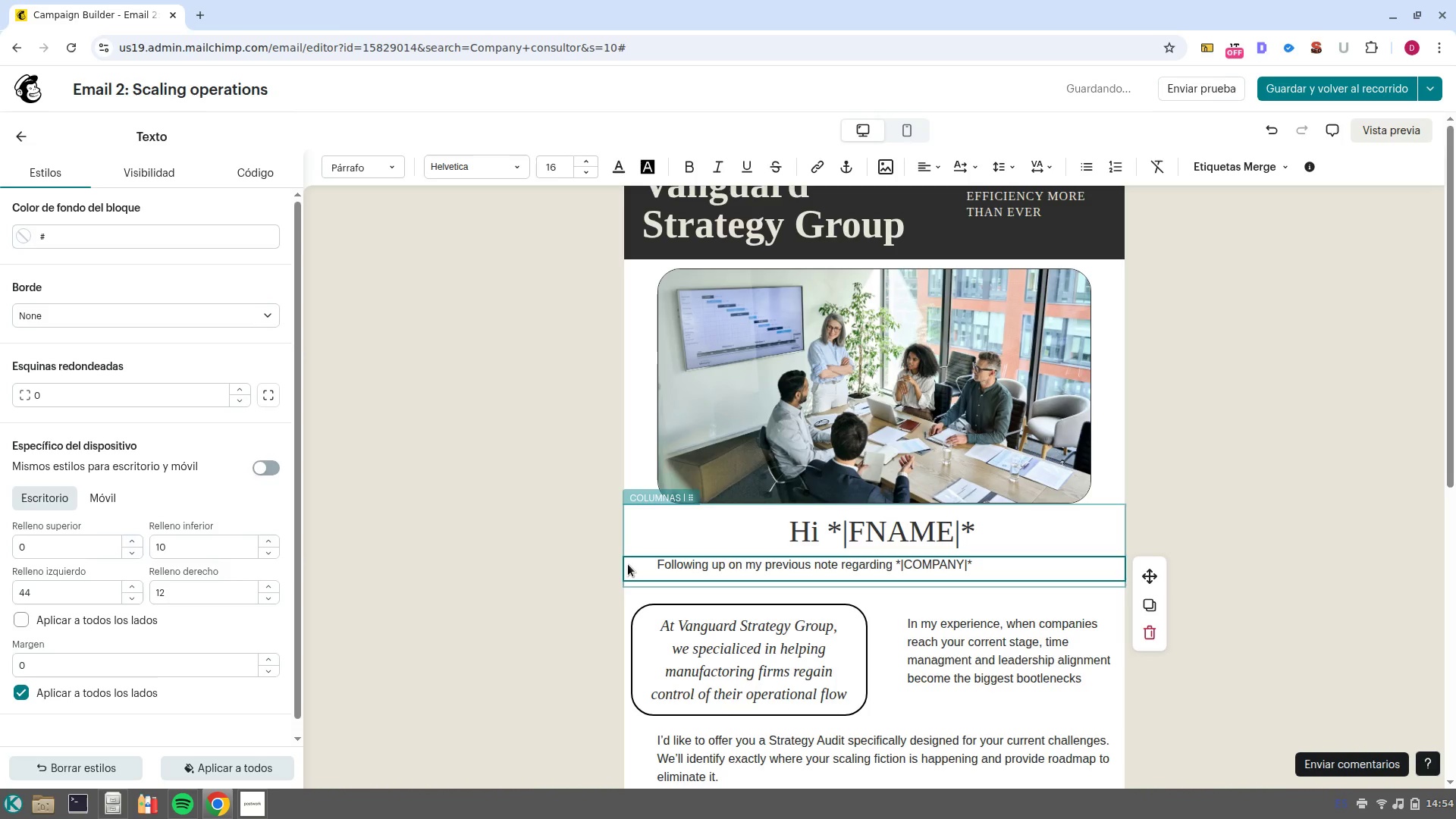 
type( )
key(Backspace)
key(NumpadEnter)
key(Backspace)
type(.)
key(NumpadEnter)
key(NumpadEnter)
type(Most a)
key(Backspace)
type(manufacto)
key(Backspace)
type(i)
key(Backspace)
type(uring firms in the )
 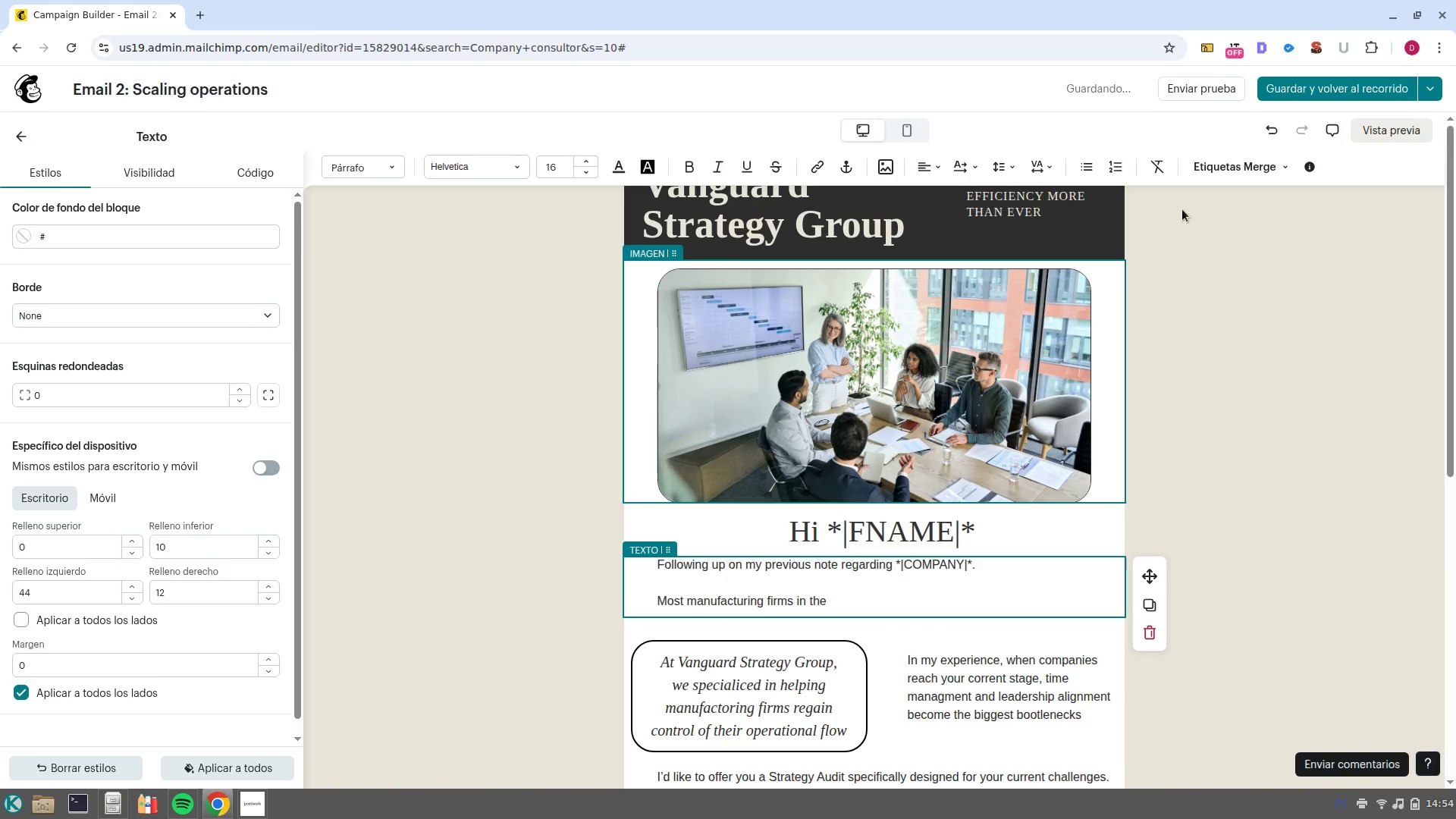 
left_click([1207, 171])
 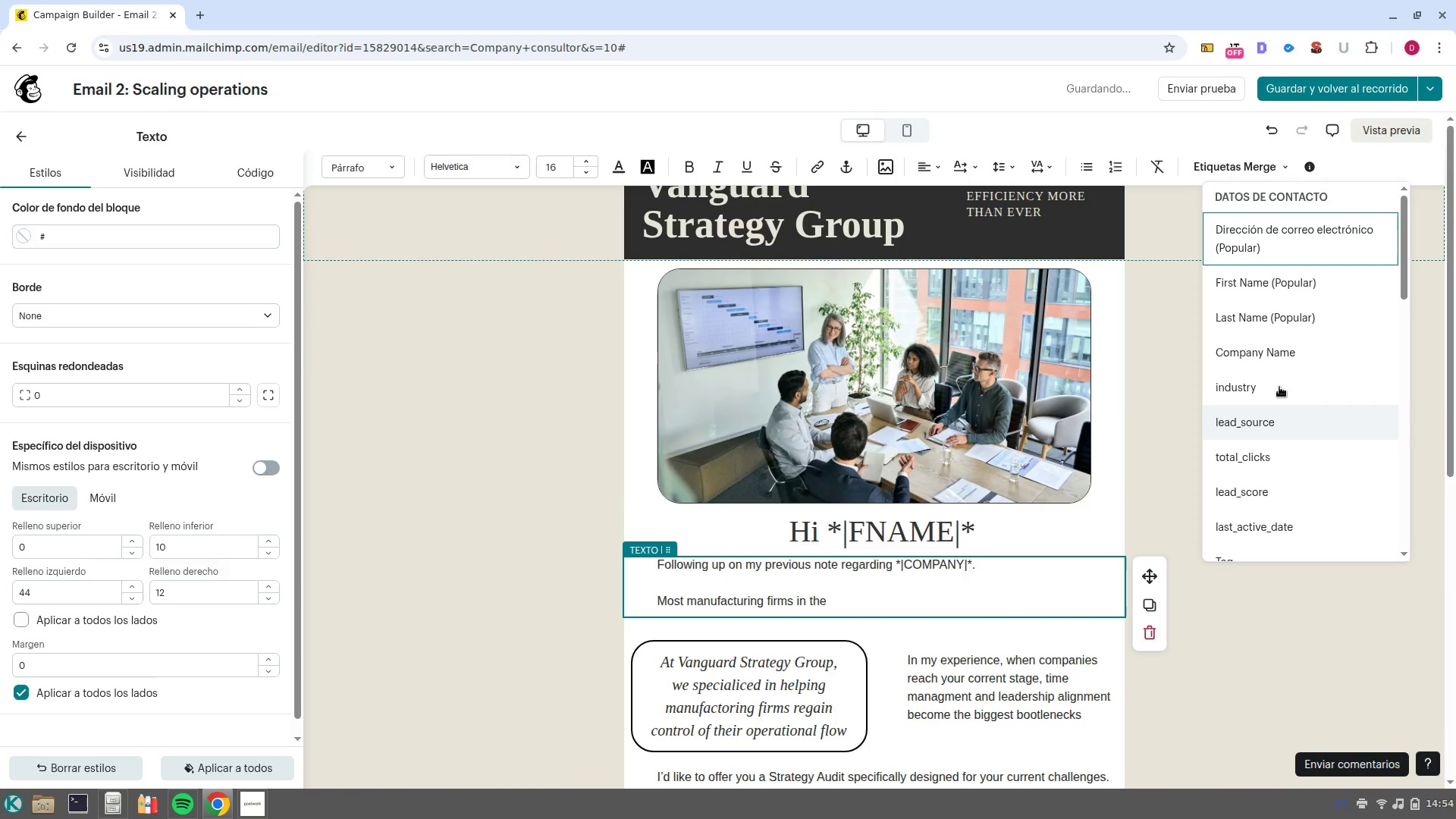 
left_click([1279, 385])
 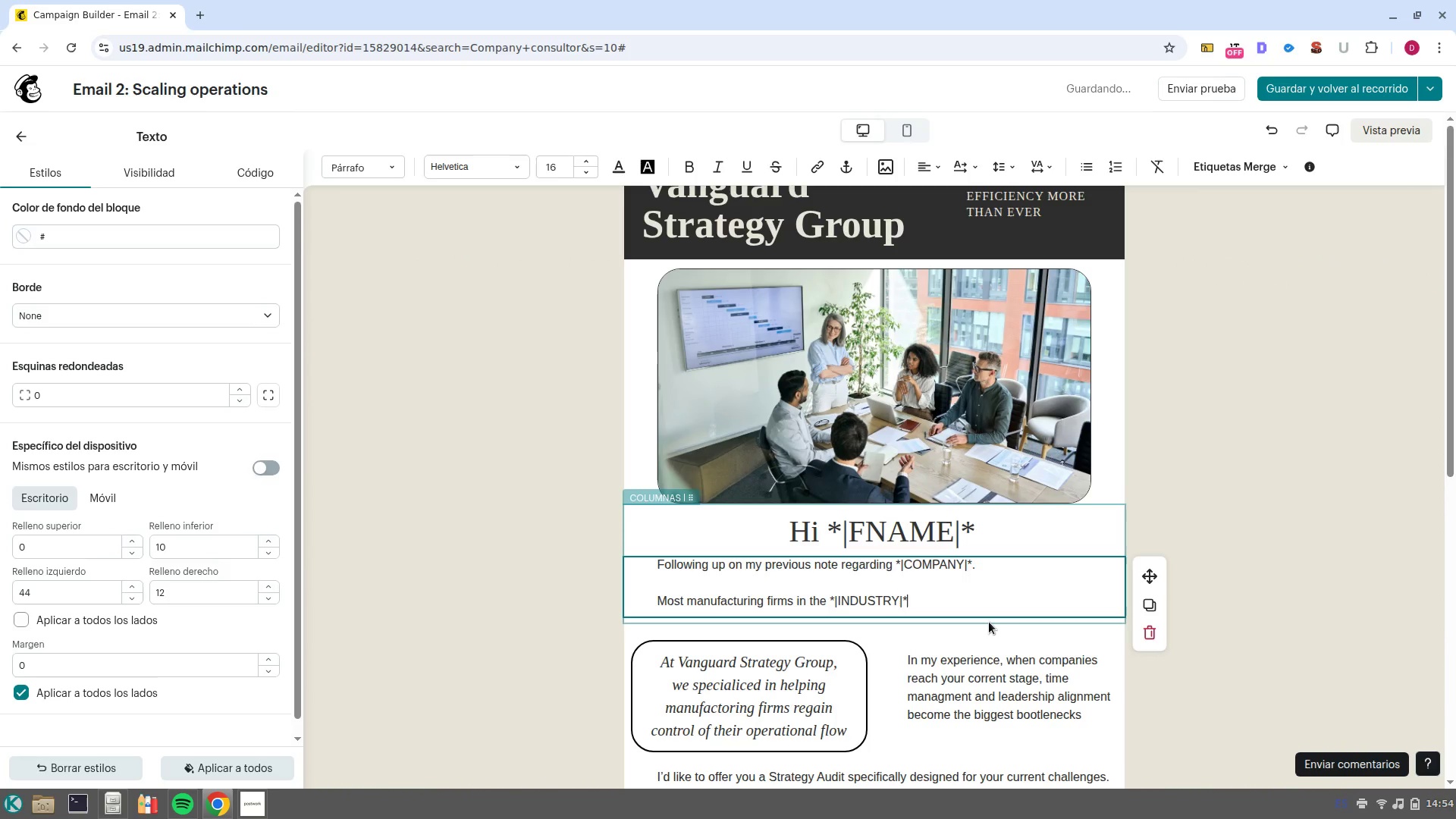 
type( sector hit a @growth wall@ not because of lack of sales, because their internal processes weren-t built to scale. This usually leads to missed deadlines, over stressed teams, and srinking margins.)
 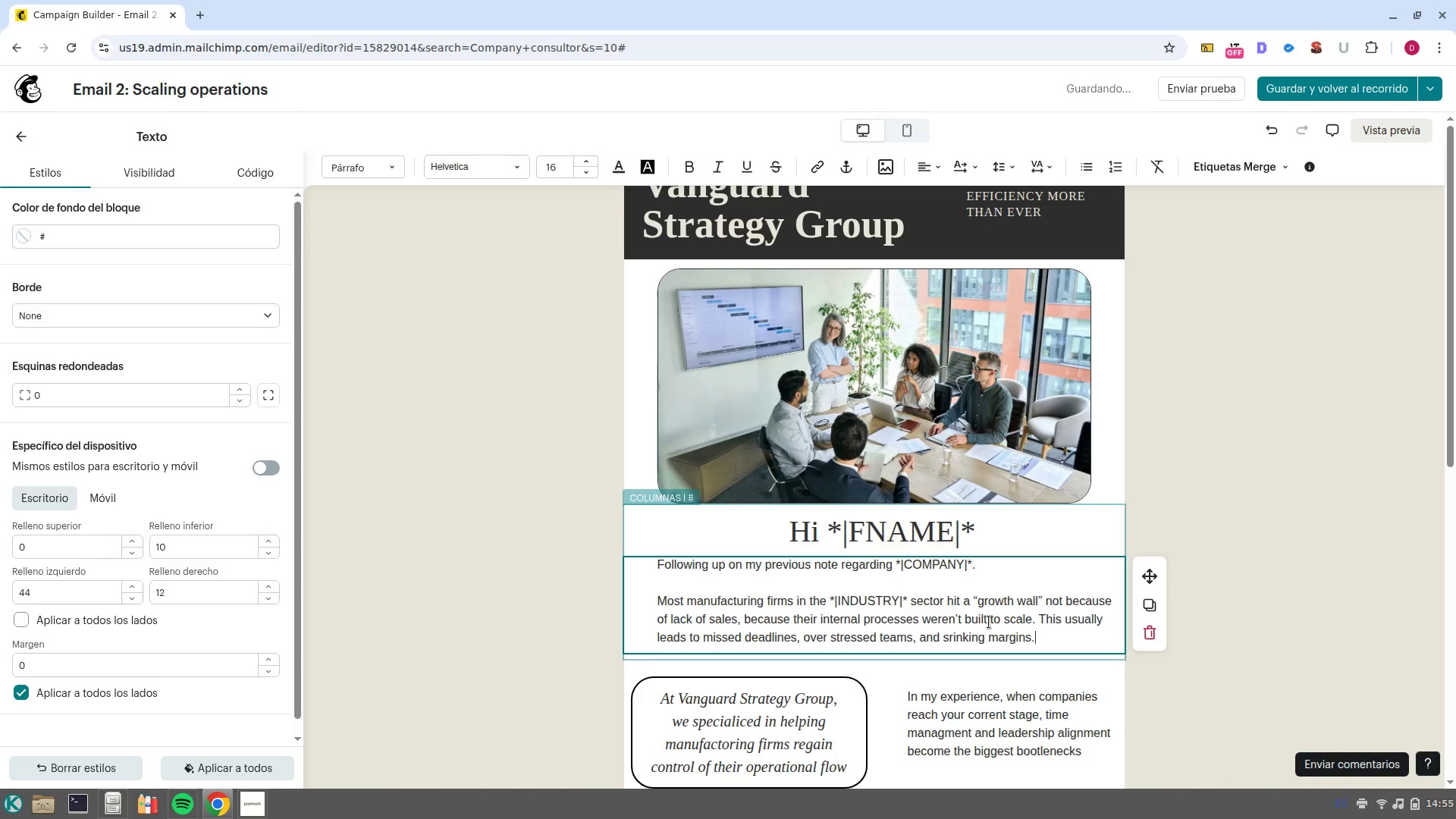 
left_click([947, 637])
 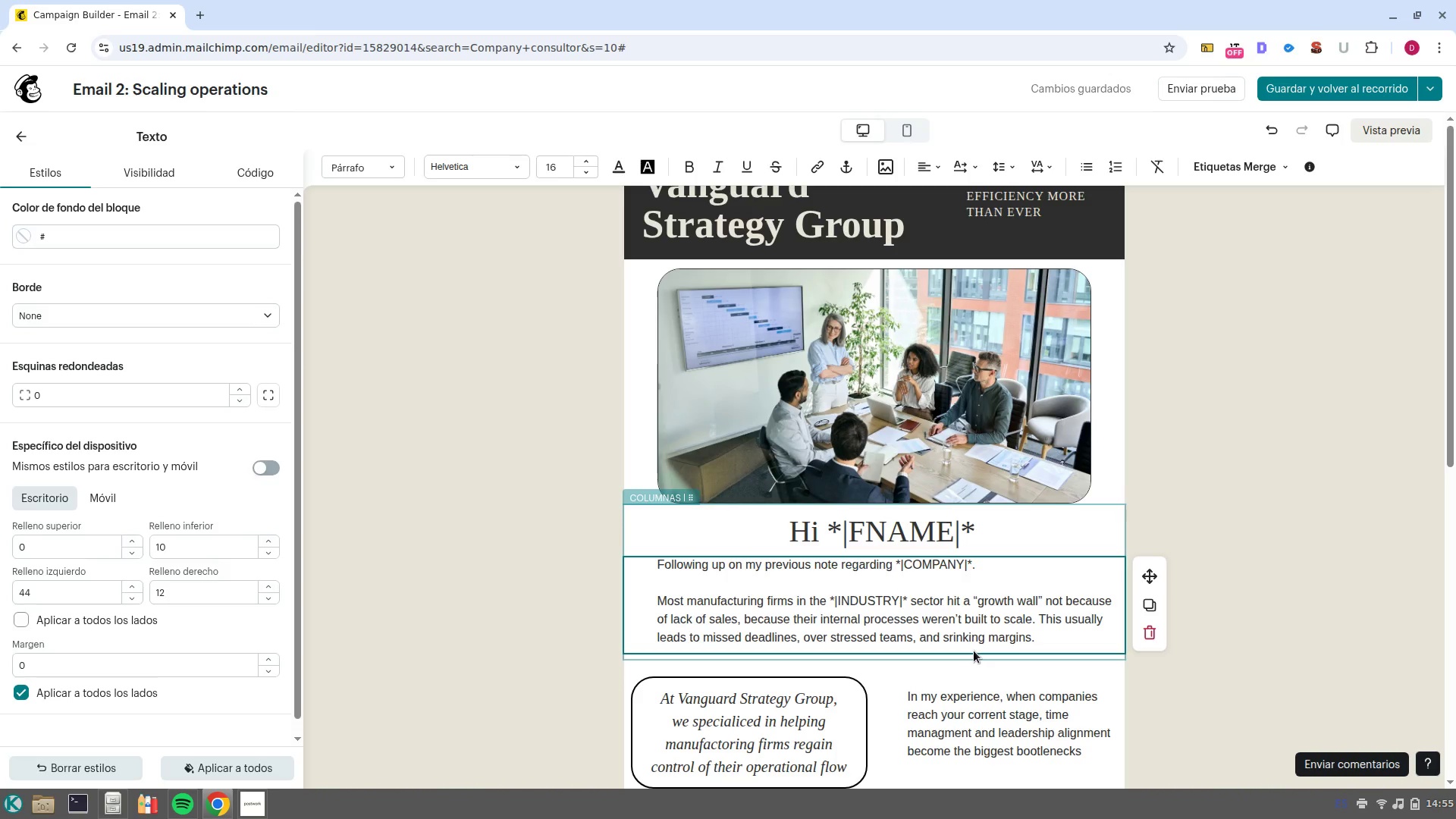 
key(H)
 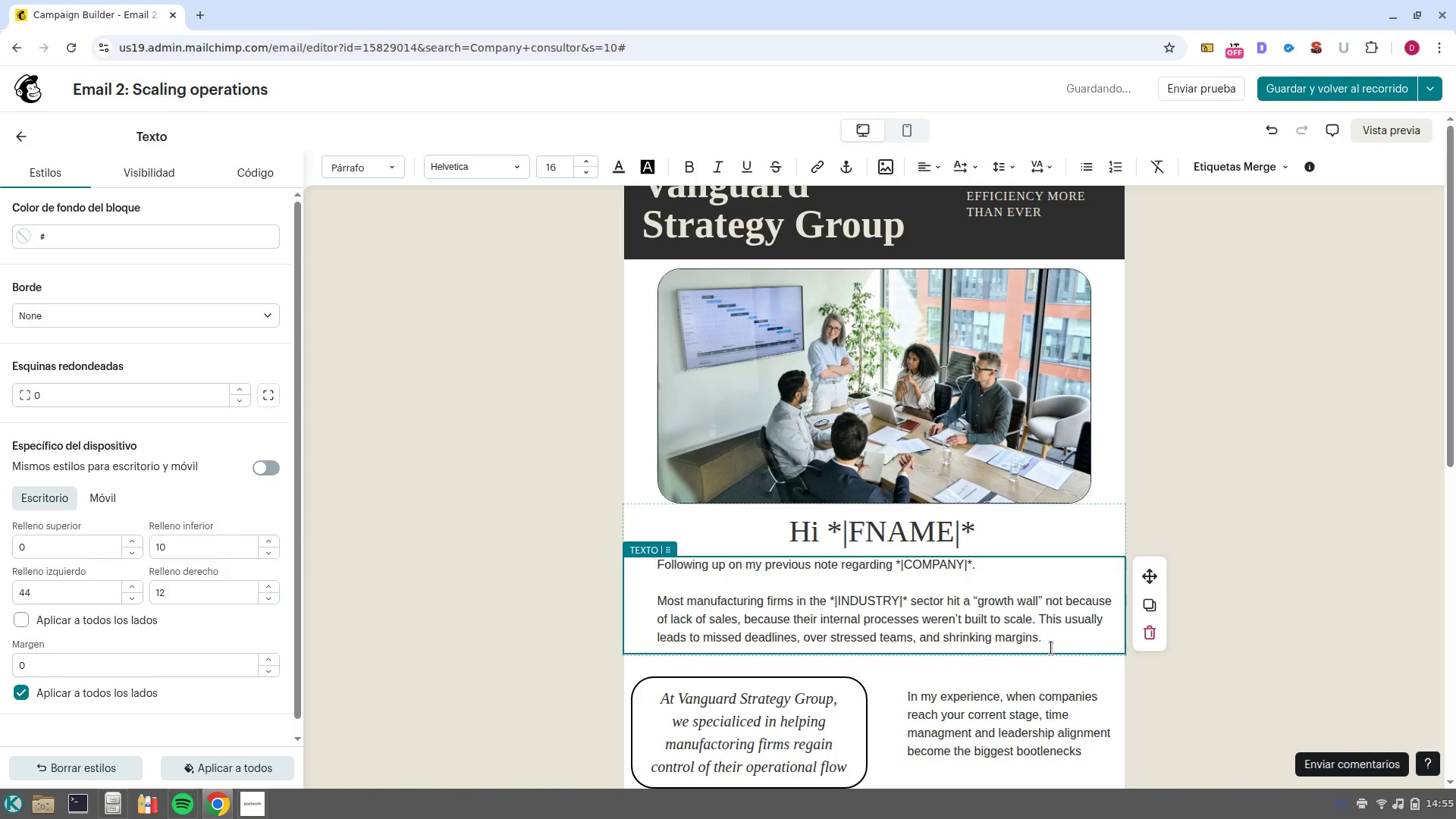 
left_click([1057, 635])
 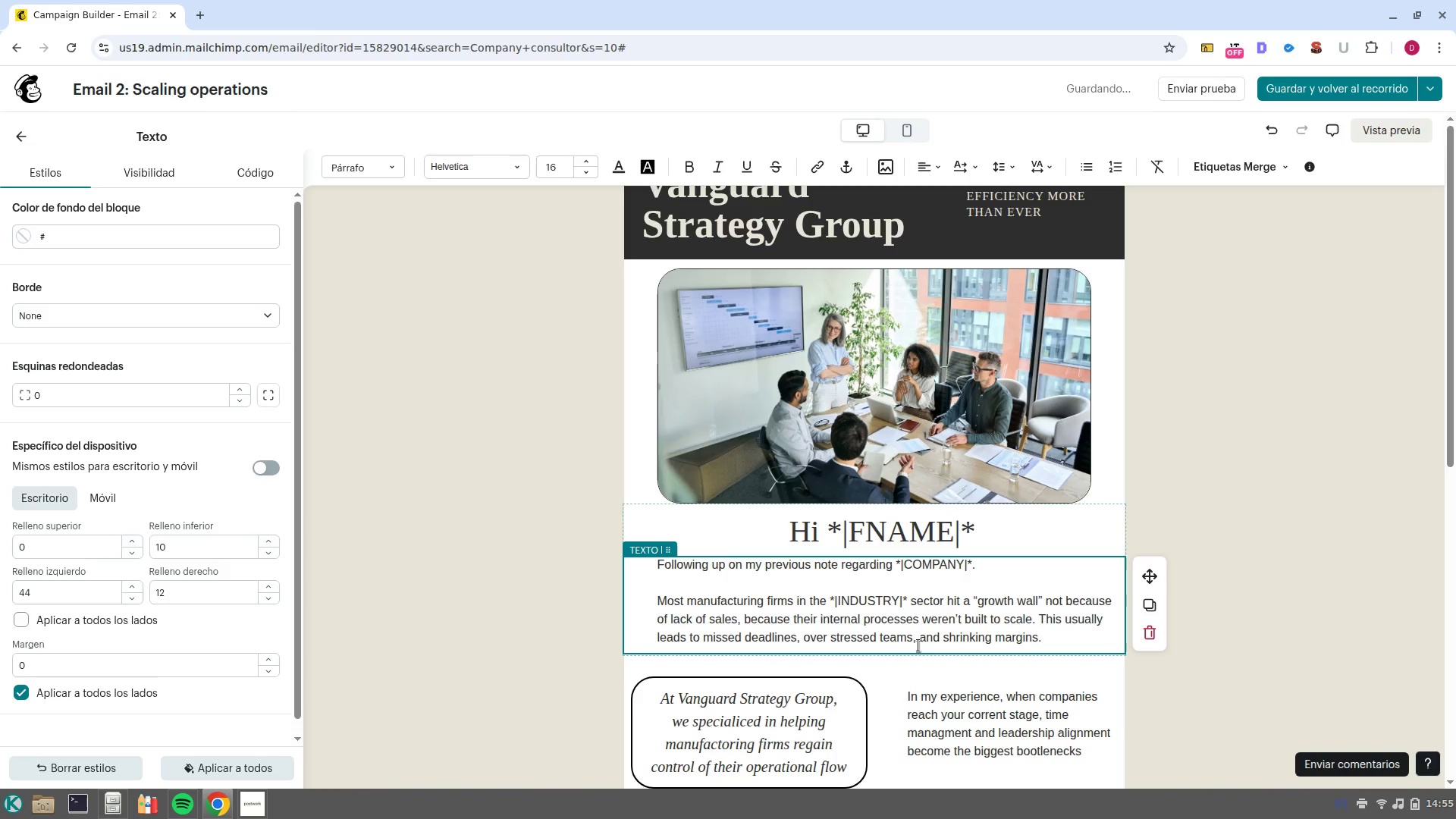 
wait(6.27)
 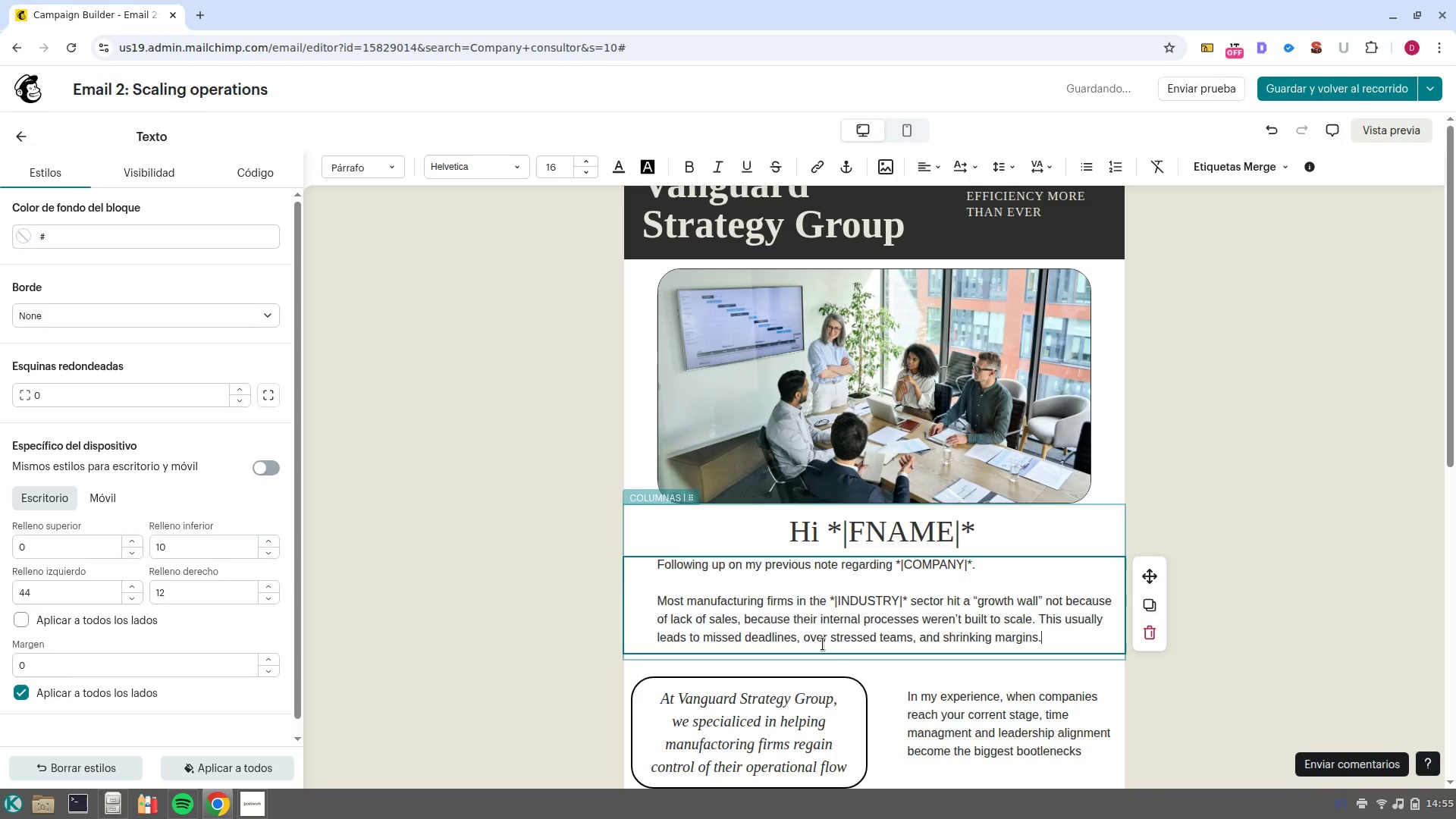 
scroll: coordinate [814, 723], scroll_direction: down, amount: 3.0
 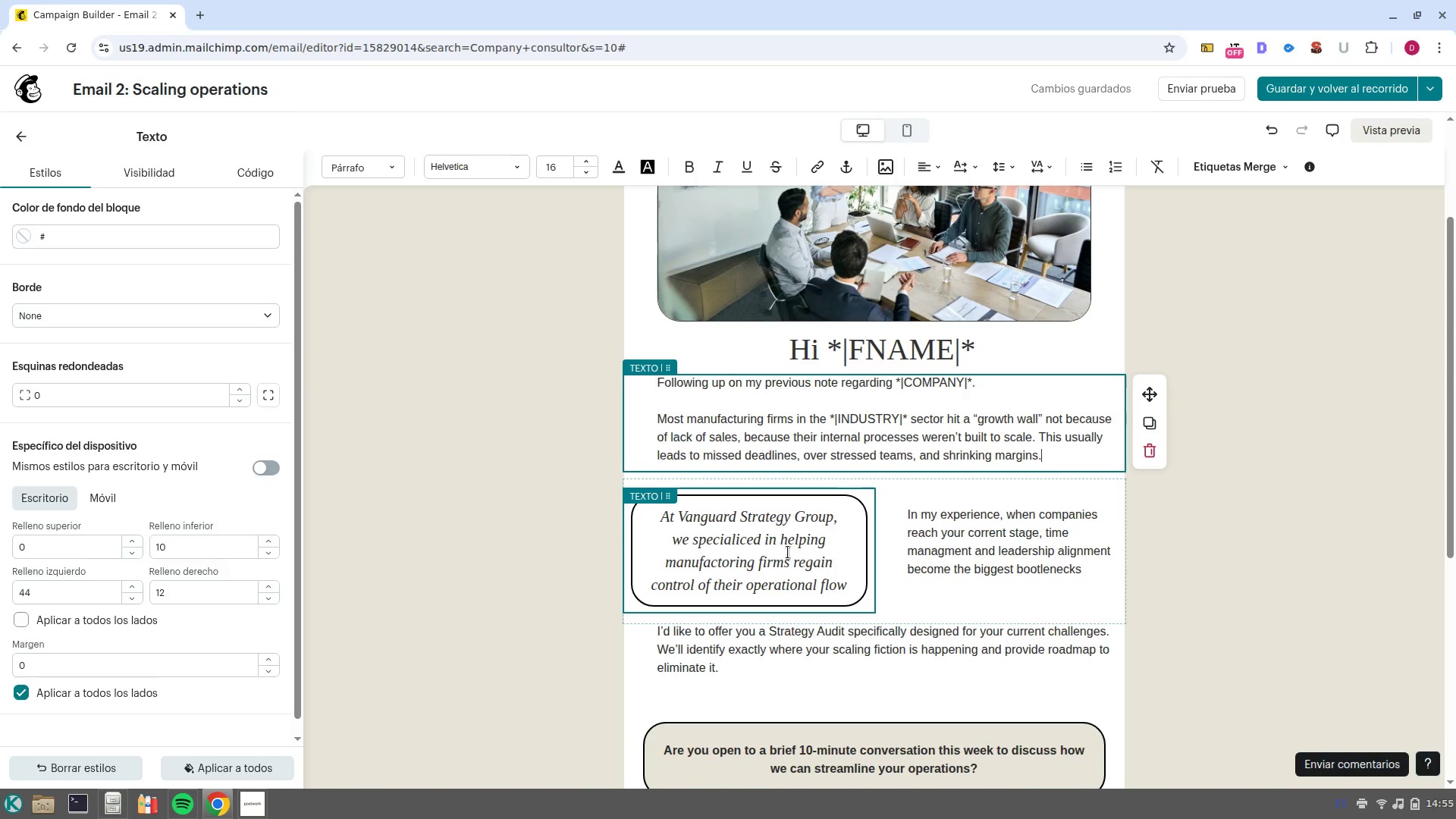 
left_click([761, 541])
 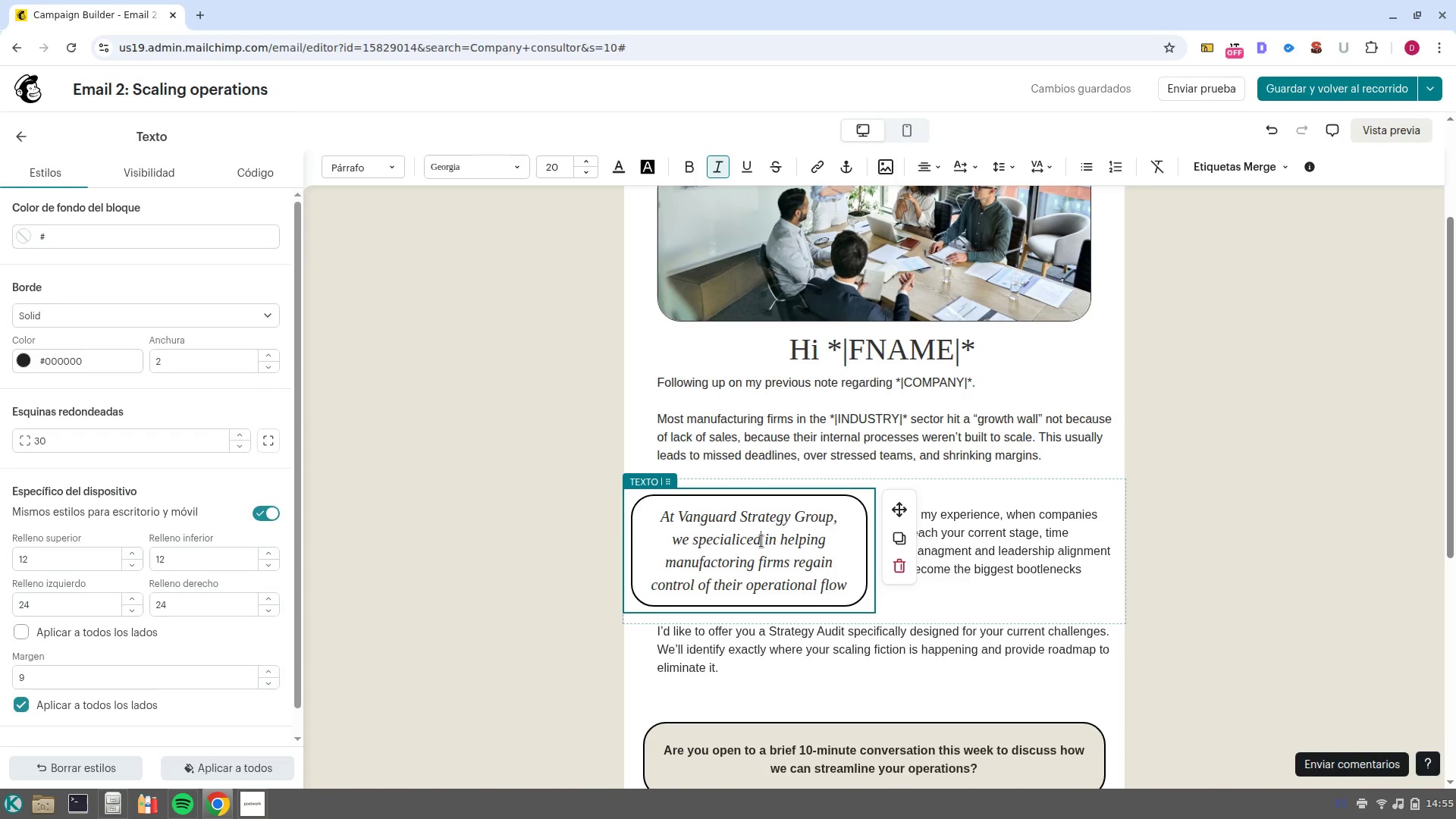 
key(Backspace)
key(Backspace)
key(Backspace)
type(ze)
 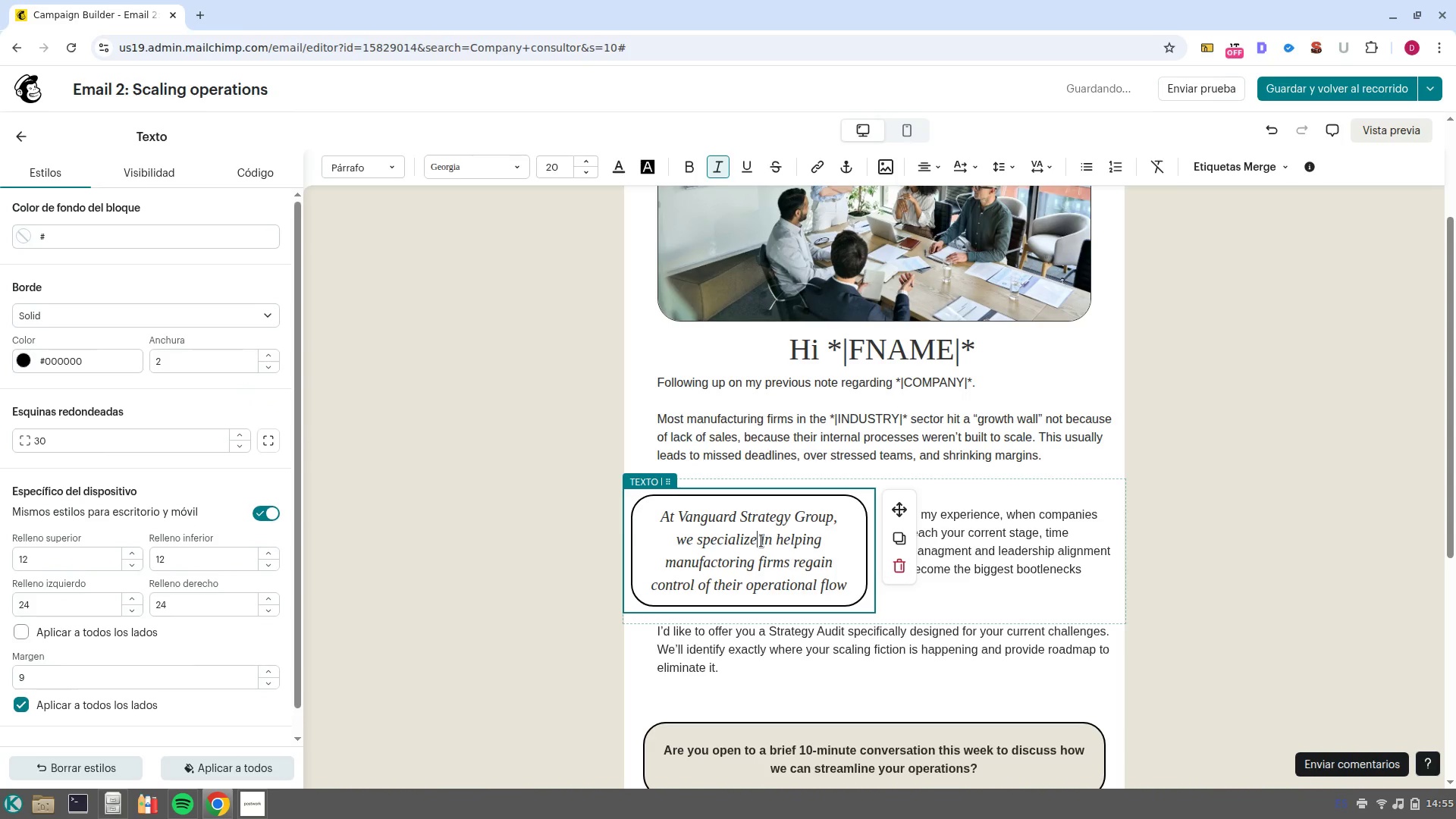 
key(Shift+ArrowDown)
 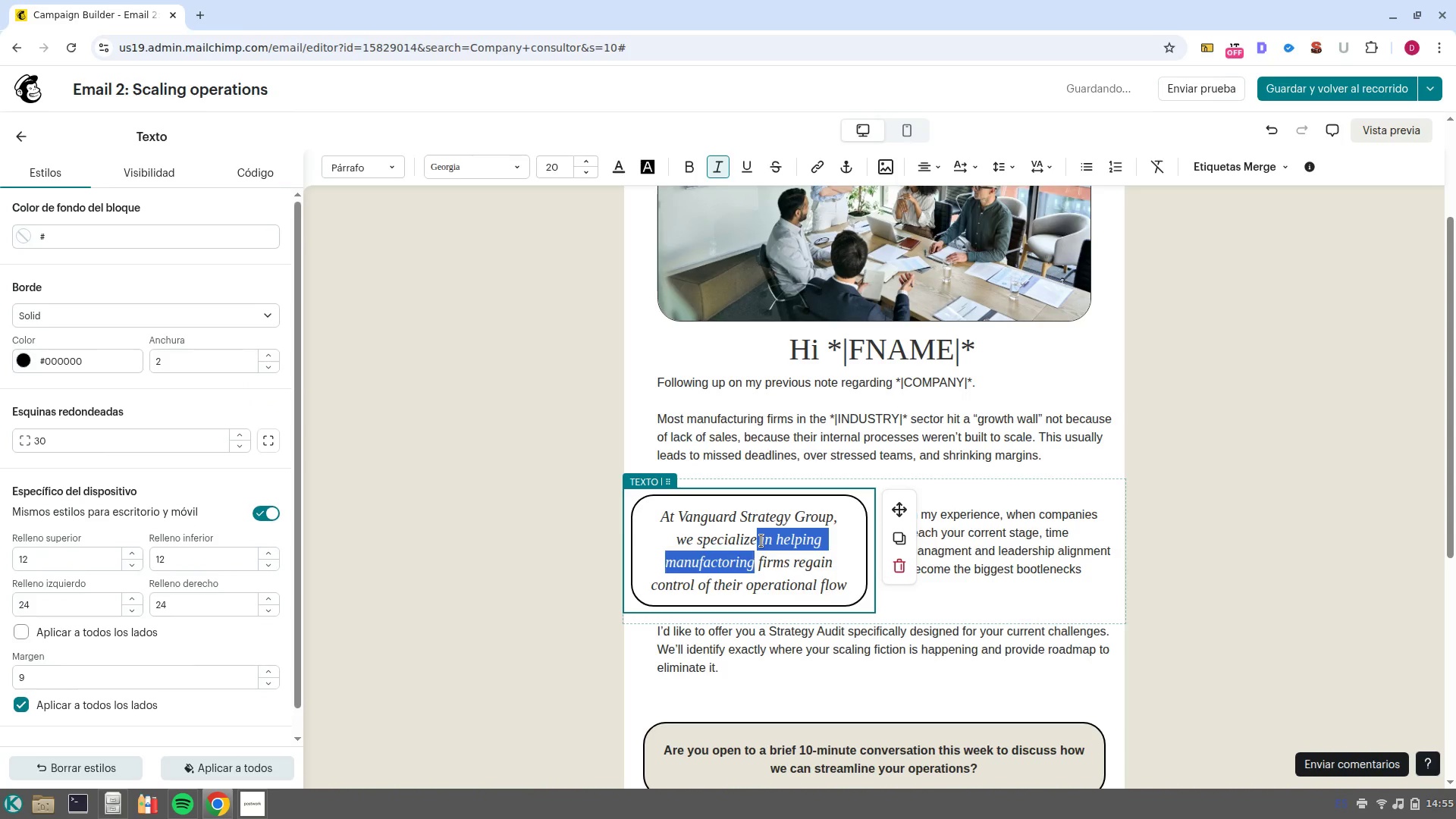 
key(Shift+ArrowDown)
 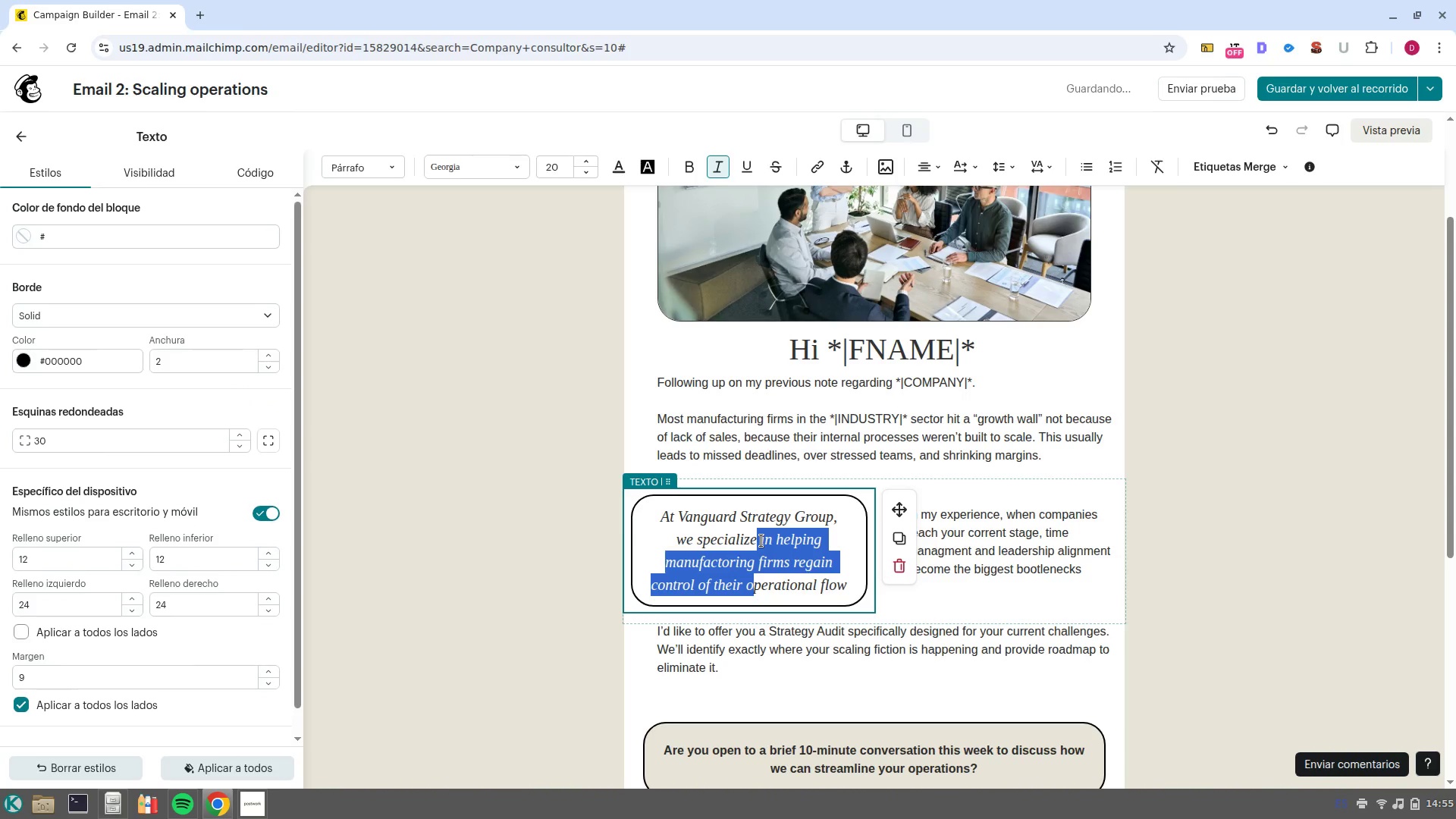 
key(Shift+ArrowDown)
 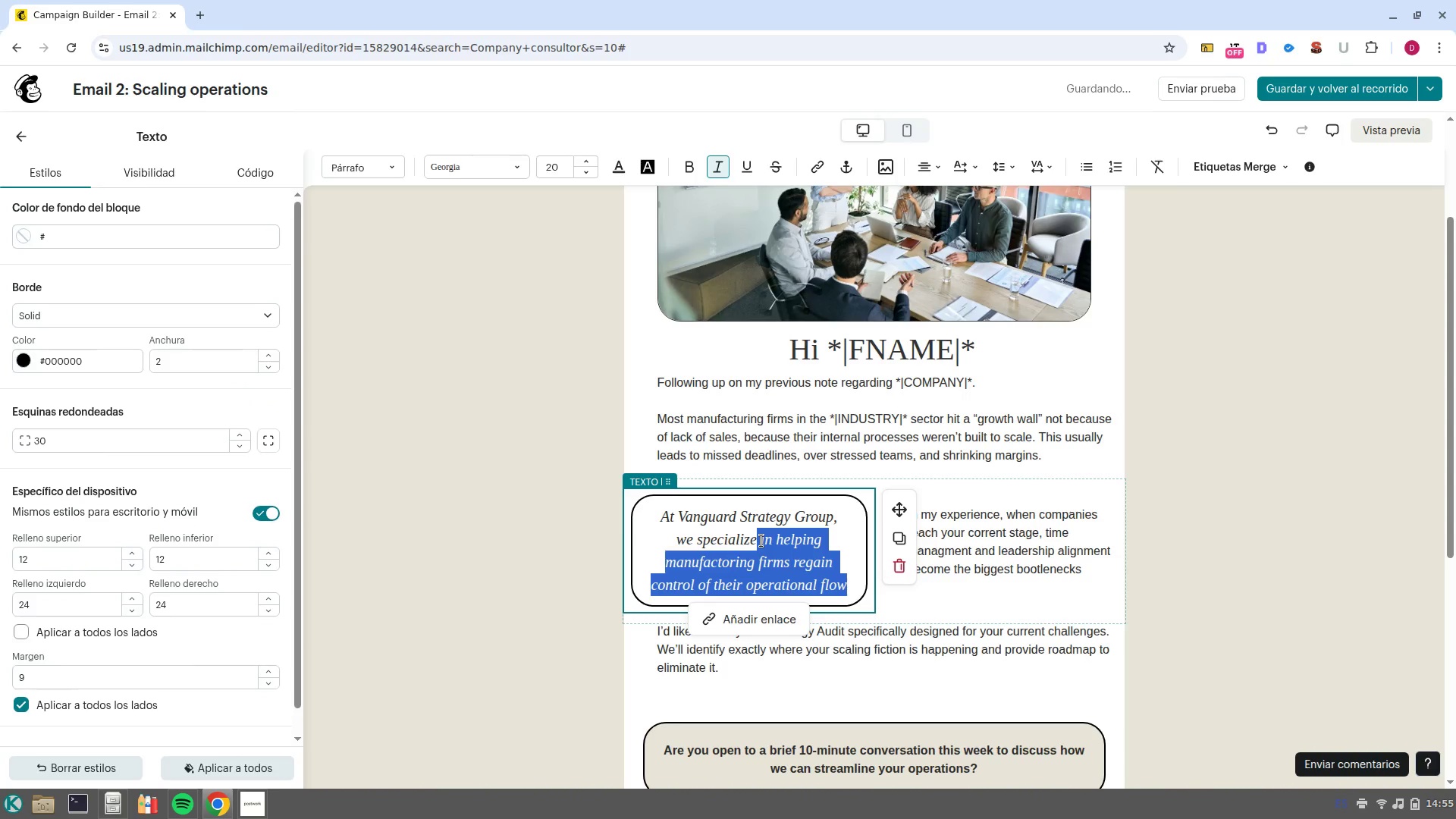 
key(Backspace)
 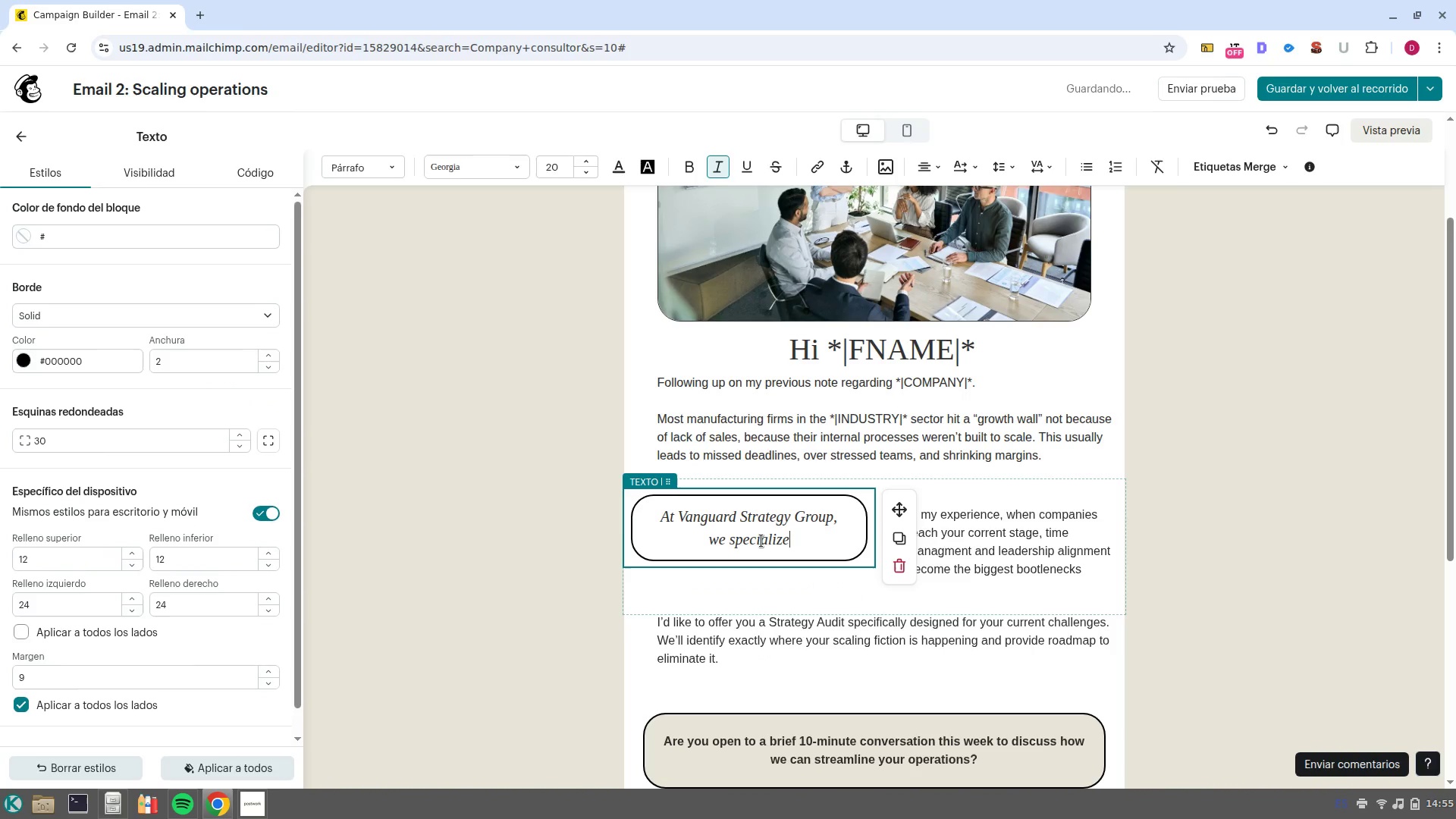 
key(Backspace)
key(Backspace)
key(Backspace)
key(Backspace)
key(Backspace)
key(Backspace)
key(Backspace)
key(Backspace)
key(Backspace)
key(Backspace)
key(Backspace)
key(Backspace)
type(w specialize in identifying the)
 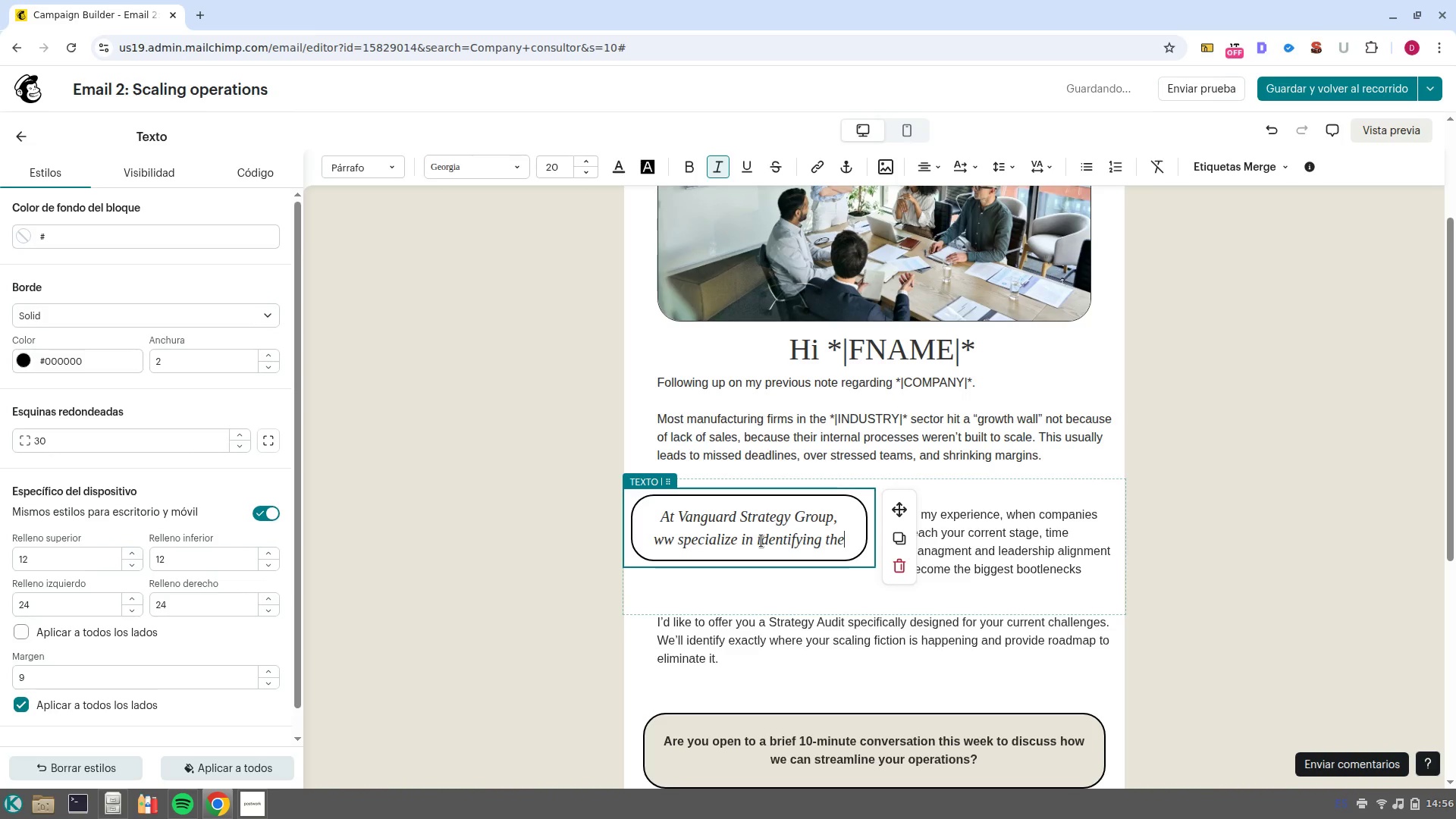 
type( the specific @scaling leaks@ that cost comanies t)
 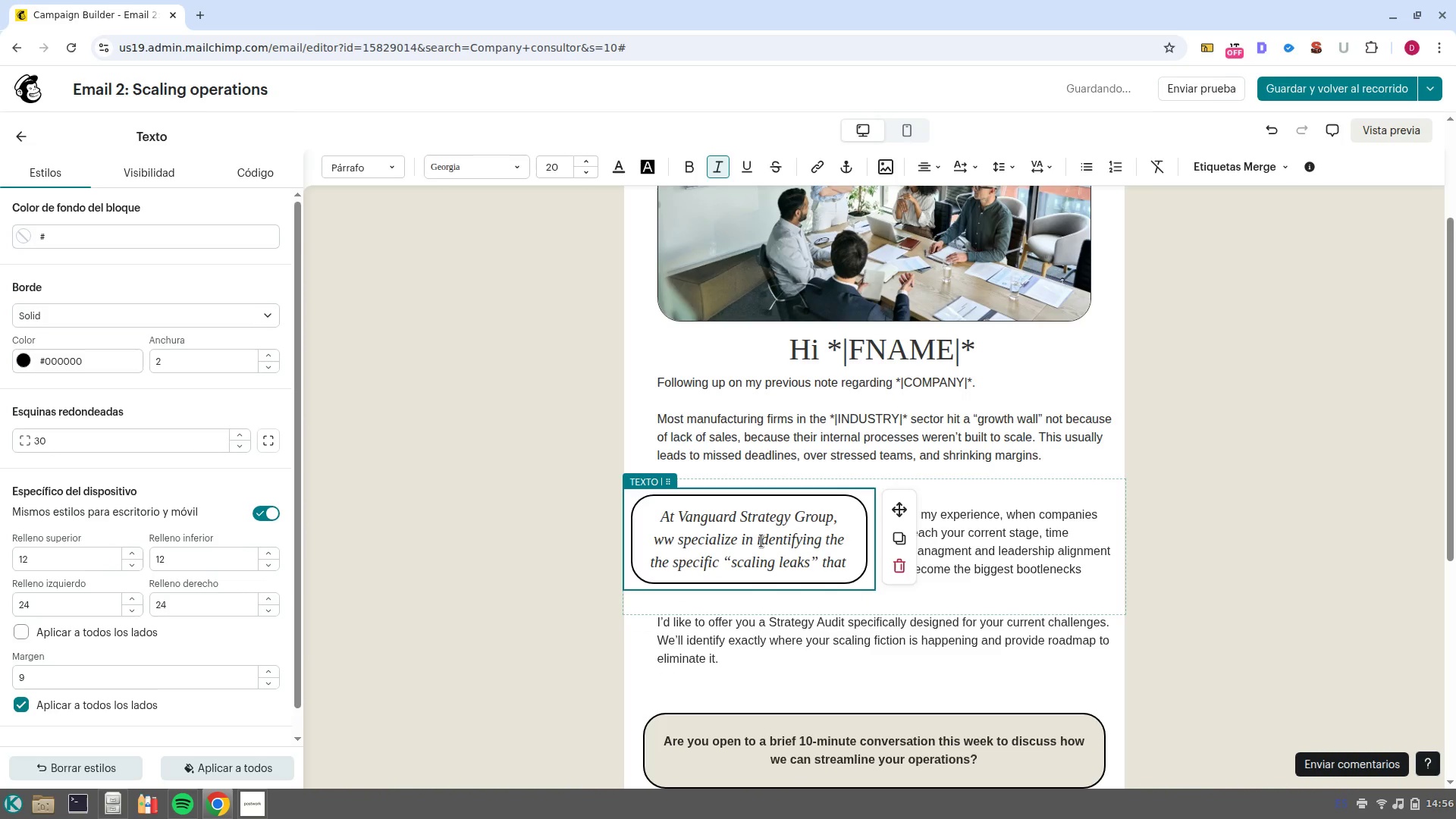 
 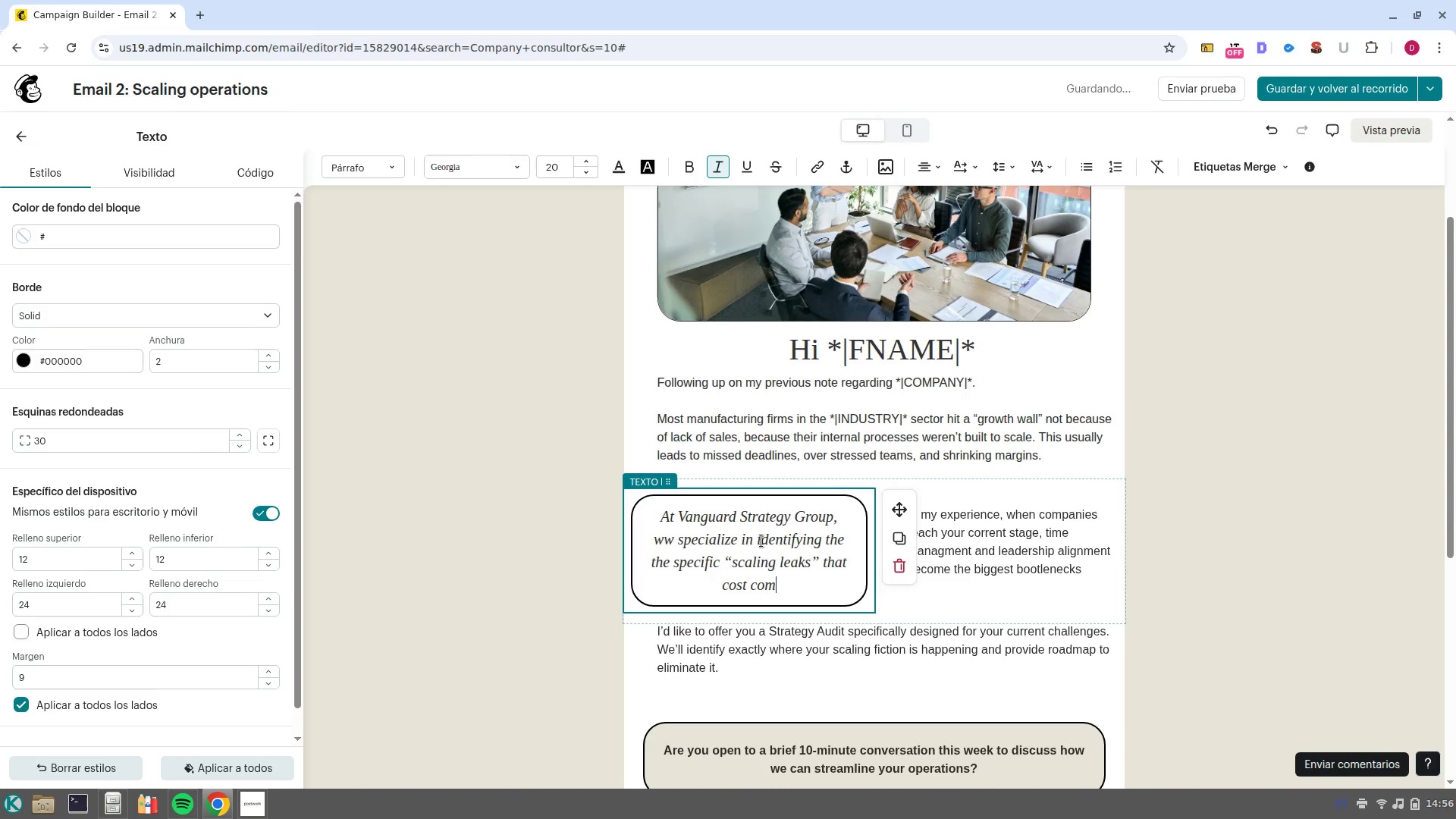 
key(Control+Shift+ControlLeft)
 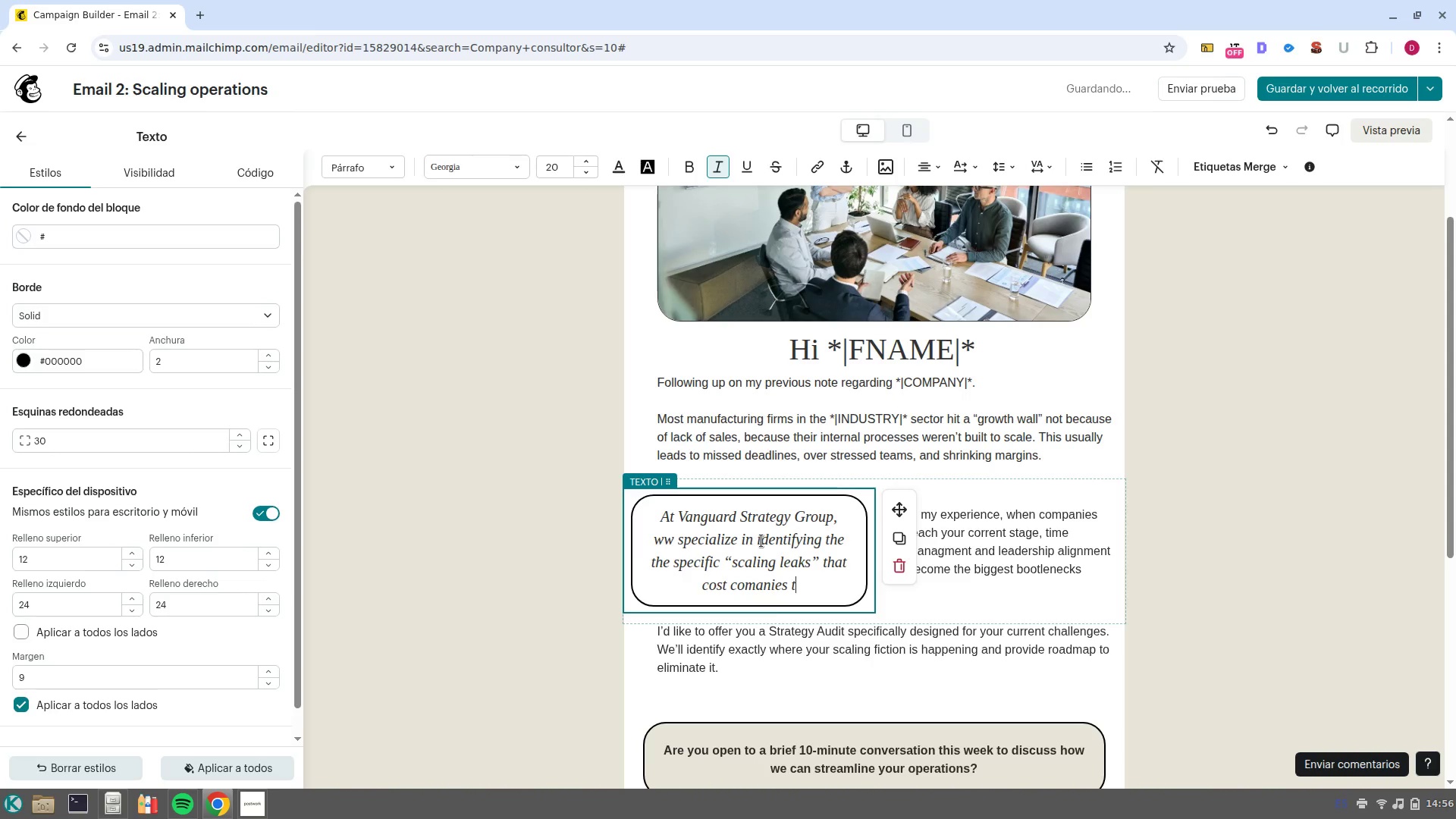 
key(Control+Shift+Backspace)
 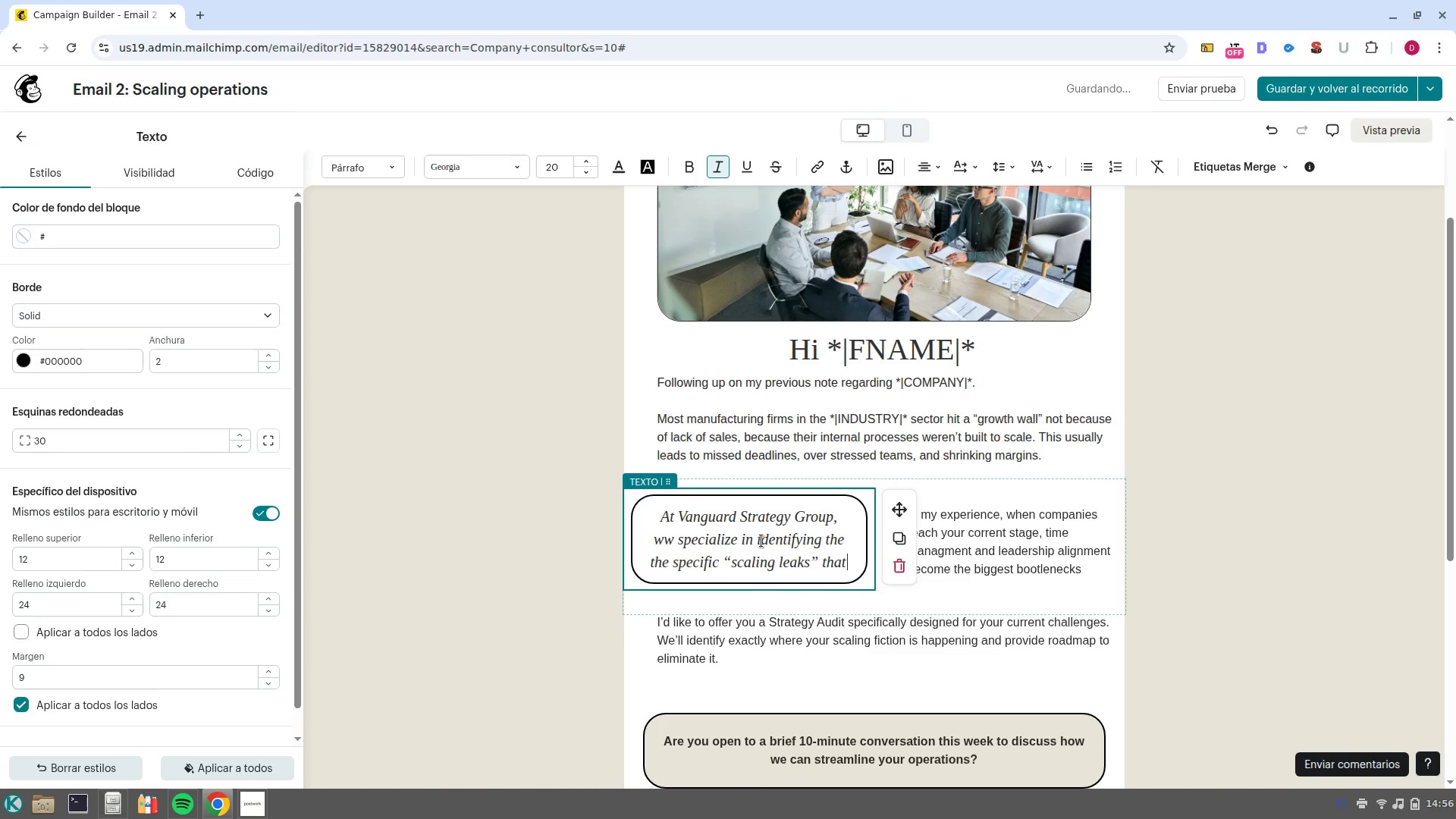 
type( cost companies time and money)
 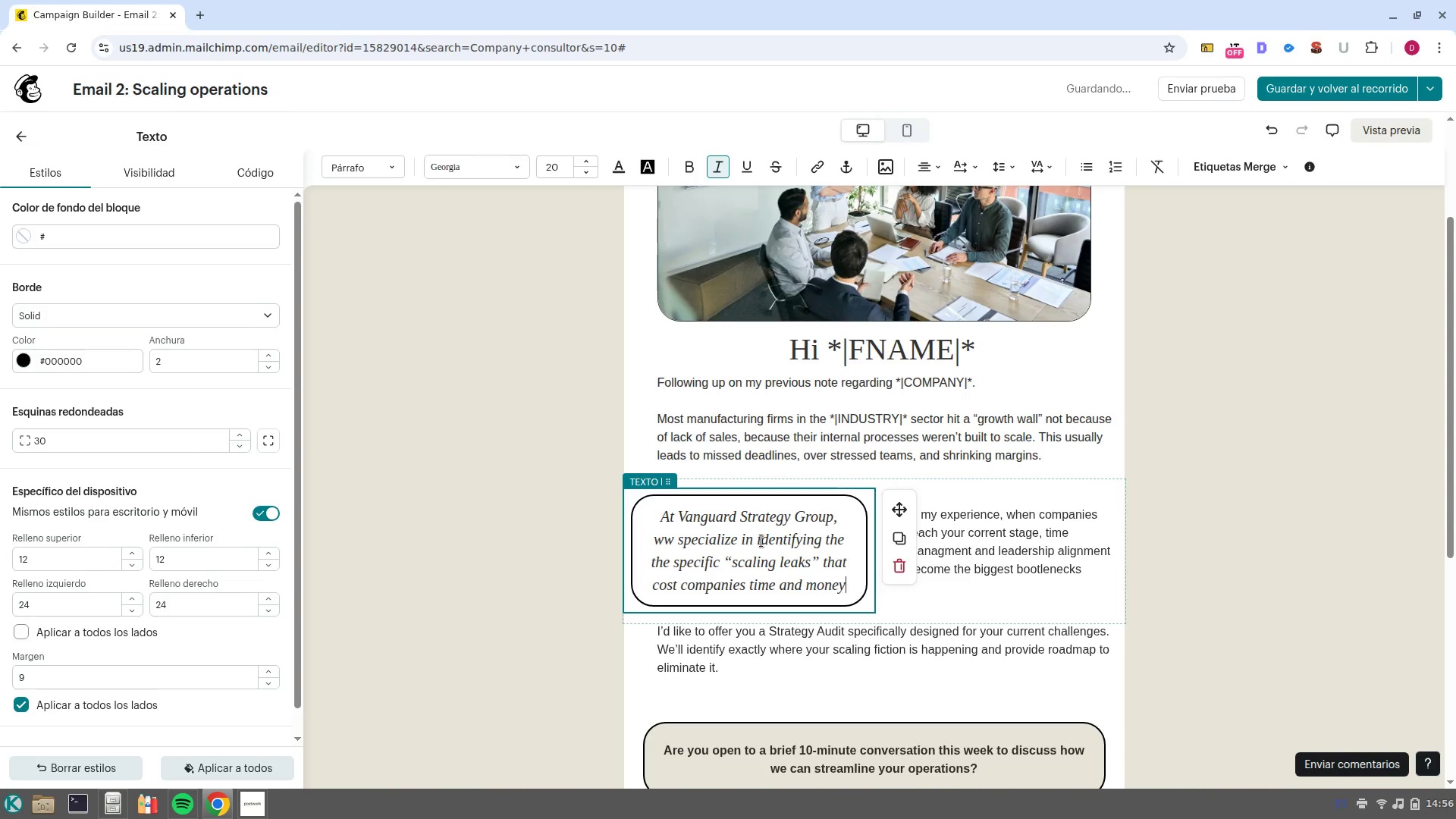 
wait(5.07)
 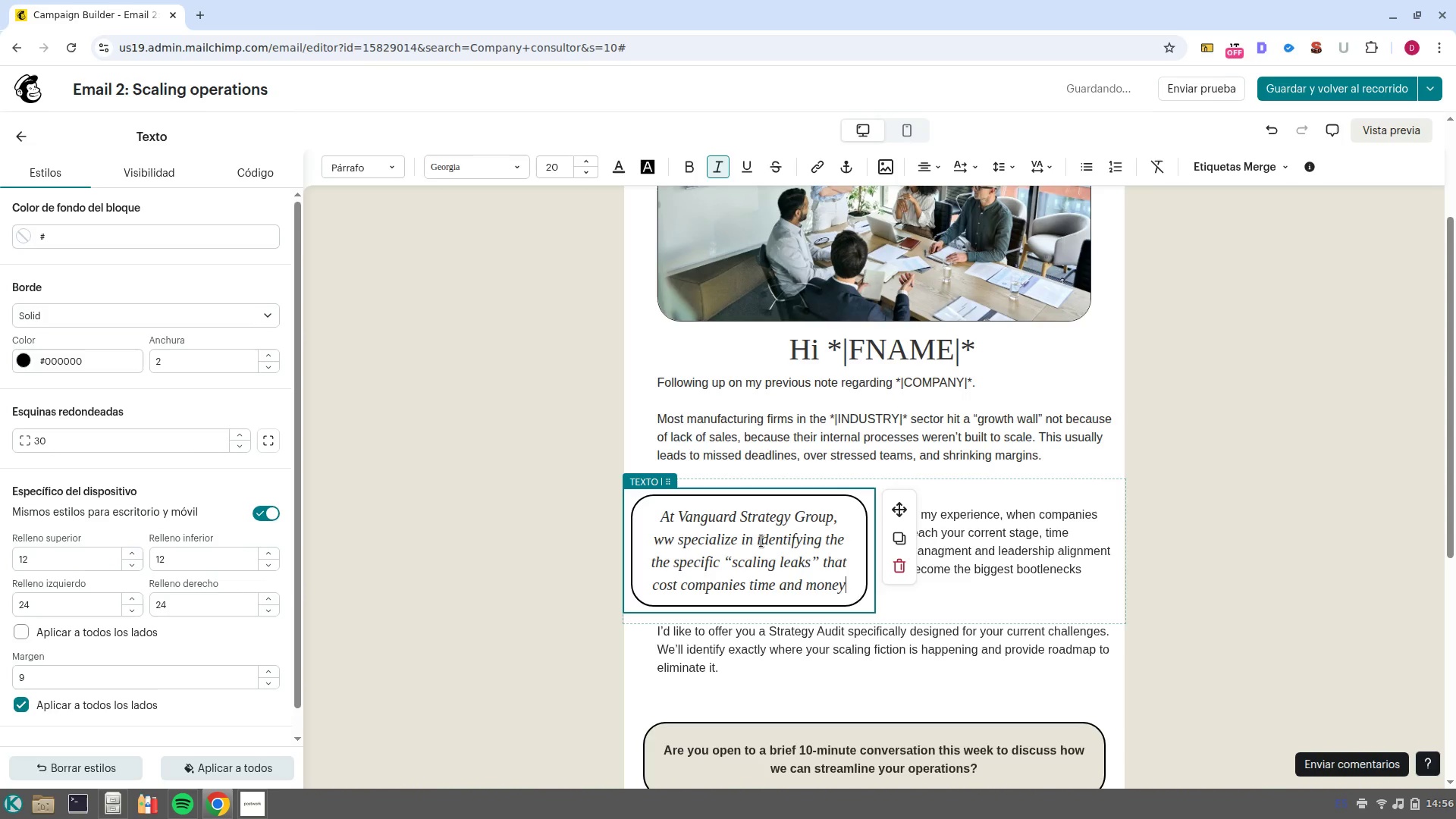 
key(Period)
 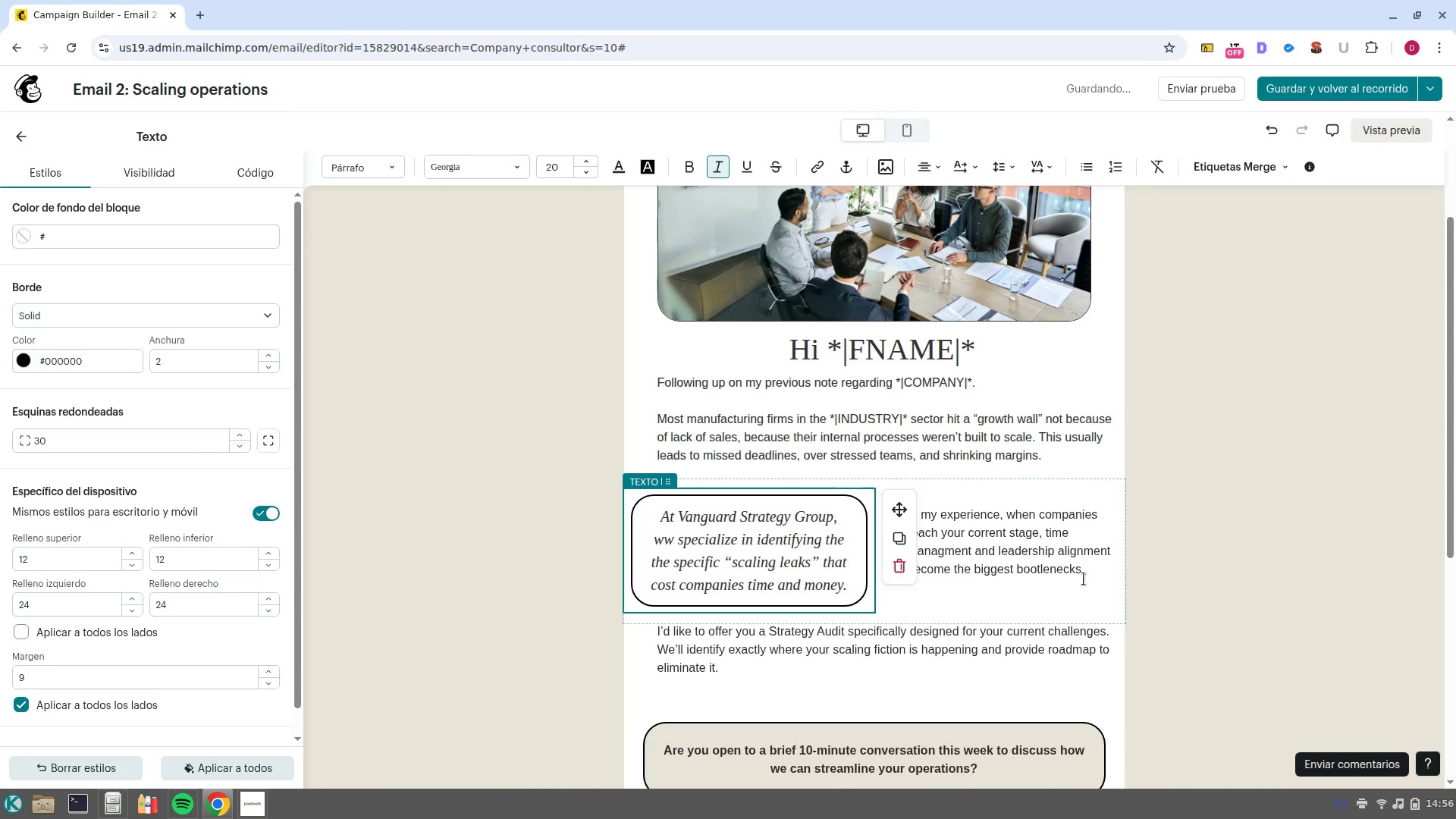 
left_click_drag(start_coordinate=[1089, 570], to_coordinate=[915, 519])
 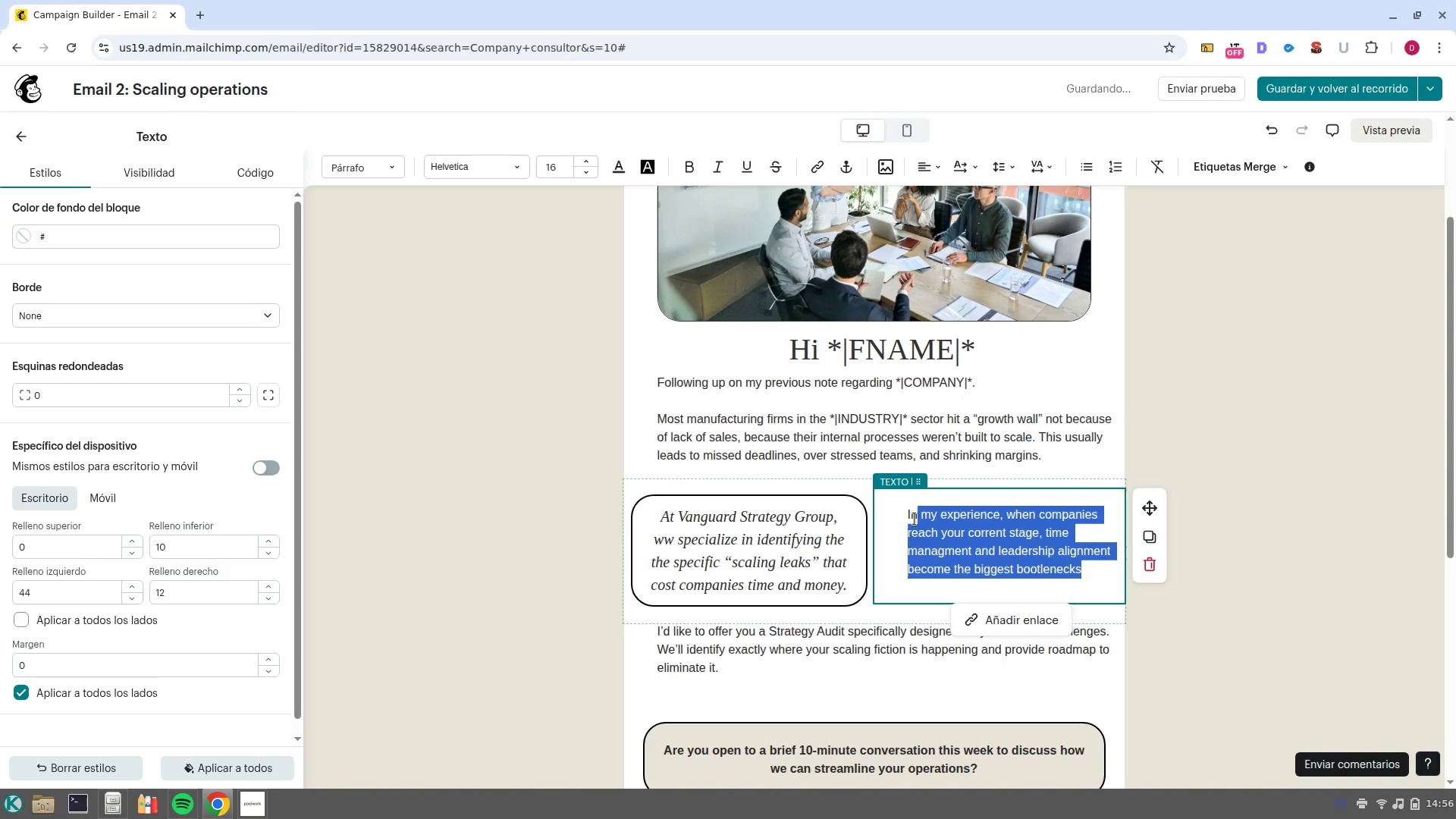 
type(Putr)
key(Backspace)
 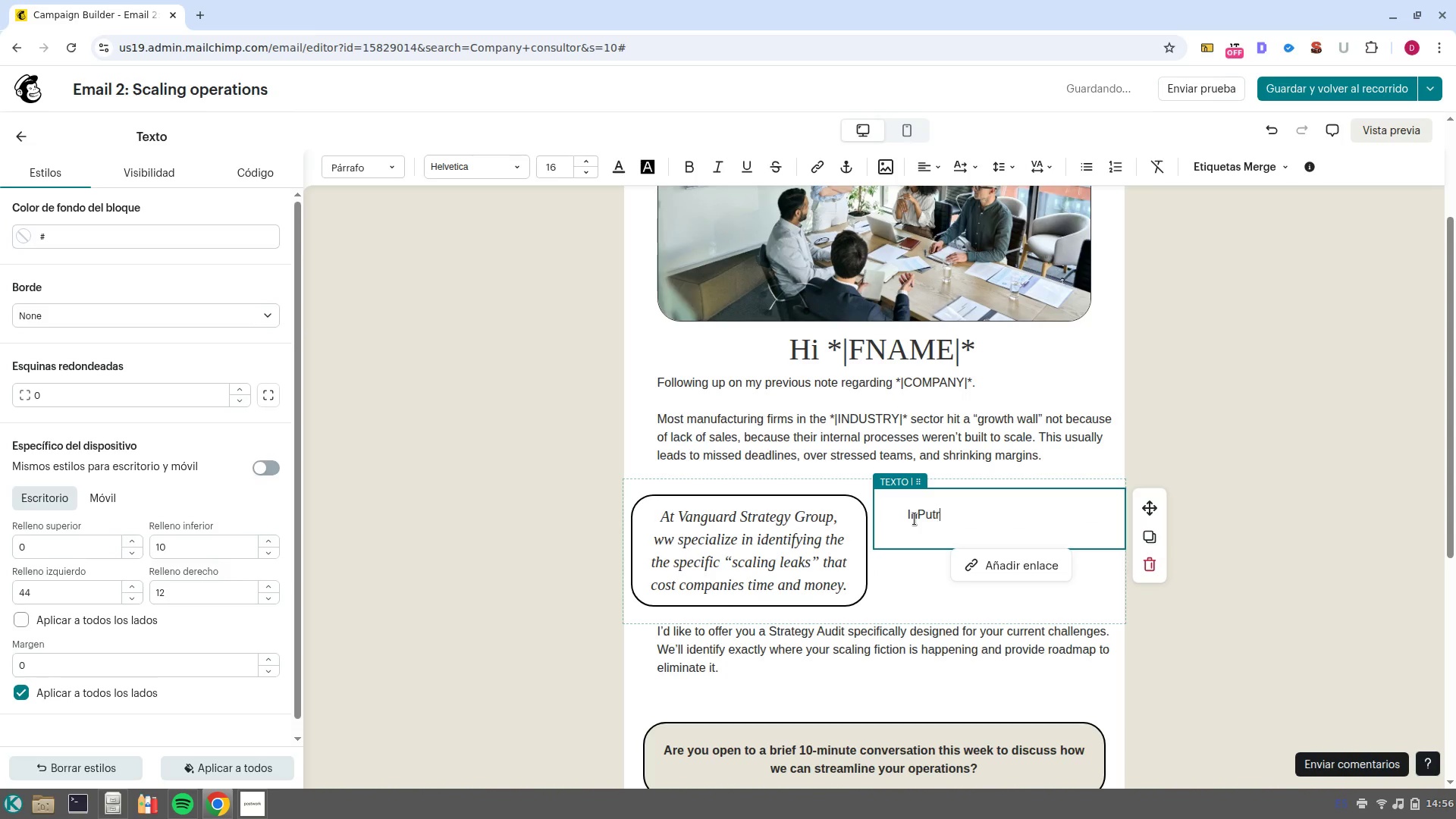 
key(Control+Backspace)
 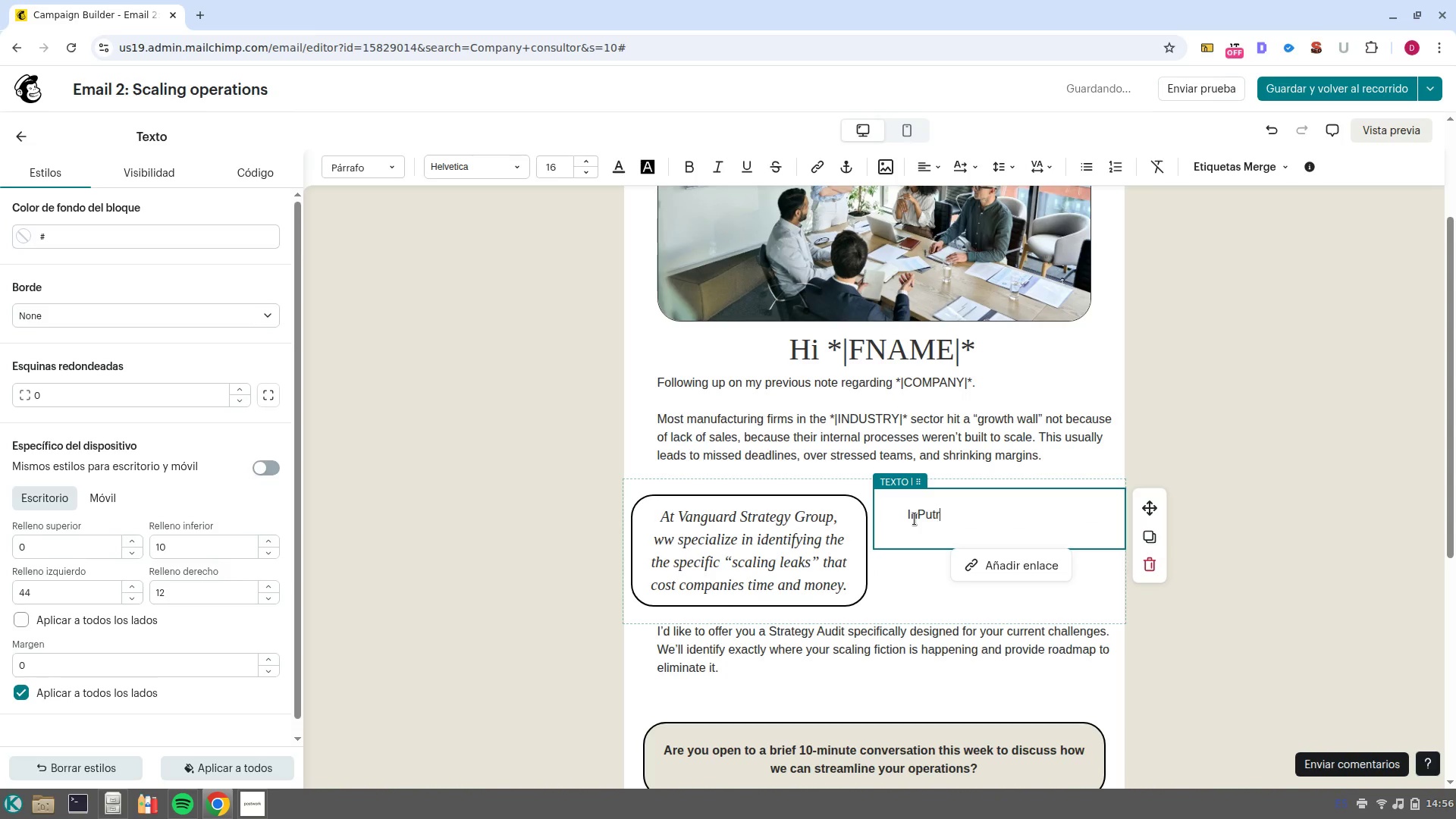 
key(Control+Backspace)
 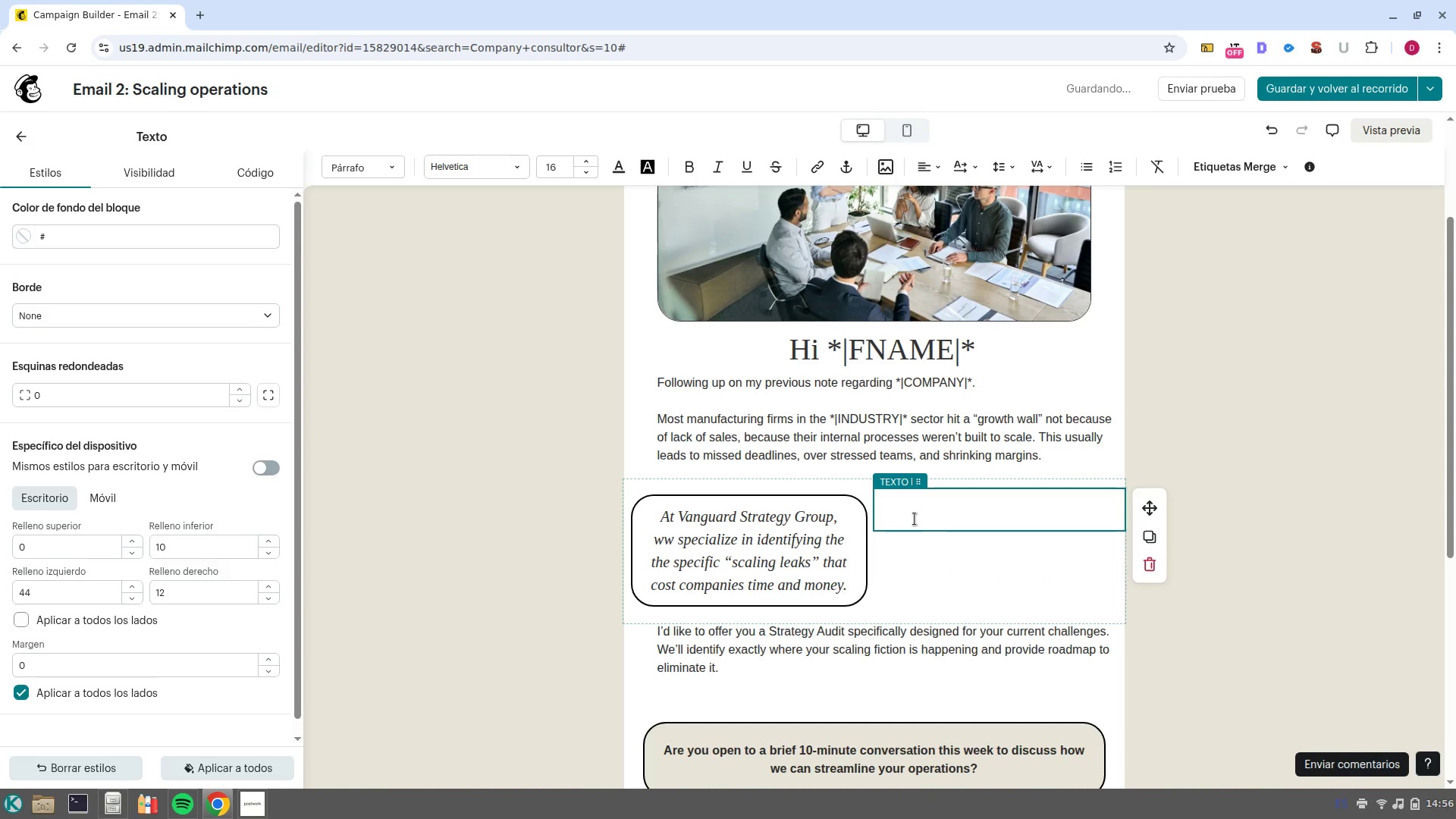 
key(NumpadEnter)
type(Our Strategy Audit isn-t just a consultation< it-s a deep dive into your operational efficiency. )
key(NumpadEnter)
key(NumpadEnter)
 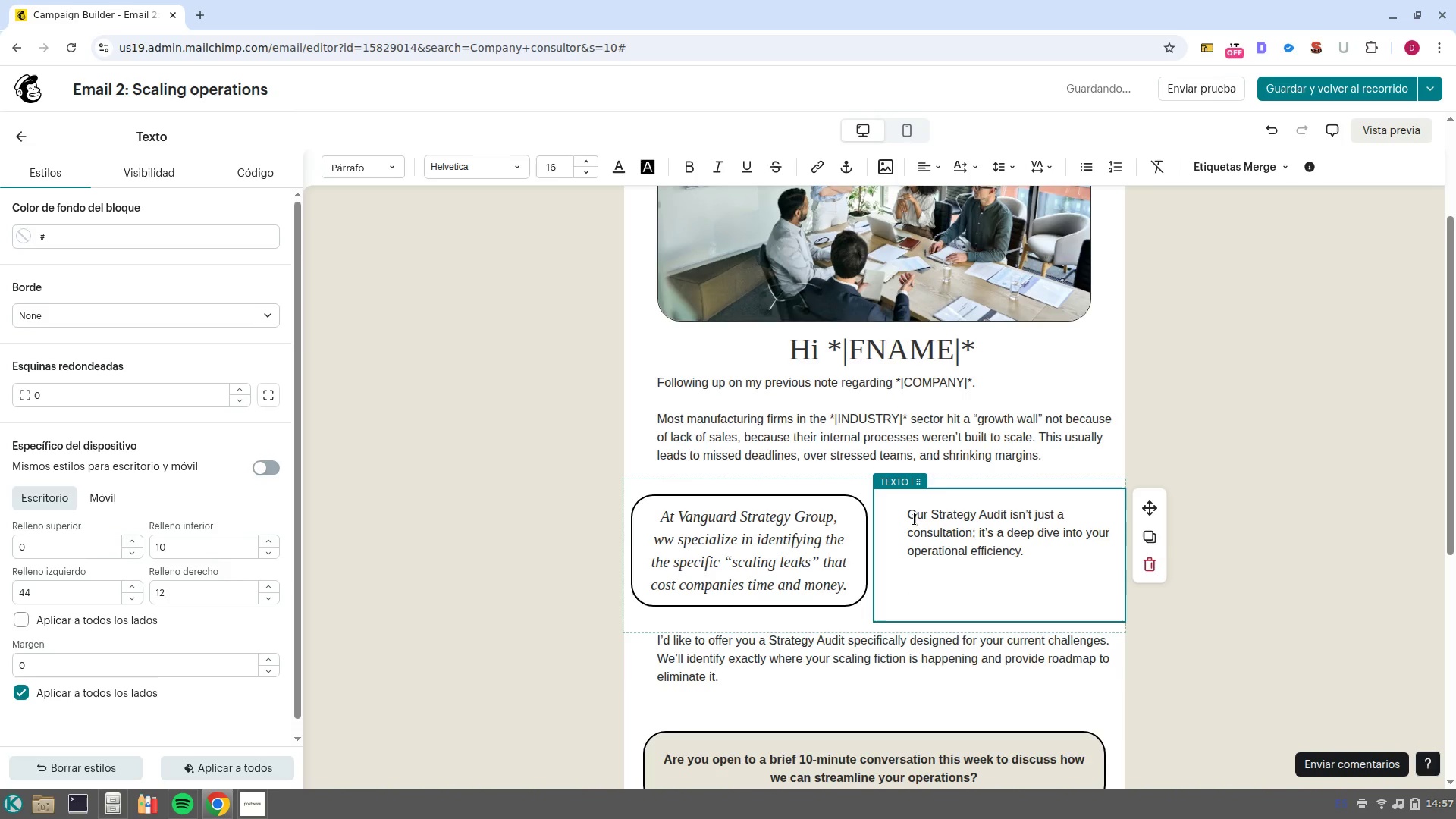 
left_click([907, 517])
 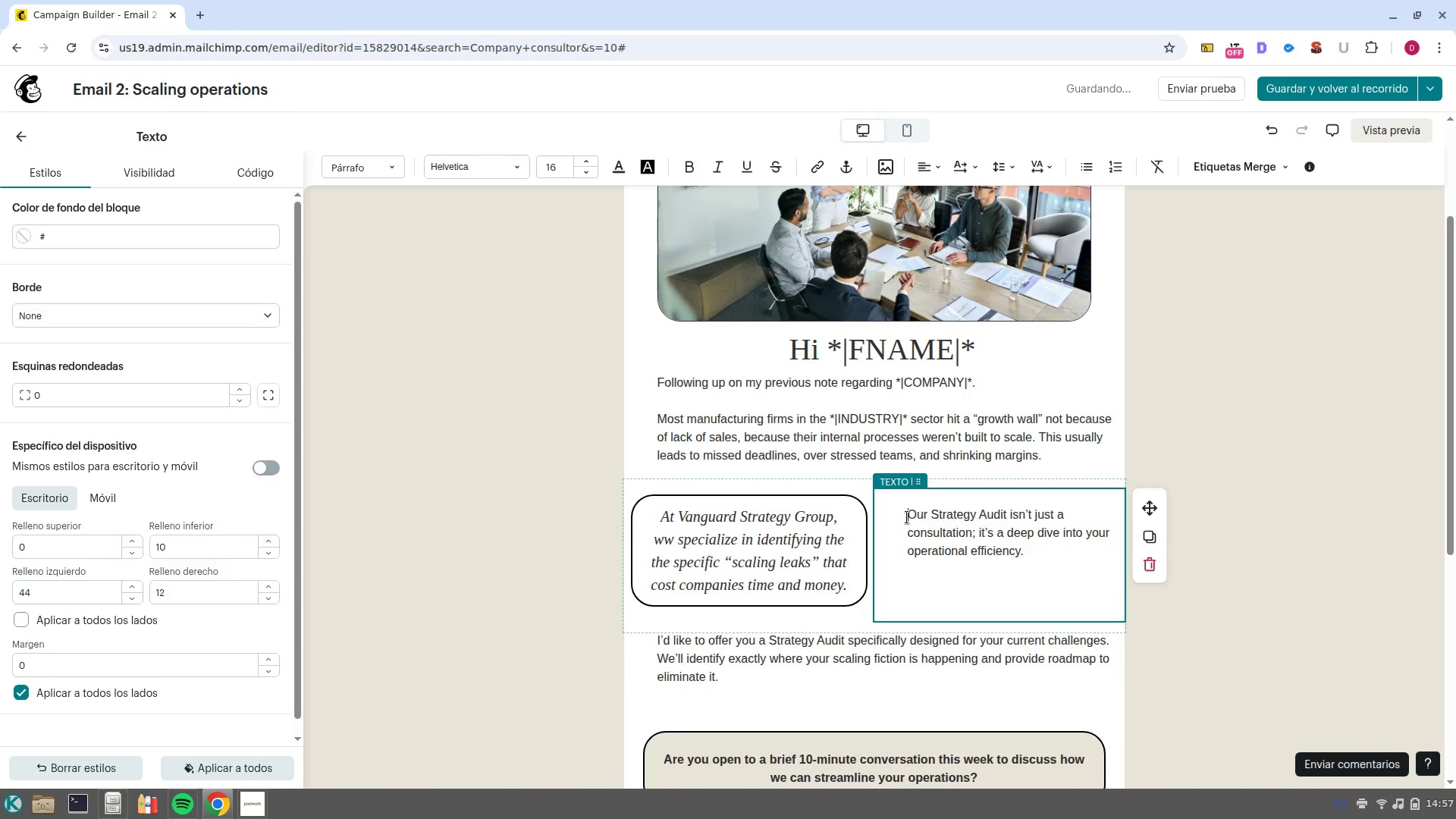 
key(NumpadEnter)
 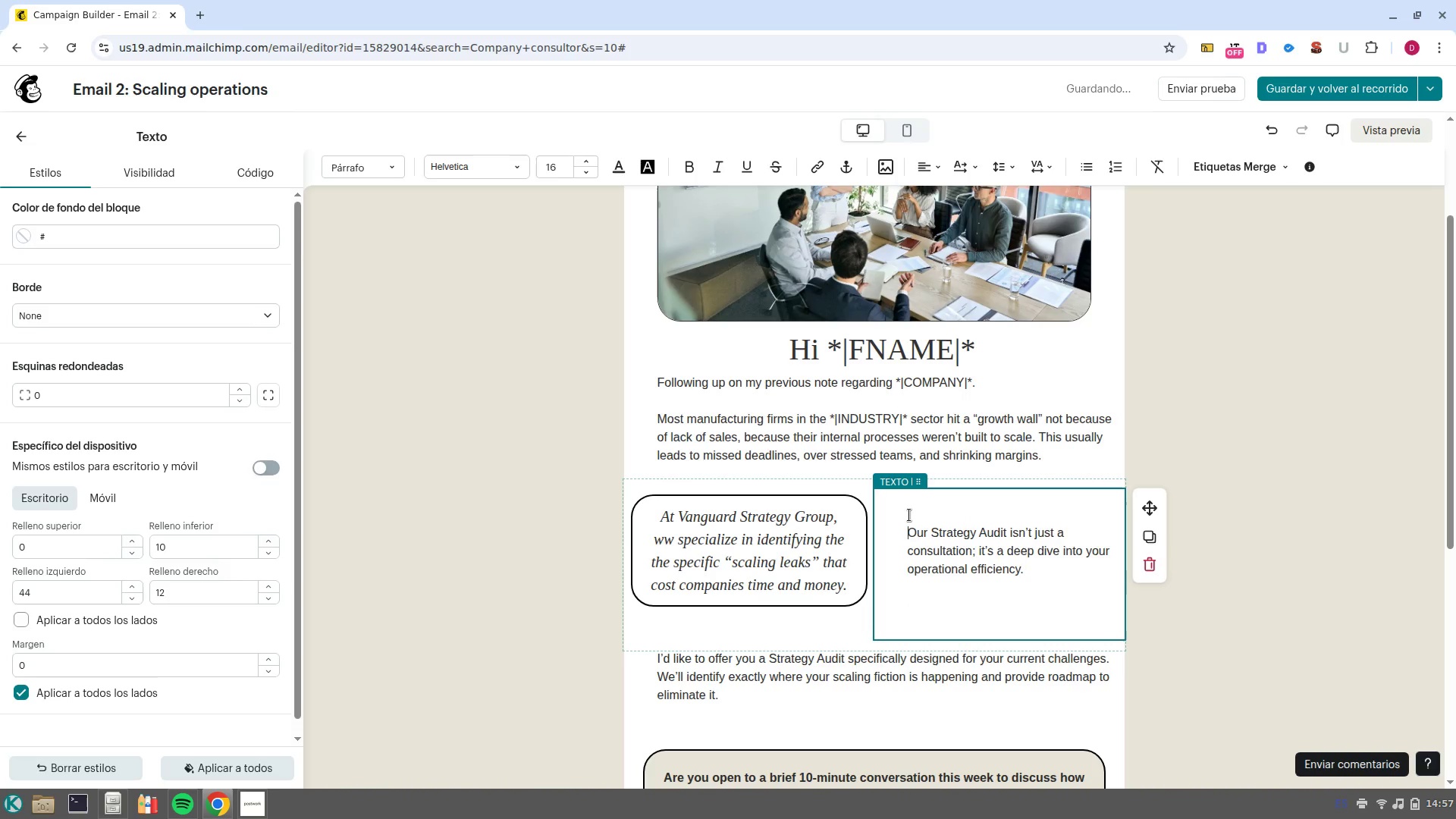 
left_click([927, 613])
 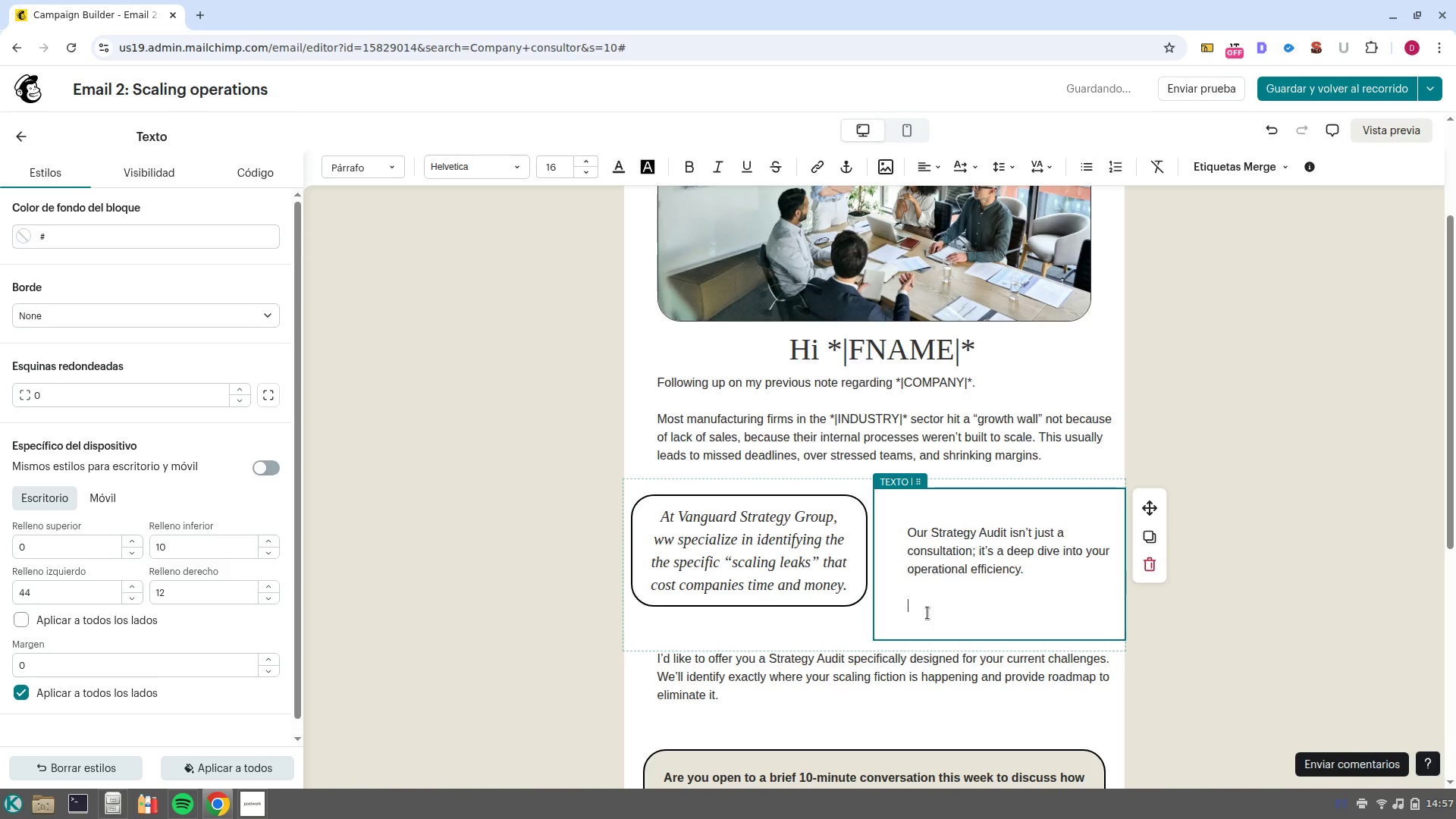 
key(Backspace)
 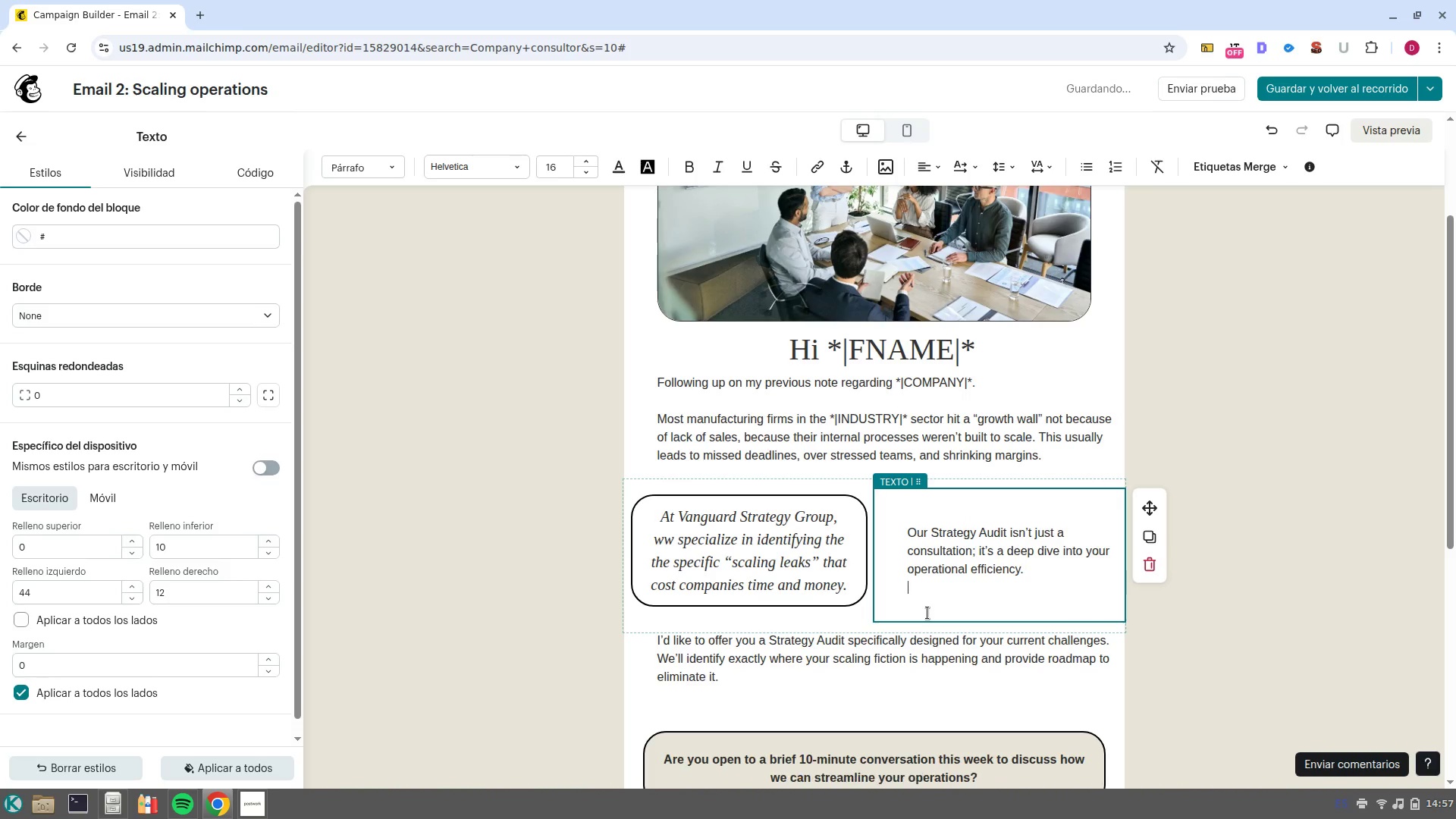 
key(Backspace)
 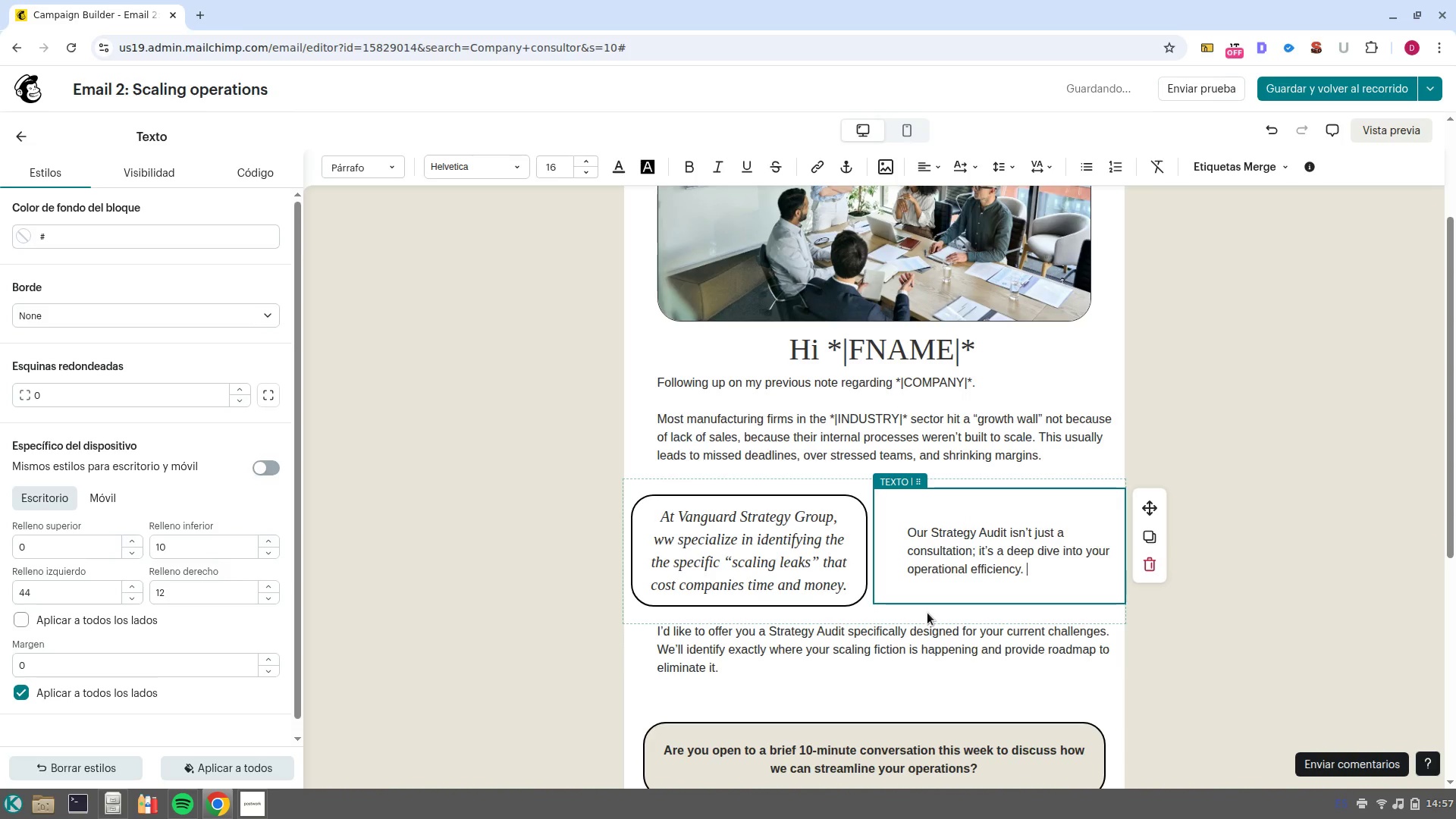 
key(ArrowDown)
 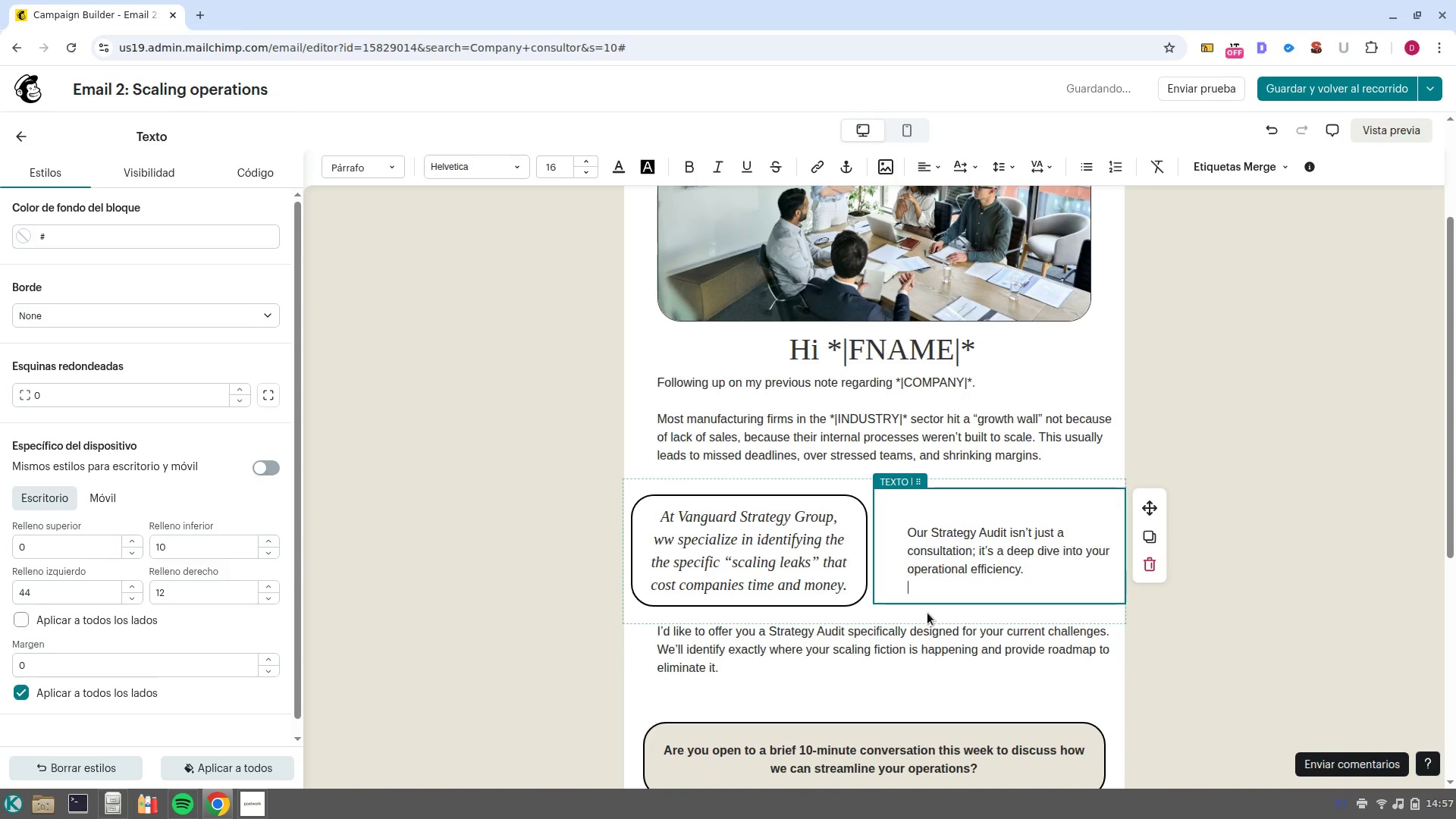 
key(Backspace)
 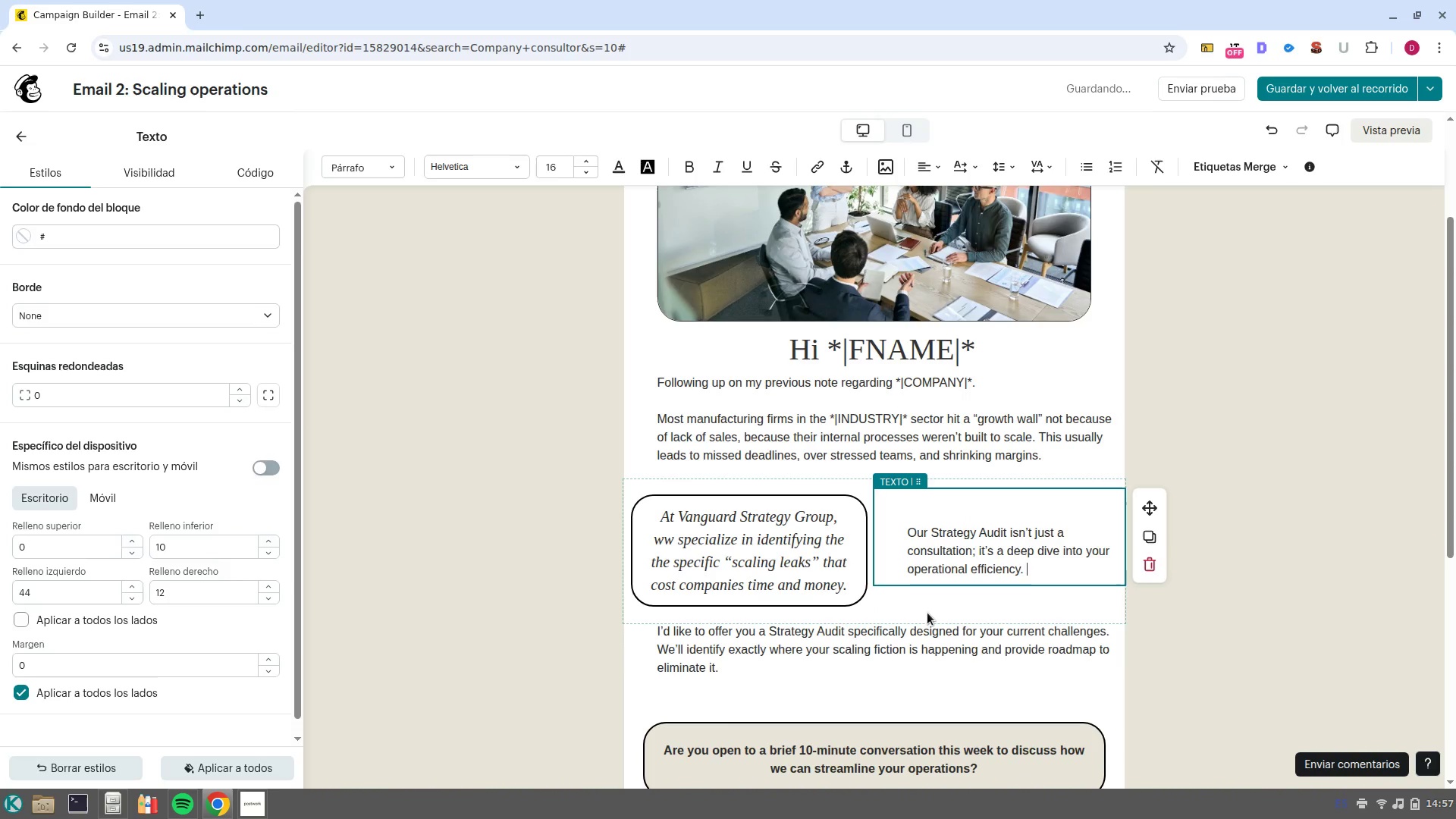 
left_click([928, 637])
 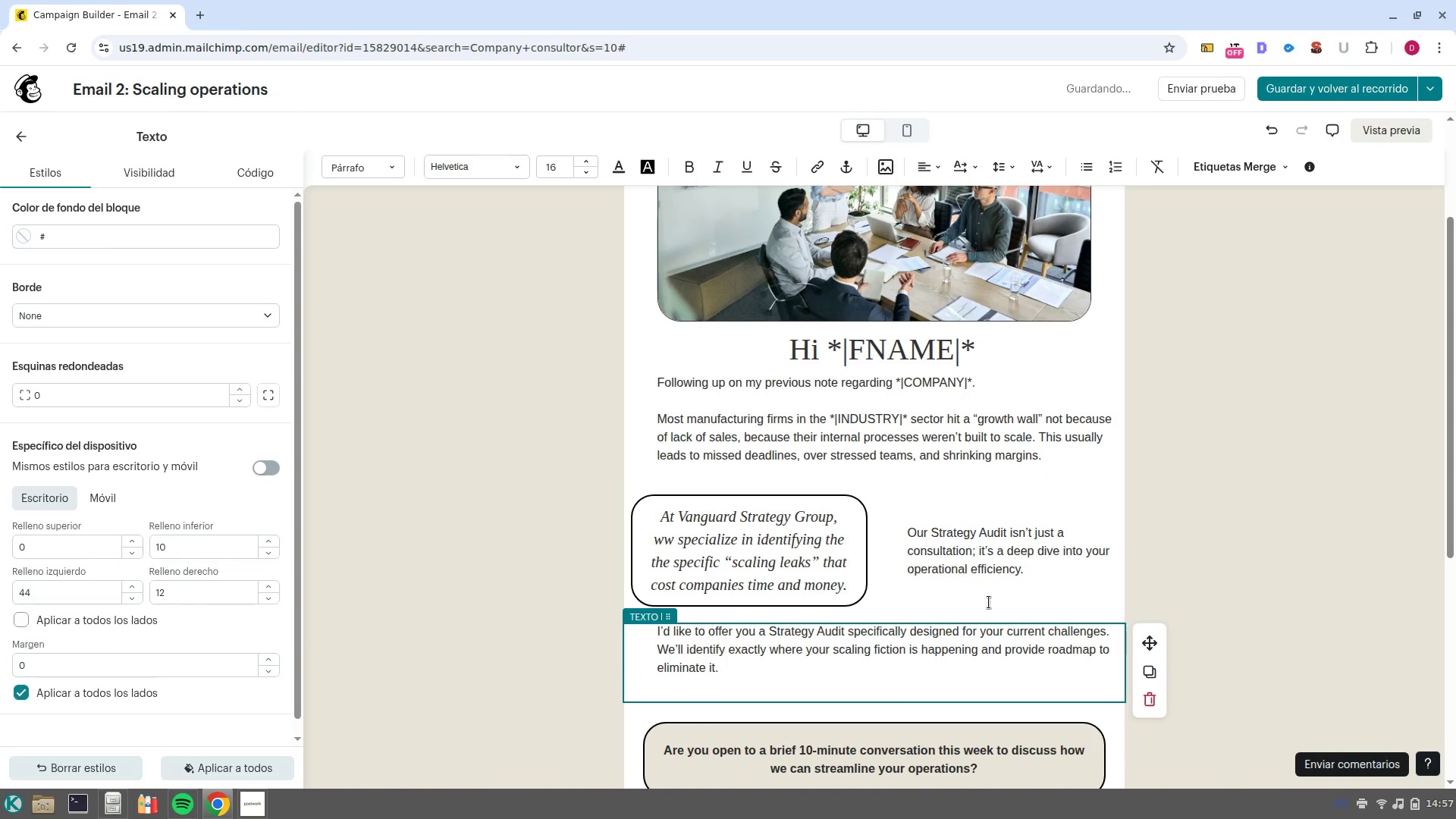 
left_click([1052, 566])
 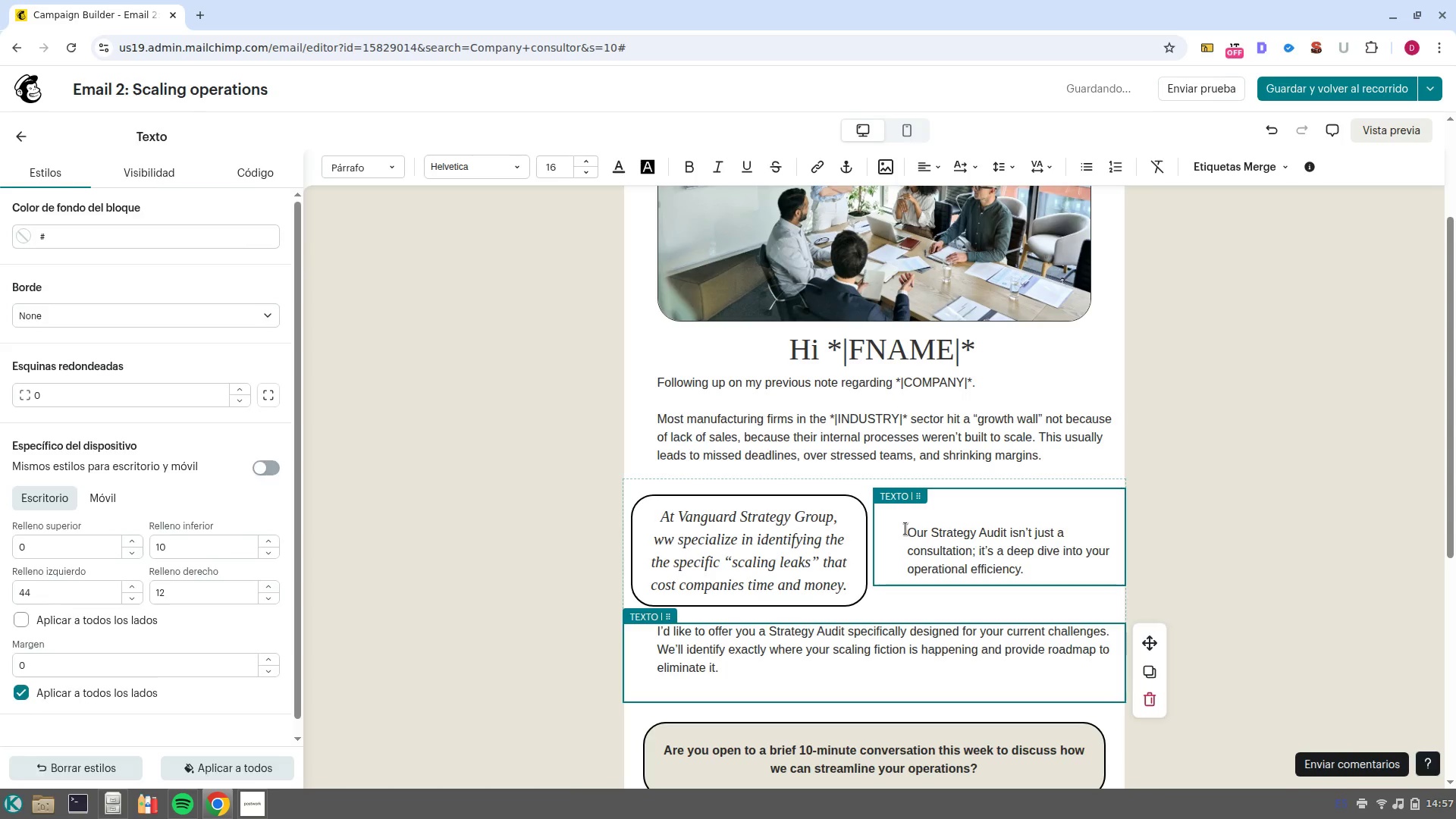 
left_click([905, 529])
 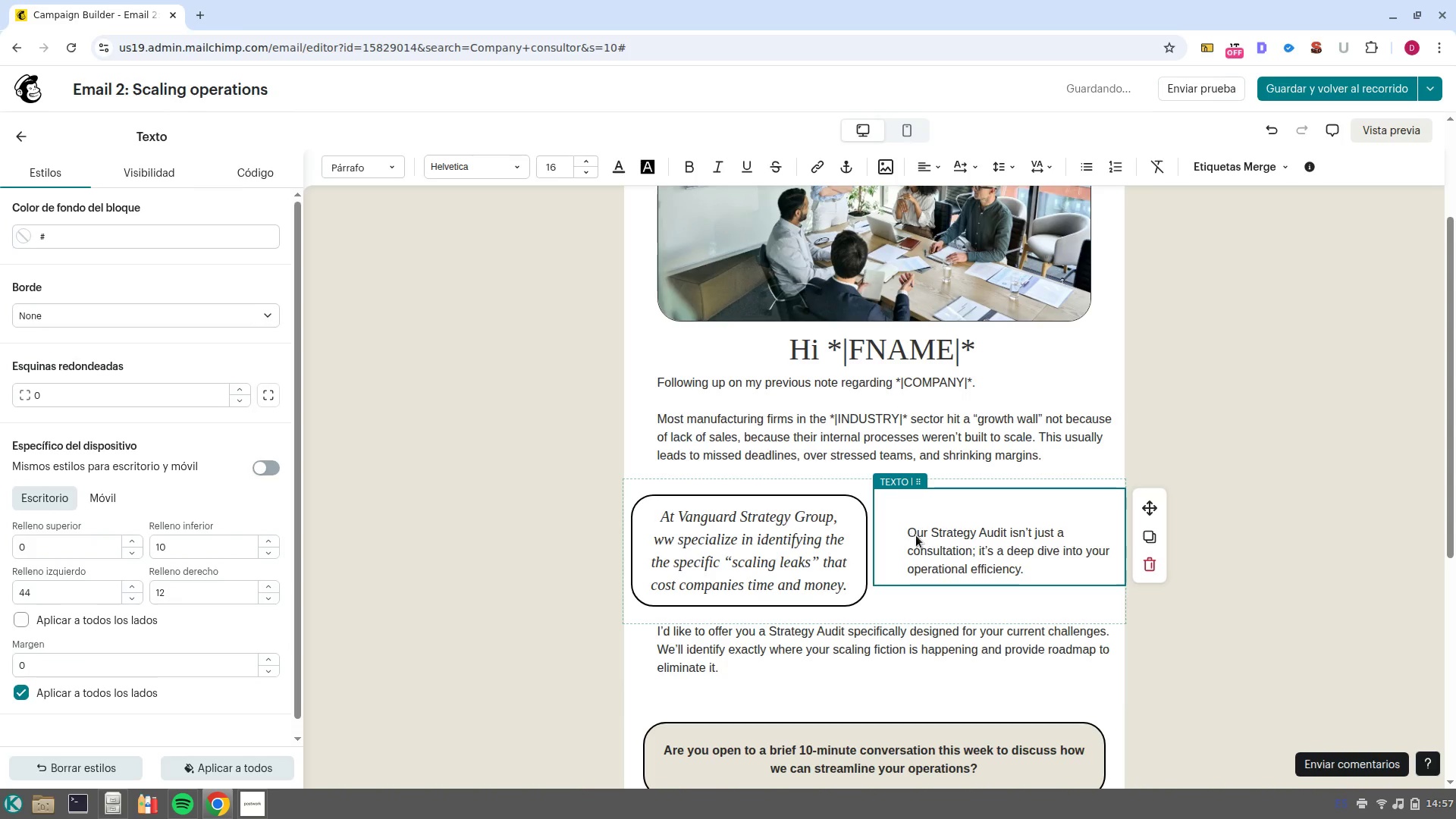 
left_click([908, 535])
 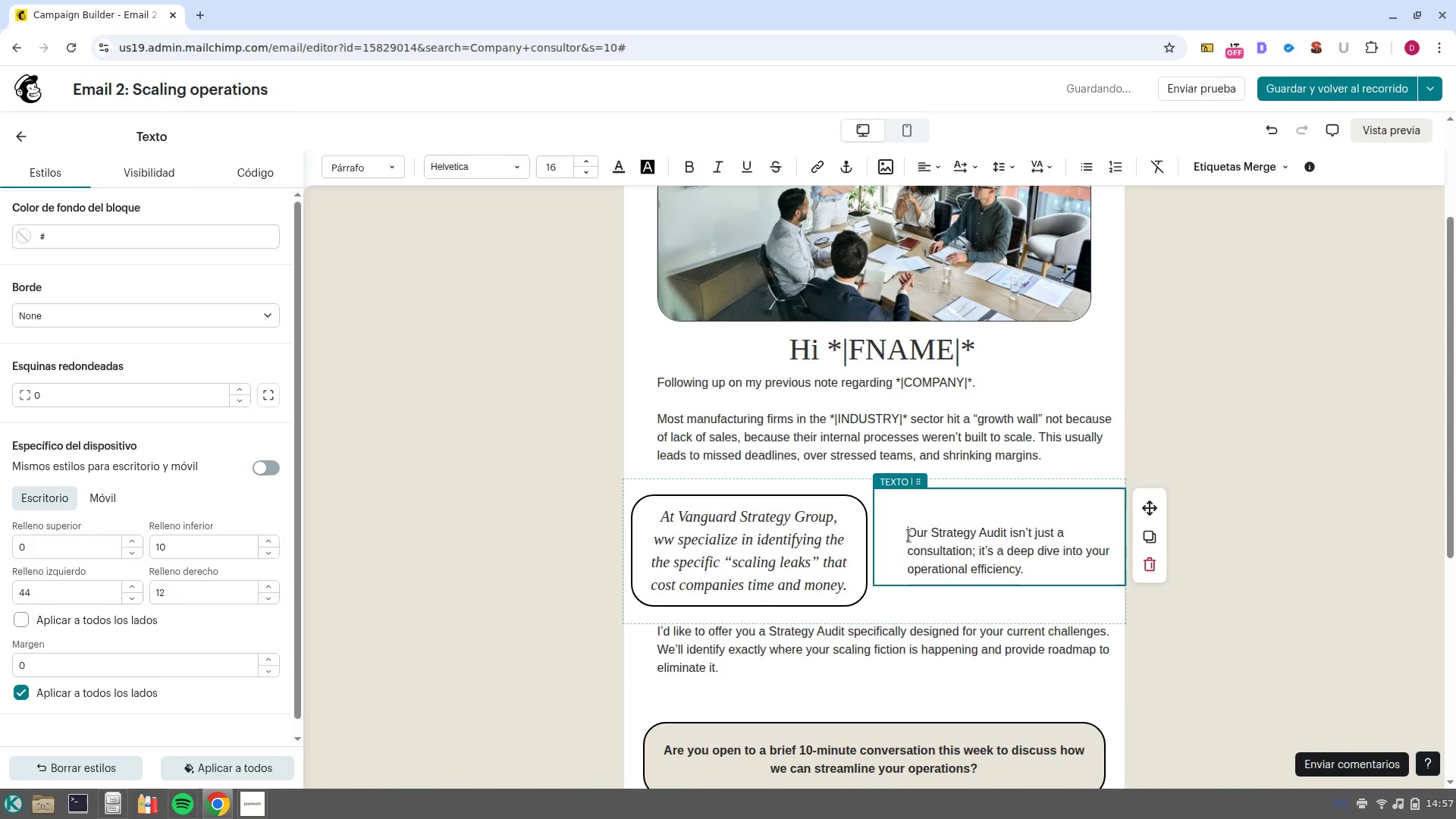 
key(Backspace)
 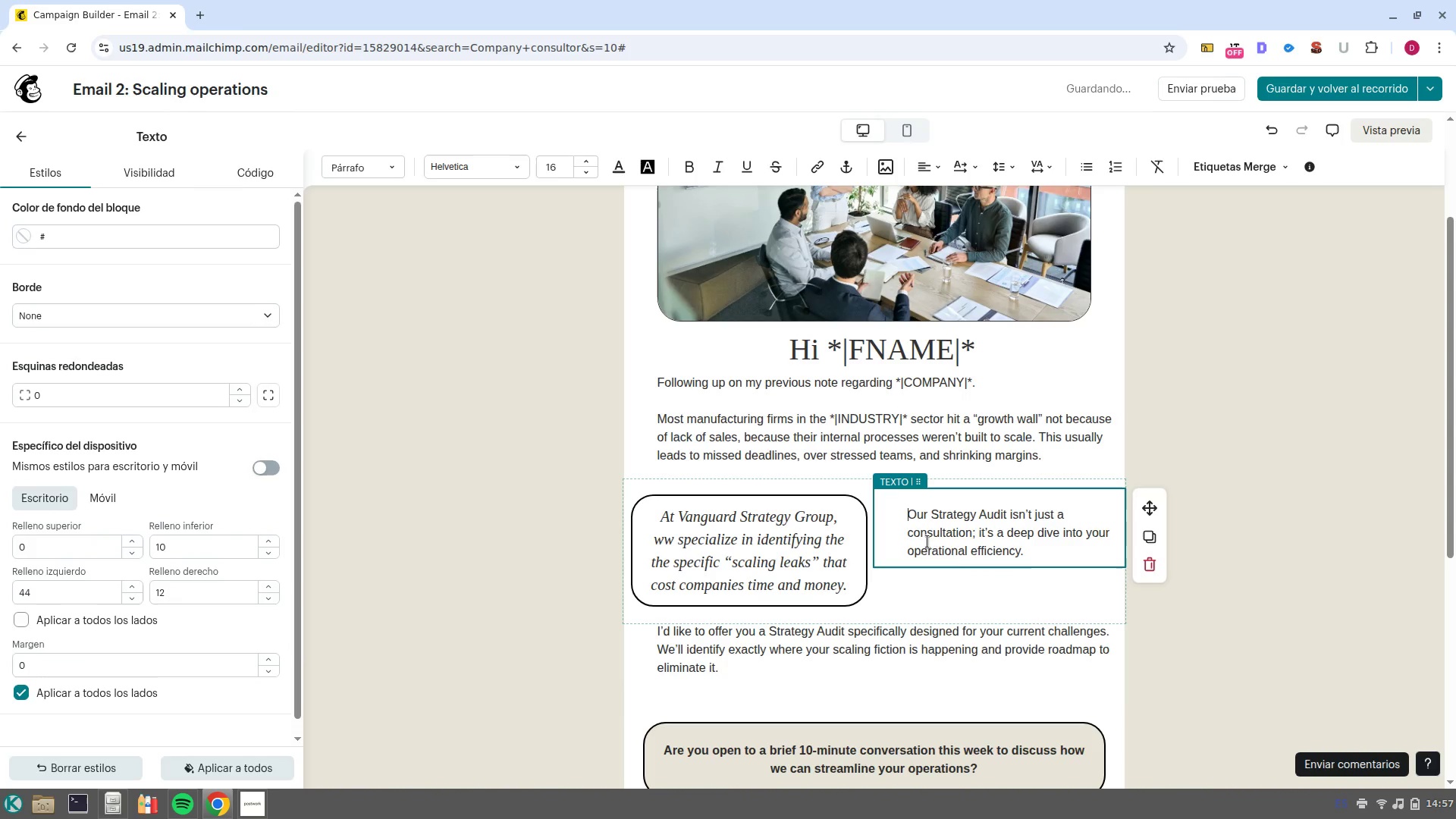 
left_click([1040, 554])
 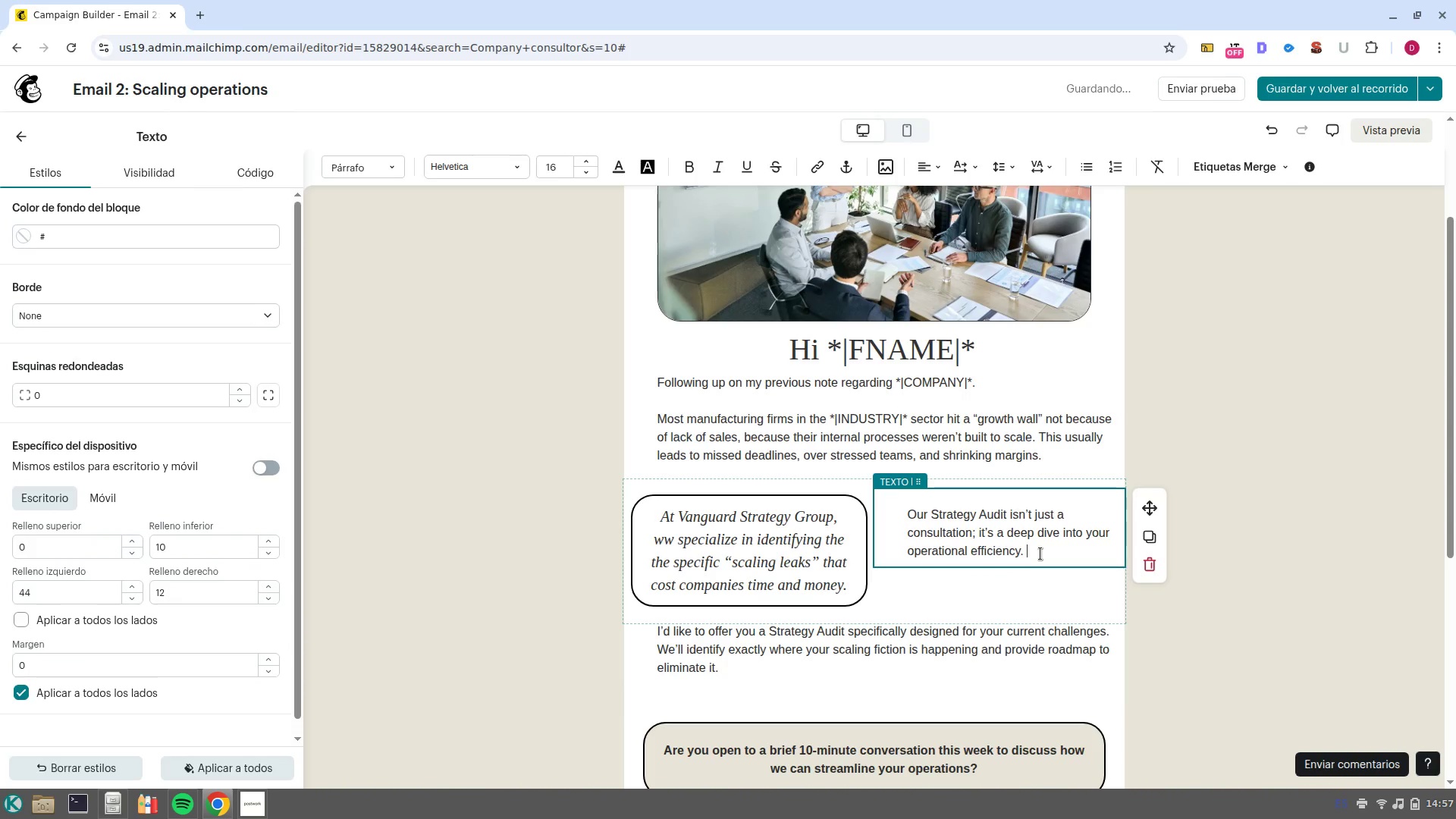 
key(NumpadEnter)
 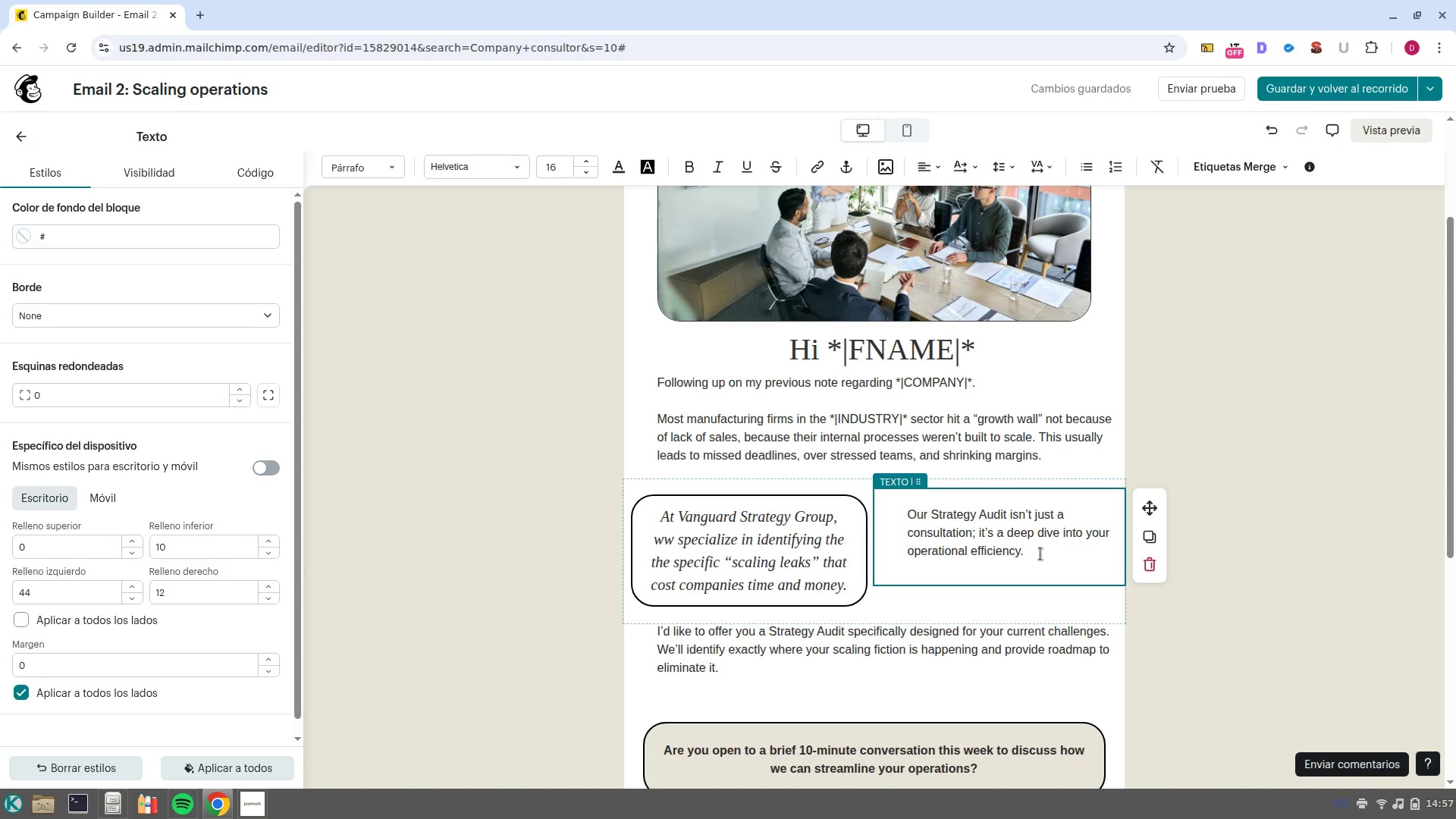 
wait(17.12)
 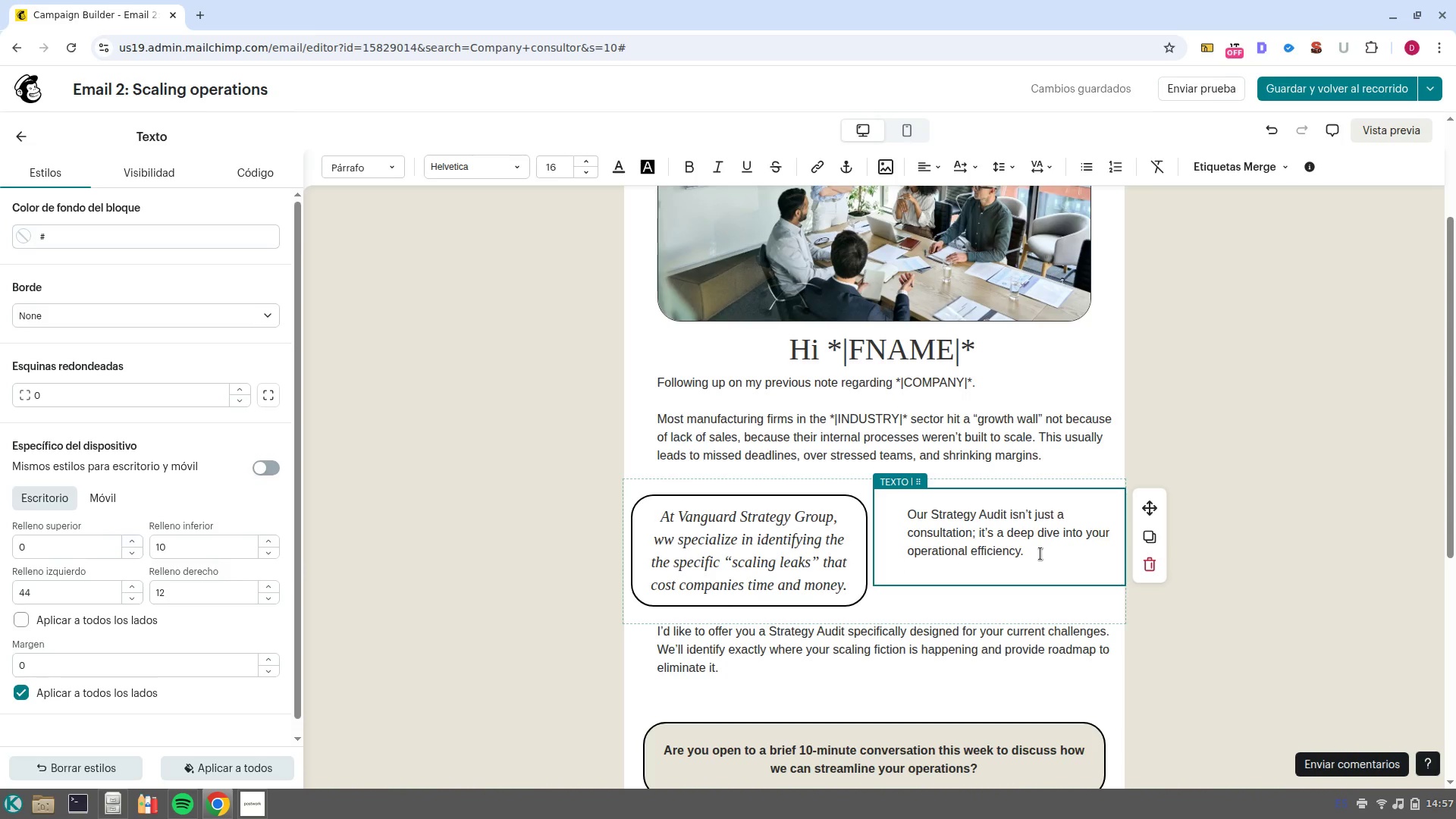 
type(Id- )
key(Backspace)
key(Backspace)
key(Backspace)
type(-d love to show how we-ve helped similar companies in )
 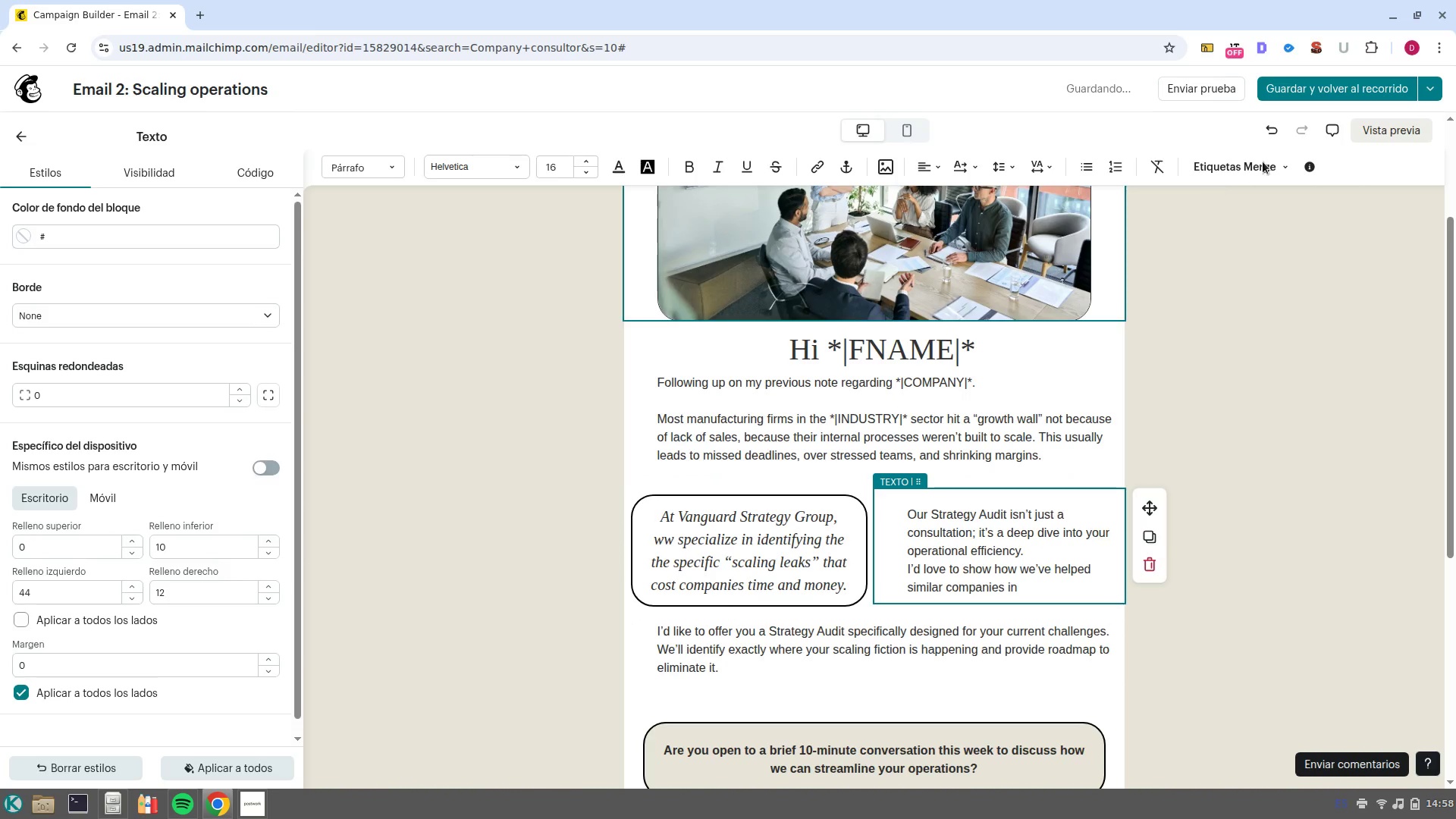 
left_click([1259, 169])
 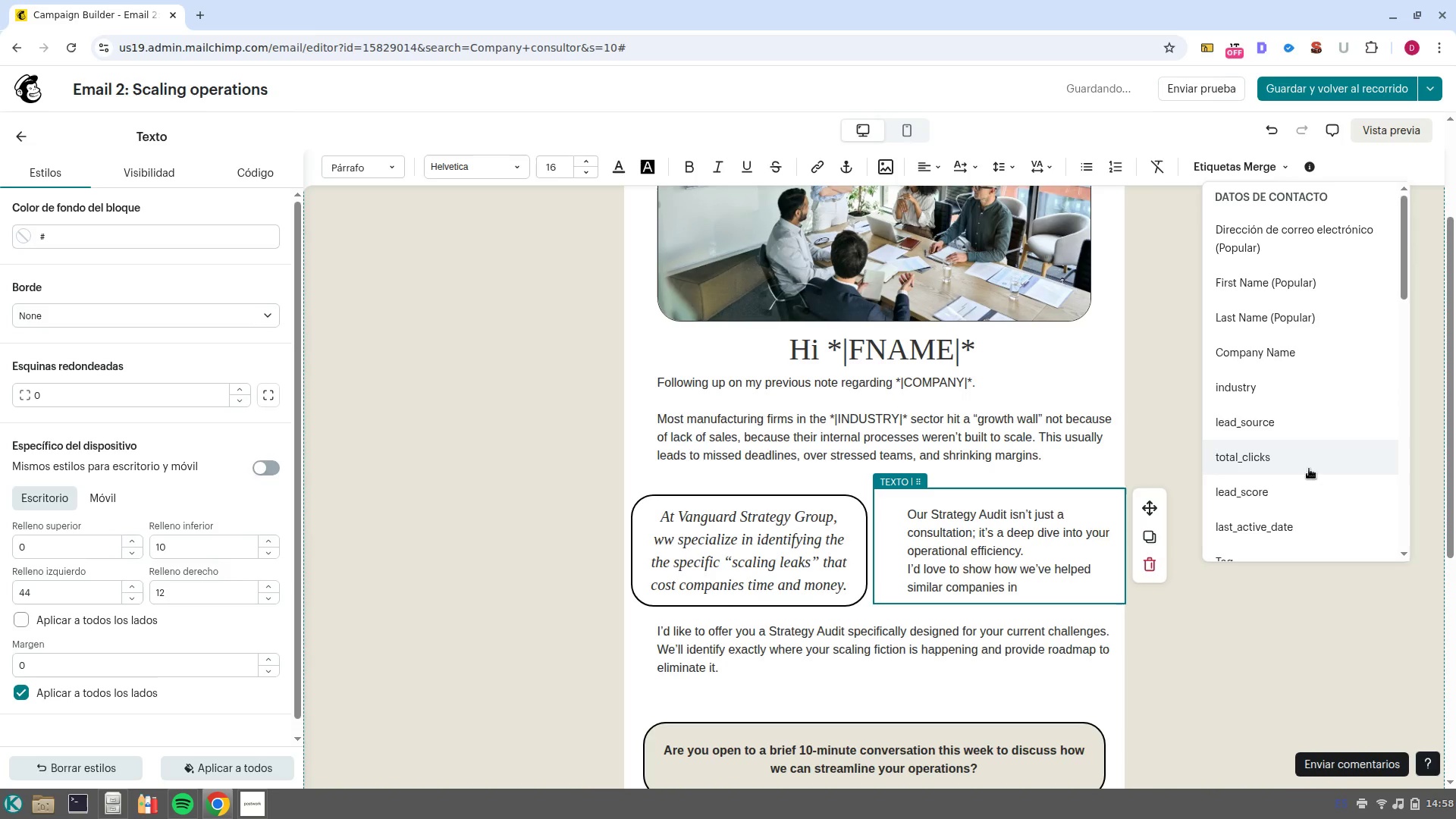 
left_click([1291, 385])
 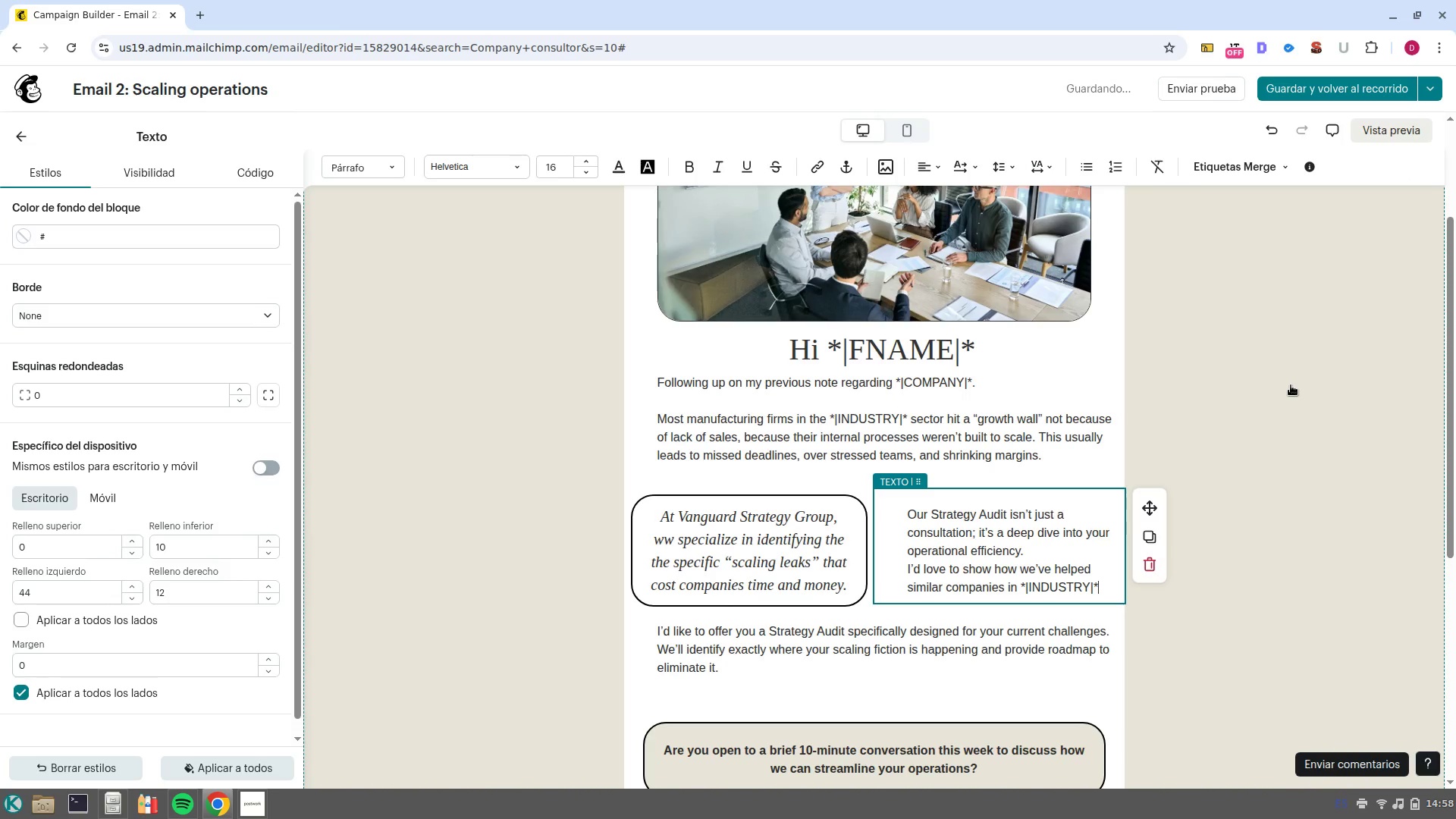 
type( increase their output 15% without hiring more staff. )
 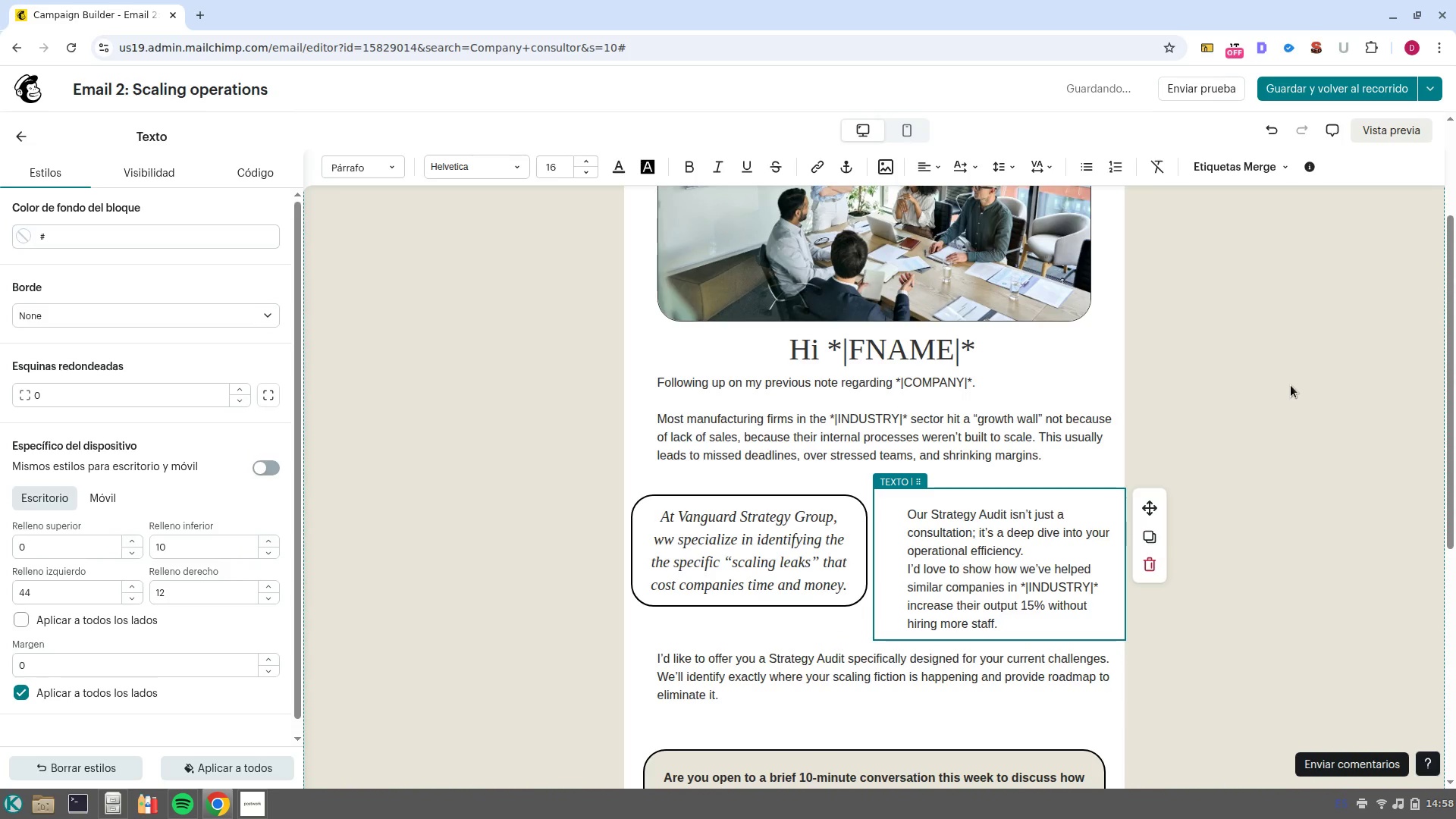 
left_click([912, 510])
 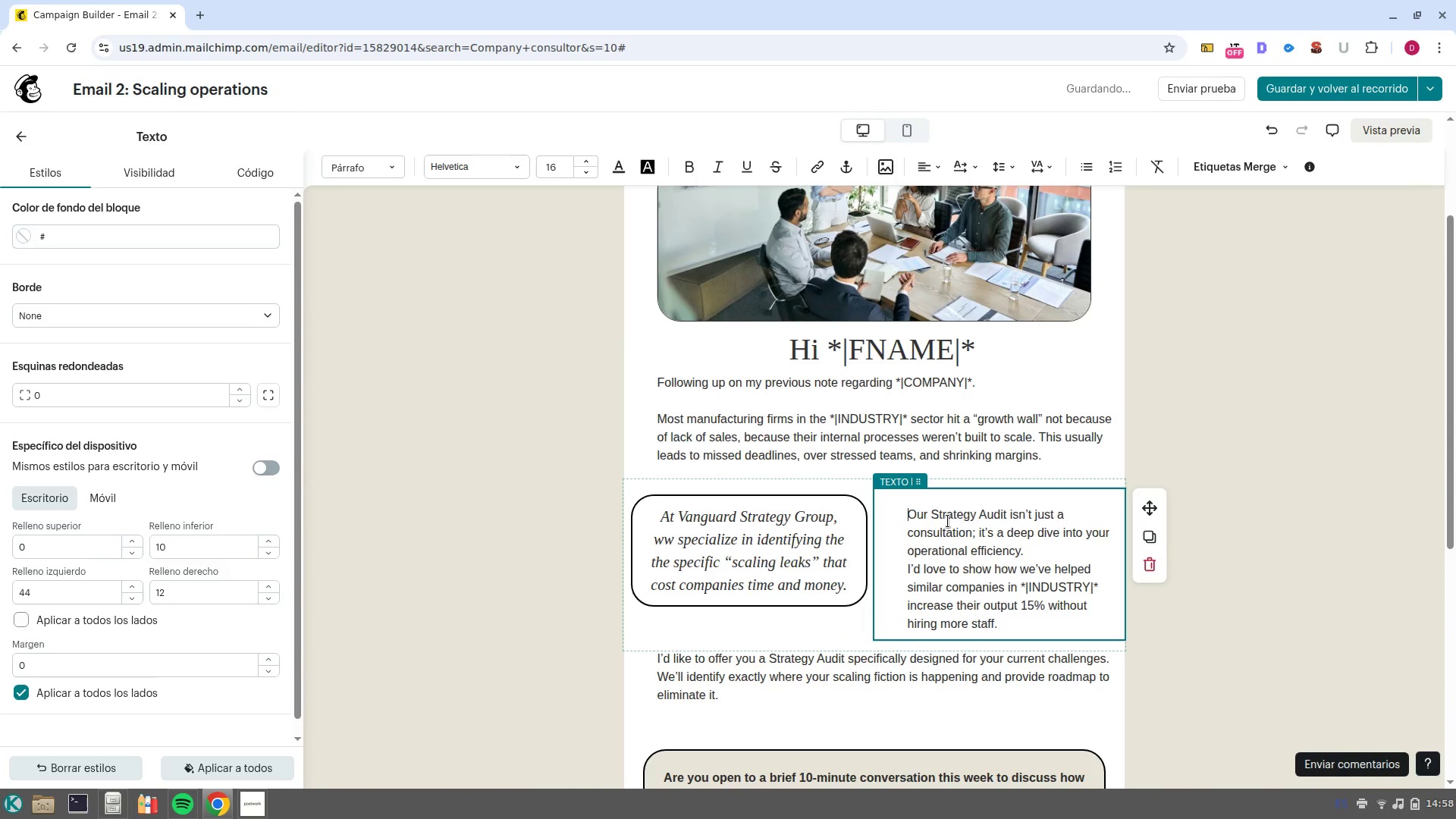 
key(Backspace)
 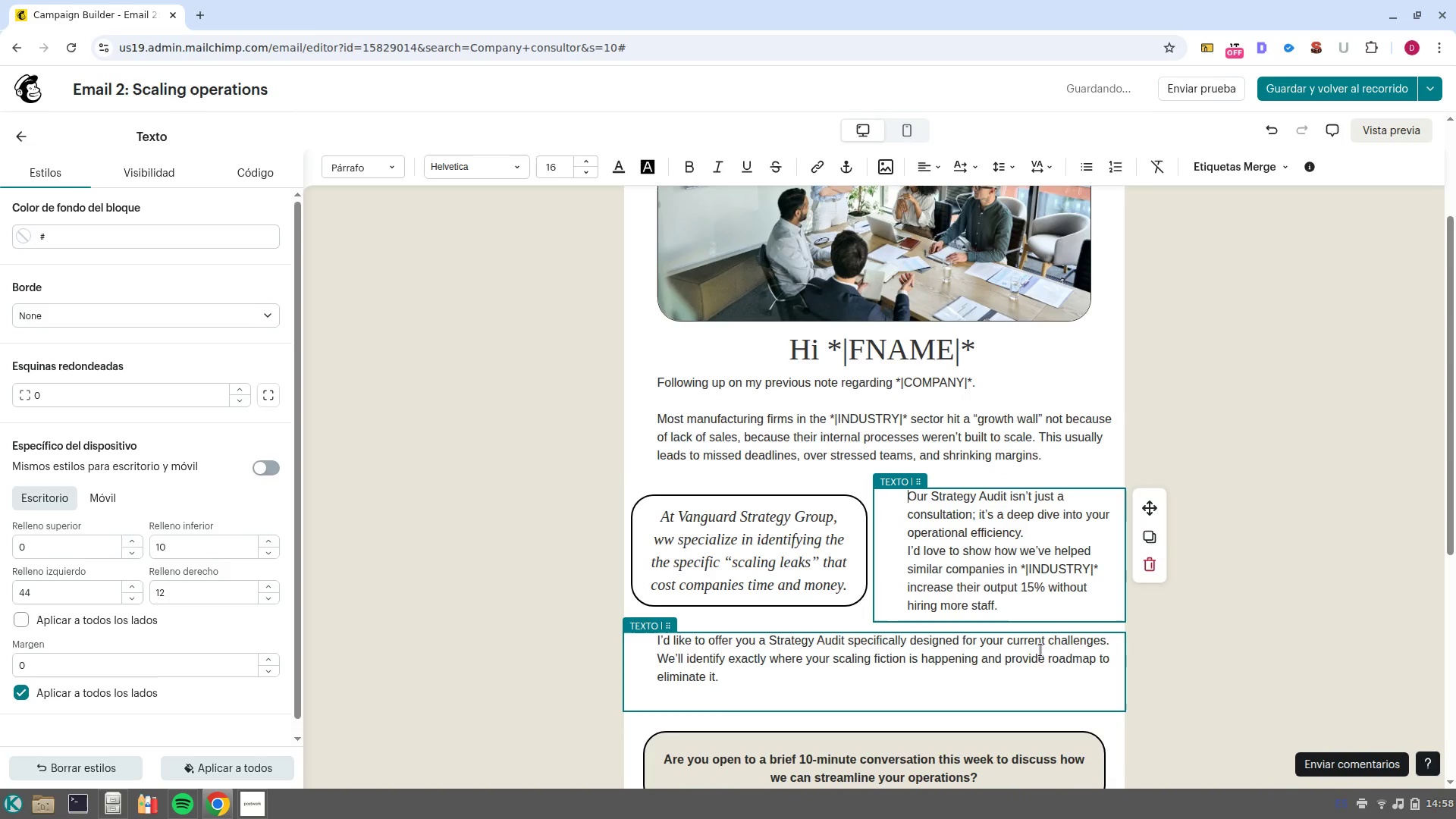 
left_click([1043, 669])
 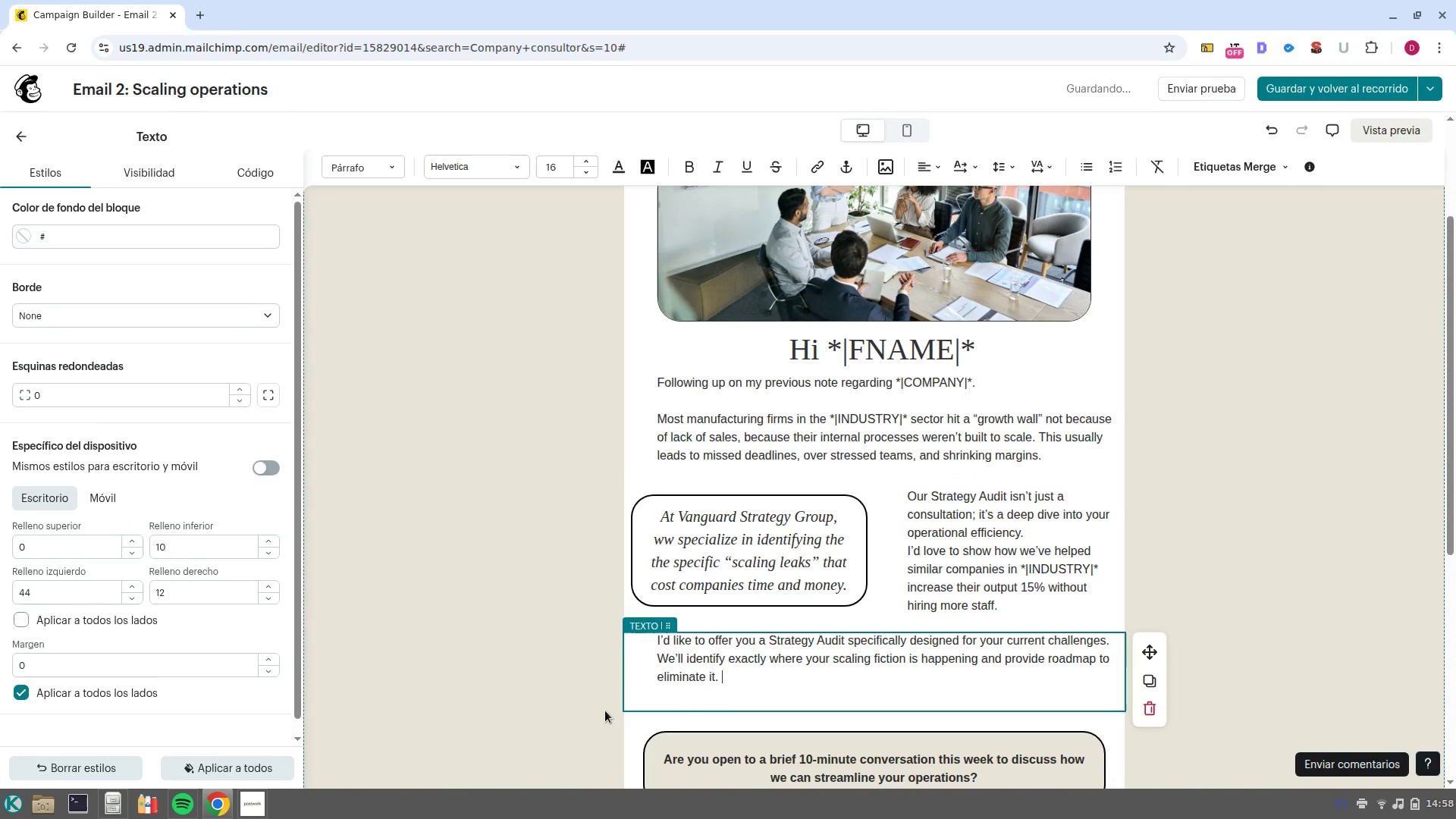 
wait(5.46)
 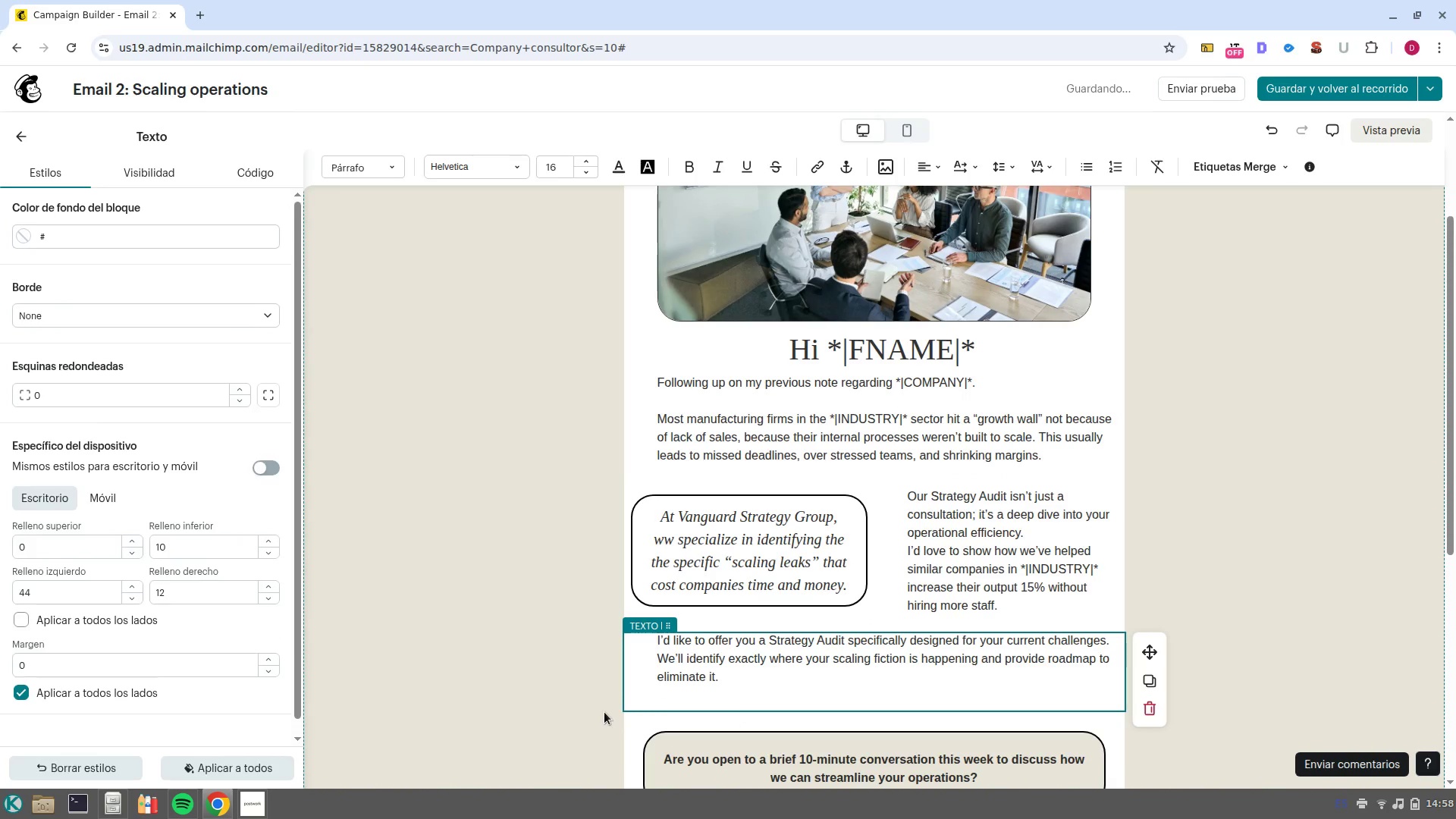 
left_click_drag(start_coordinate=[817, 681], to_coordinate=[648, 645])
 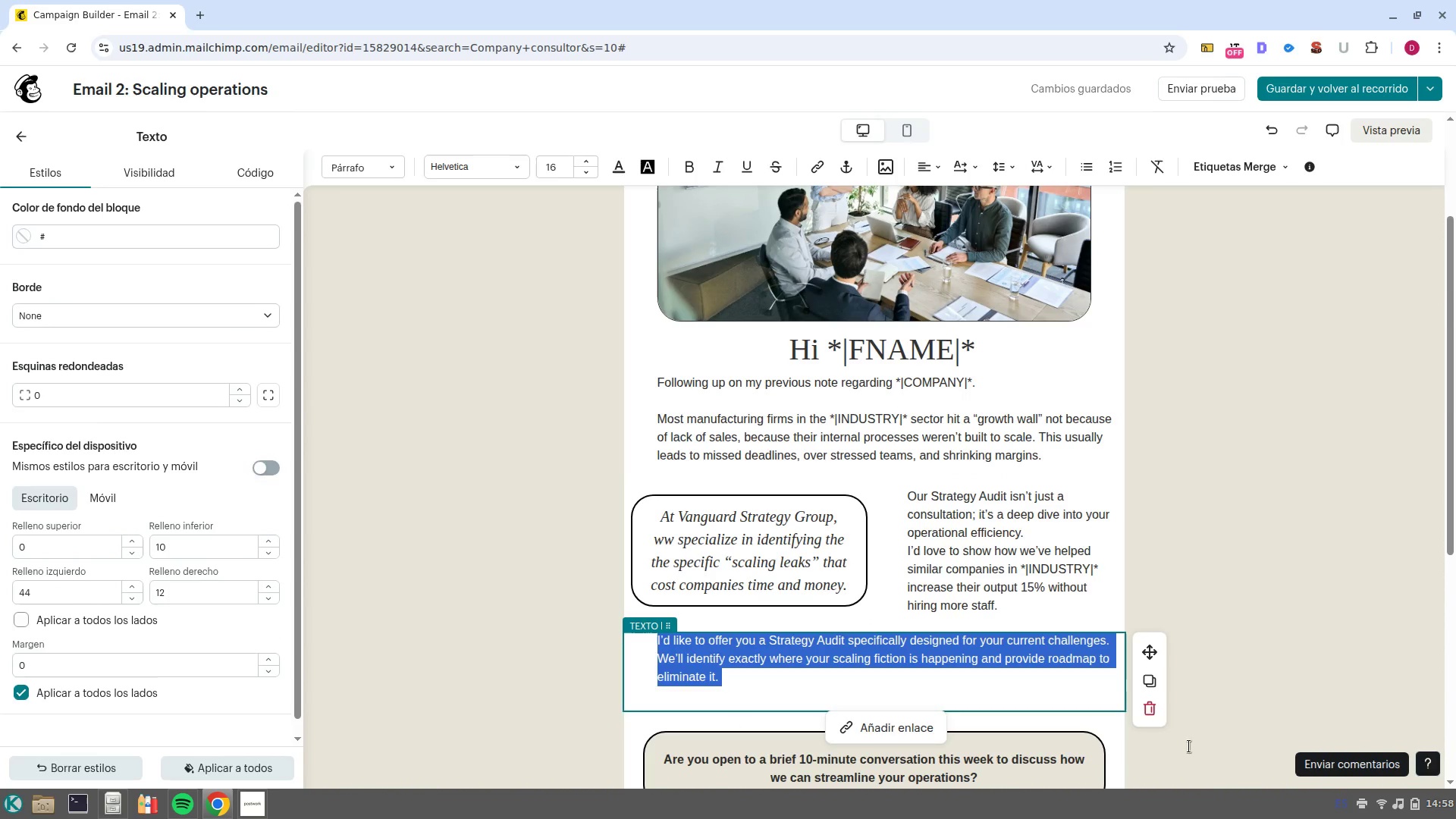 
left_click([1154, 714])
 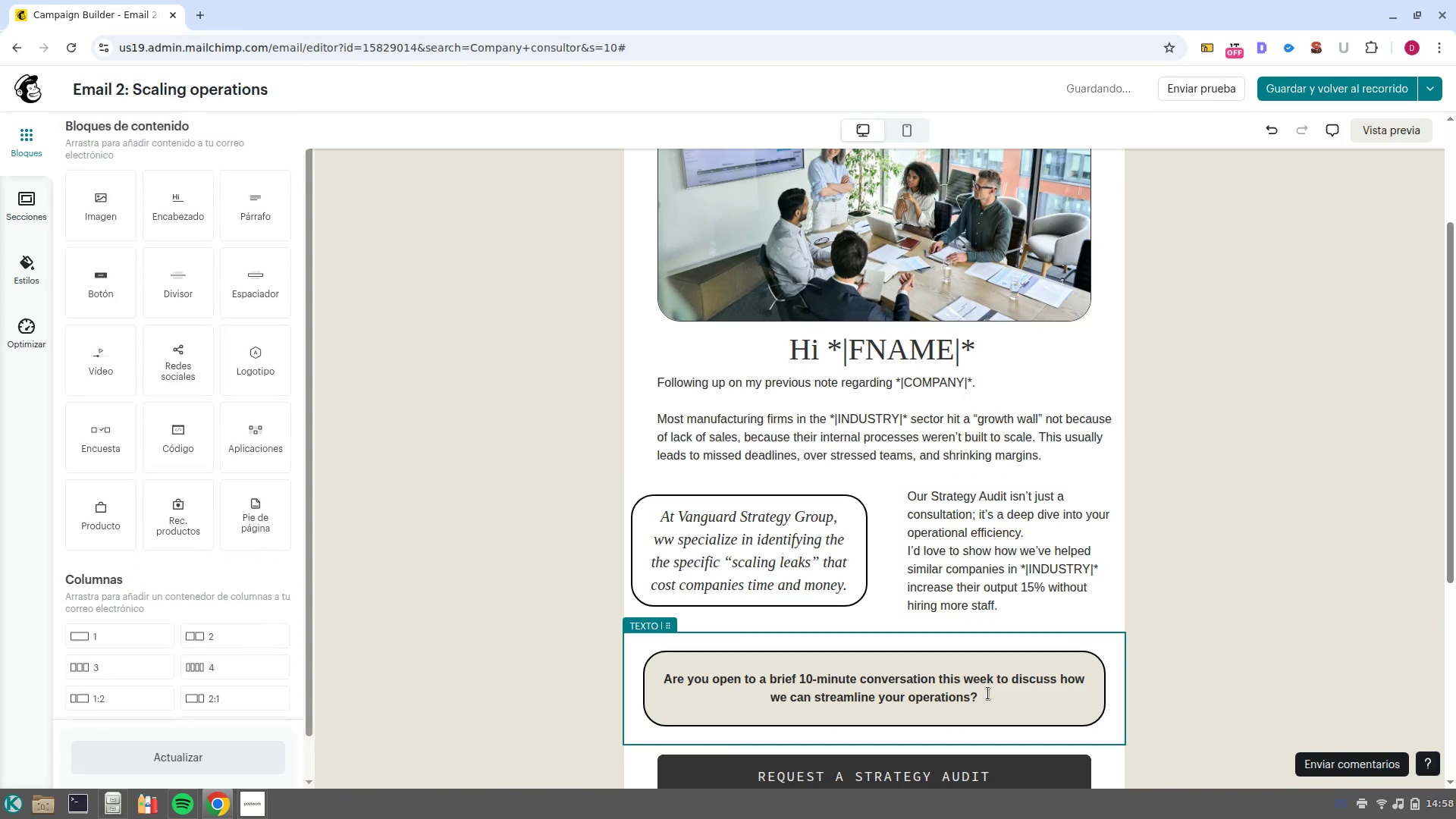 
left_click_drag(start_coordinate=[990, 697], to_coordinate=[718, 679])
 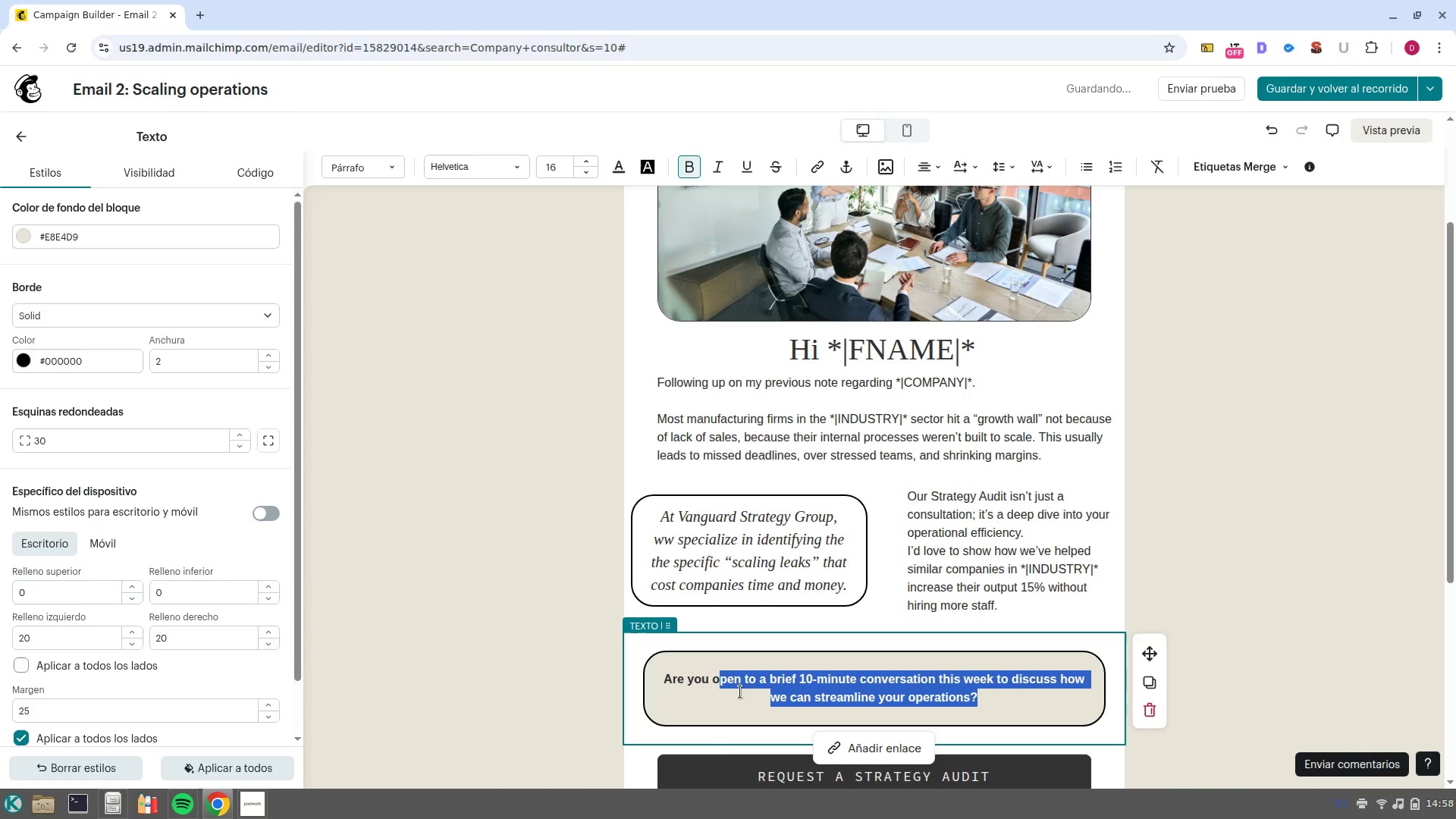 
key(Backspace)
key(Backspace)
type(ready to see where your operations can be optimized_)
 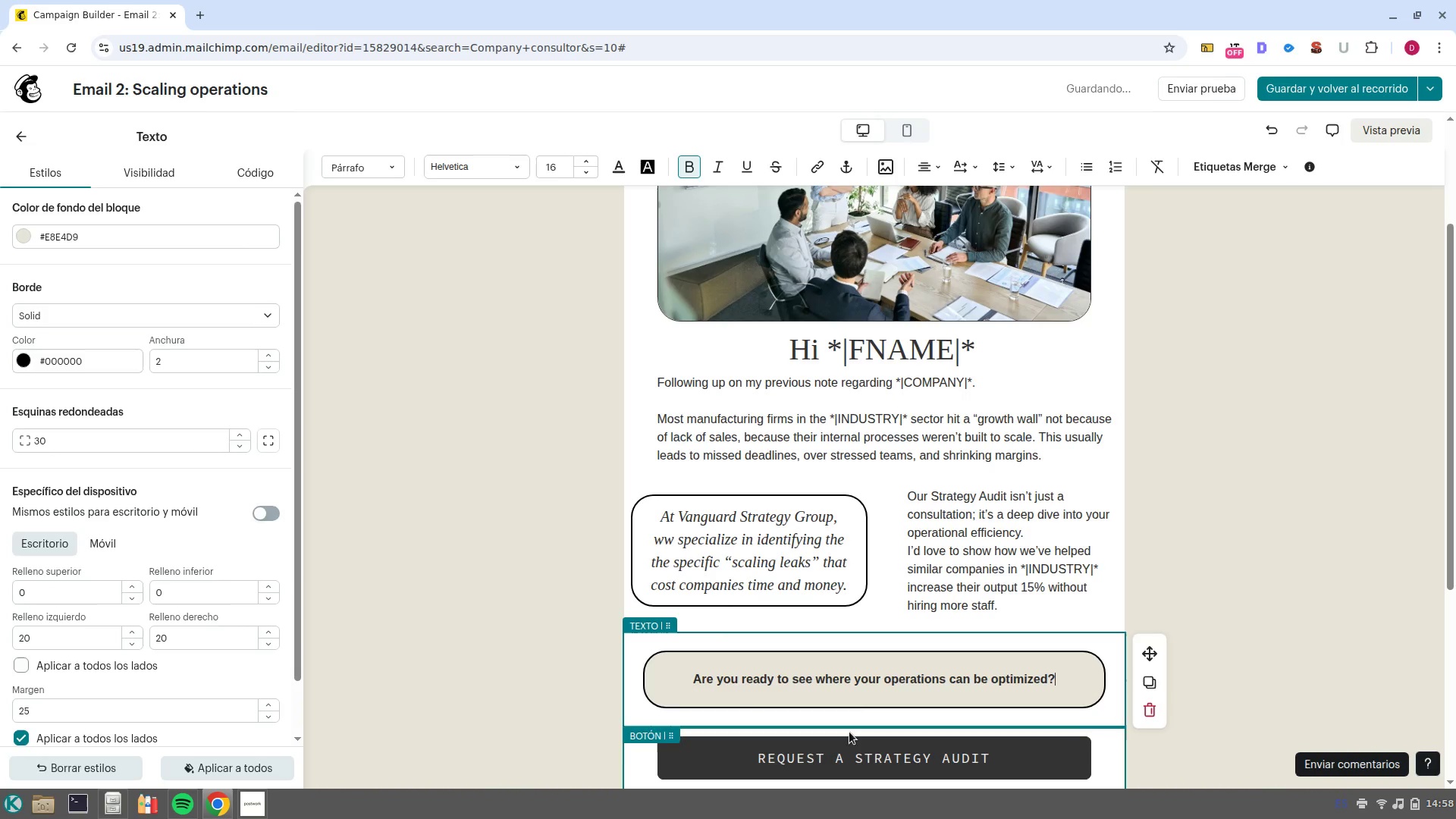 
double_click([868, 754])
 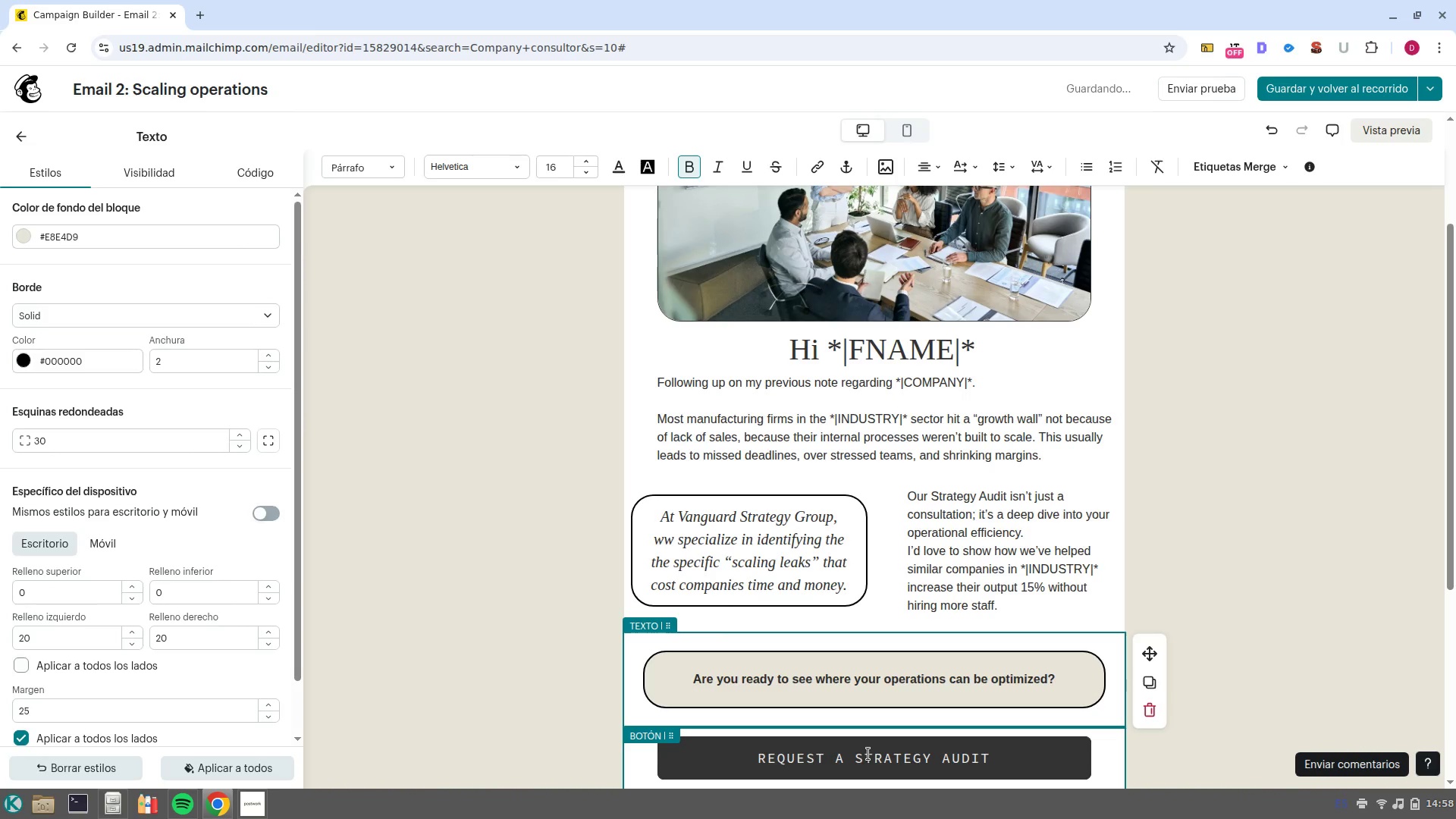 
triple_click([868, 754])
 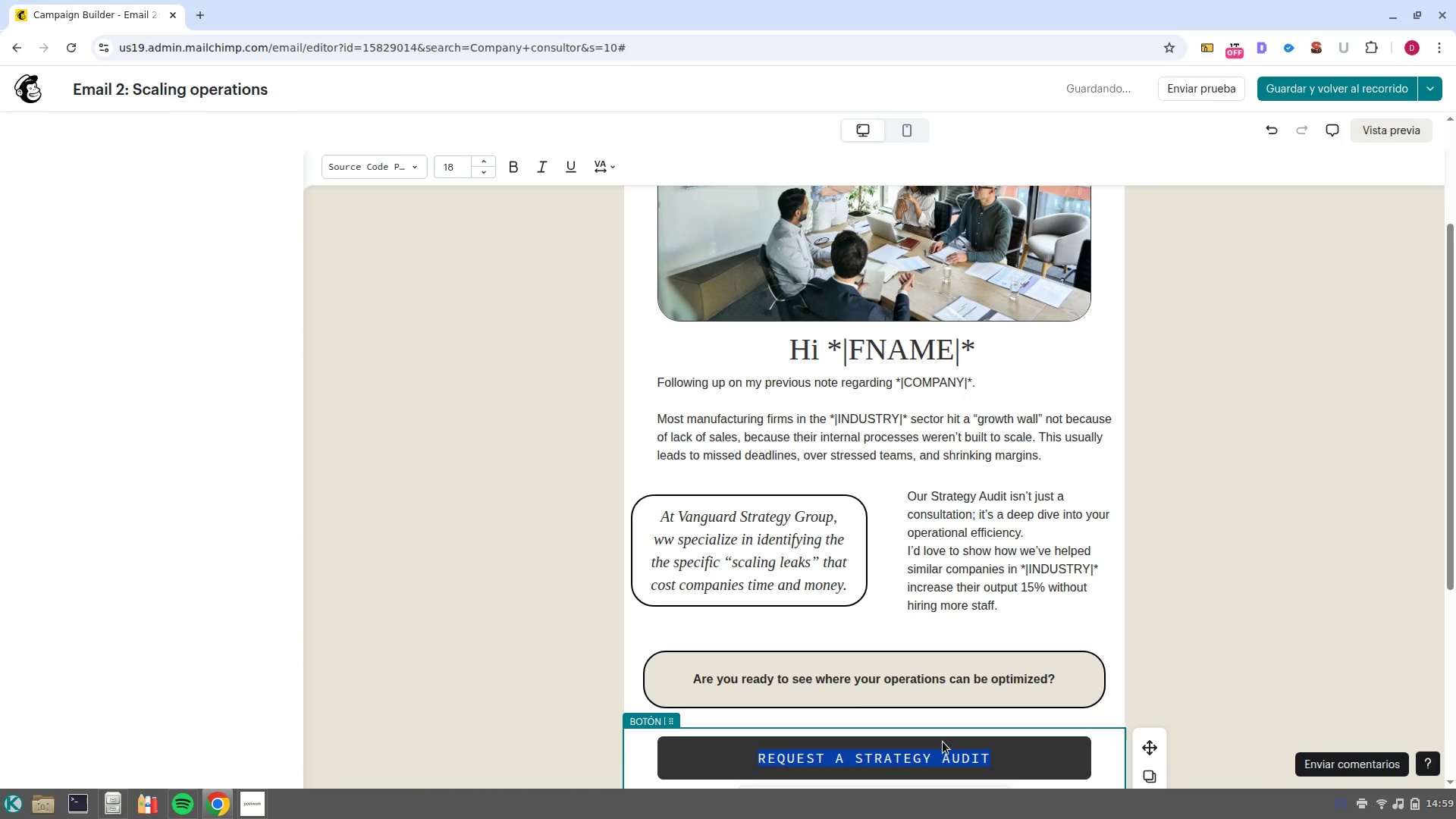 
scroll: coordinate [943, 742], scroll_direction: down, amount: 2.0
 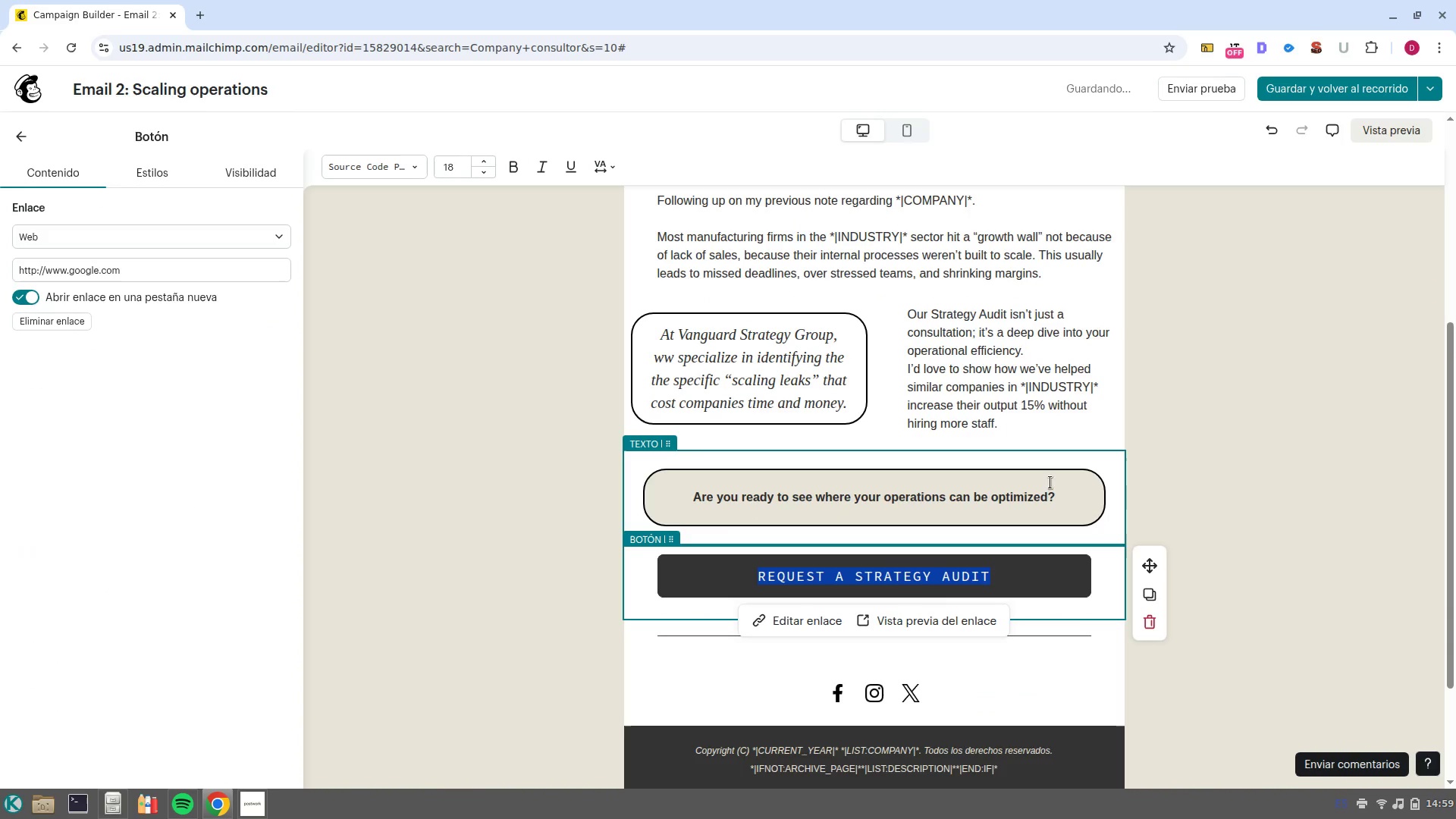 
left_click([1059, 480])
 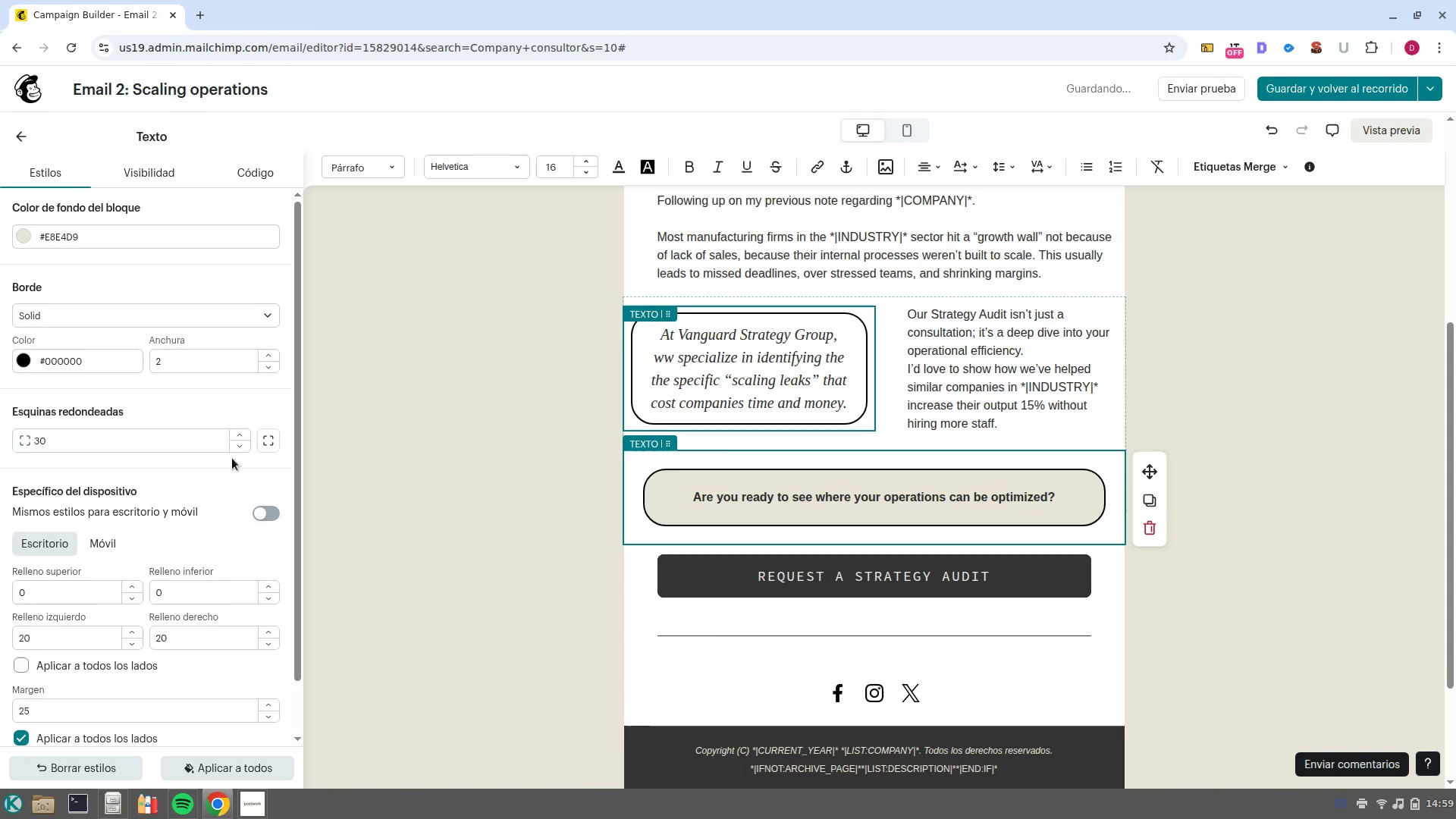 
left_click([264, 443])
 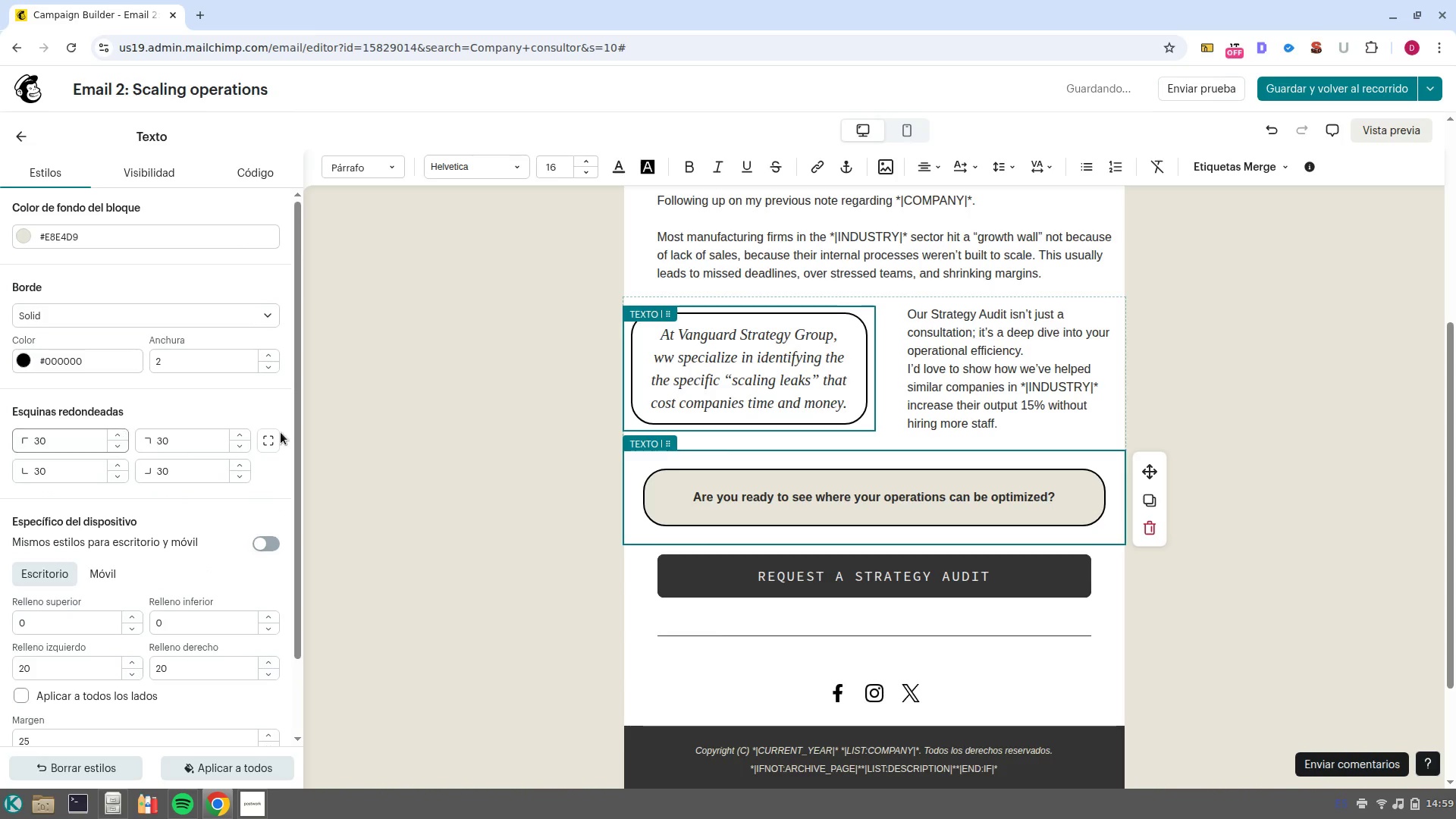 
left_click([273, 434])
 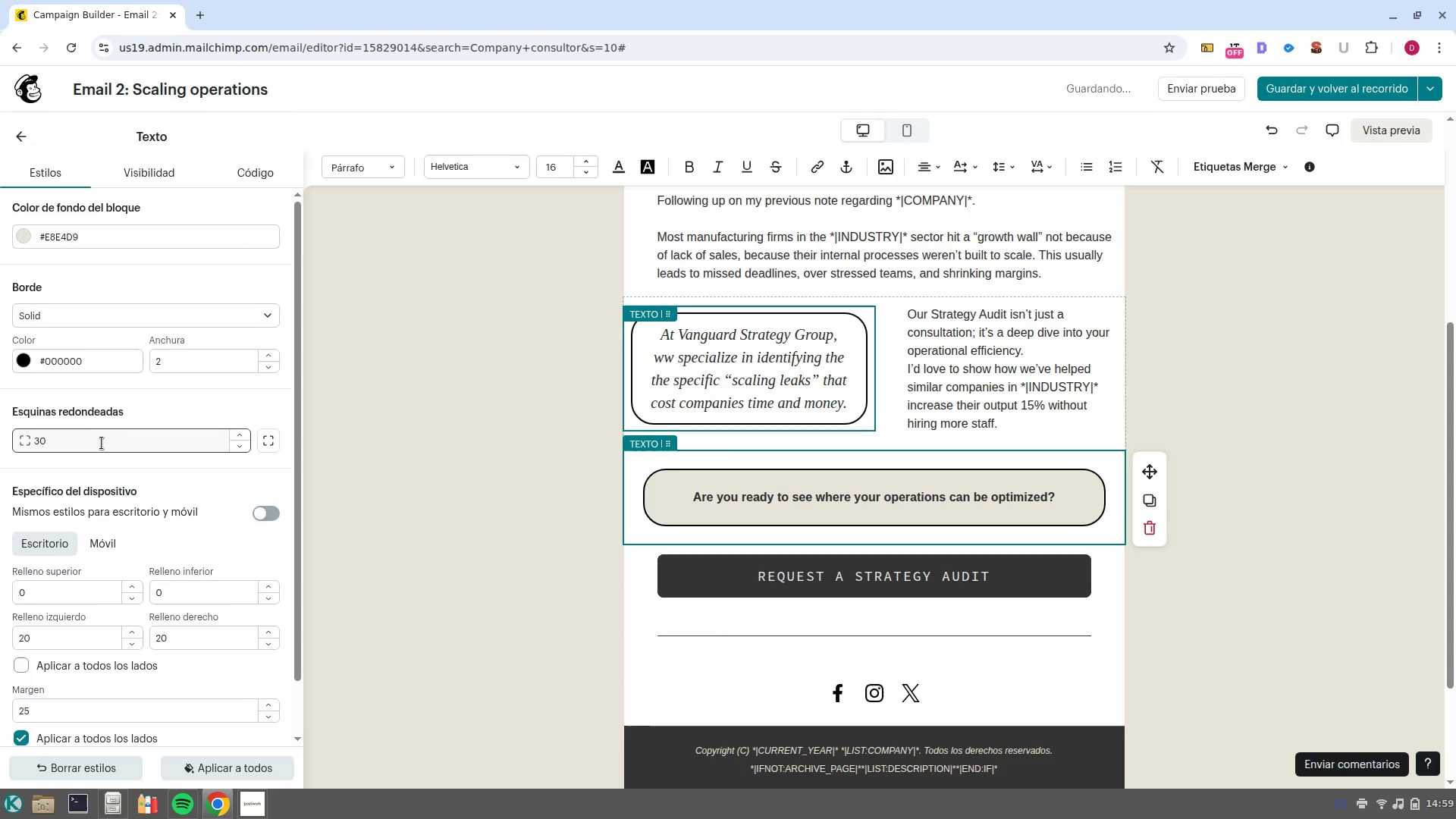 
left_click([87, 443])
 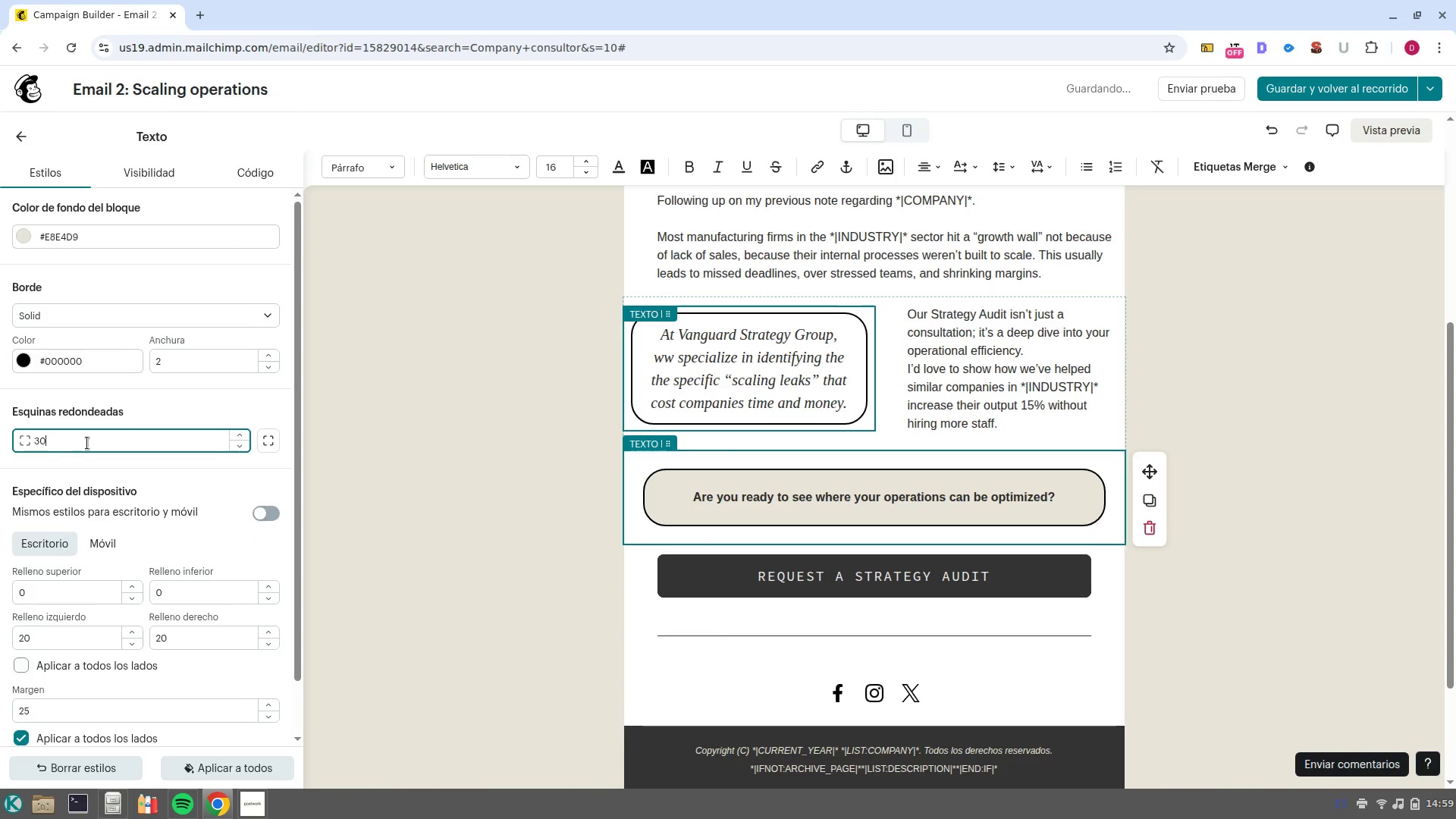 
key(Backspace)
 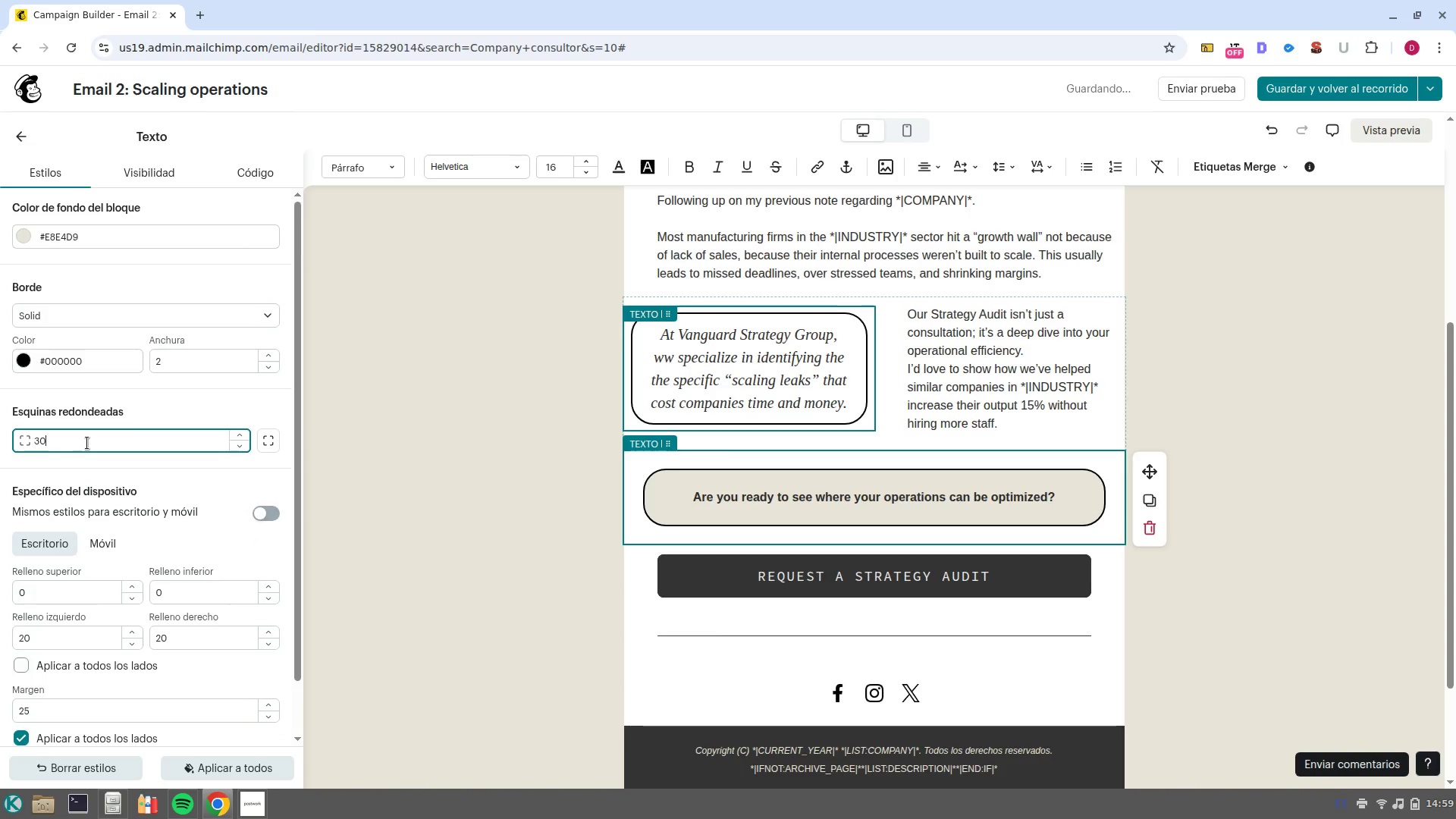 
key(Backspace)
 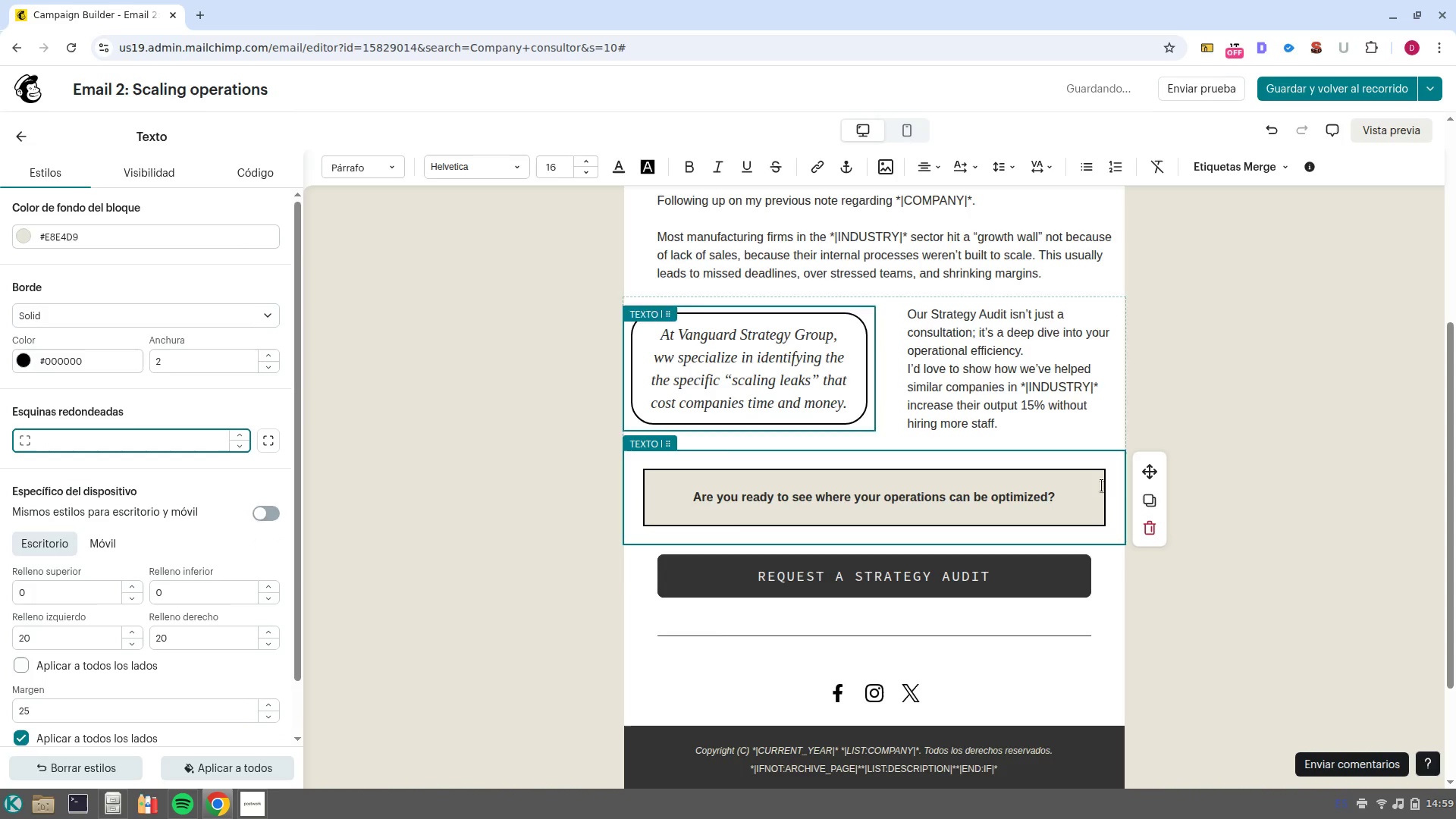 
left_click([1070, 498])
 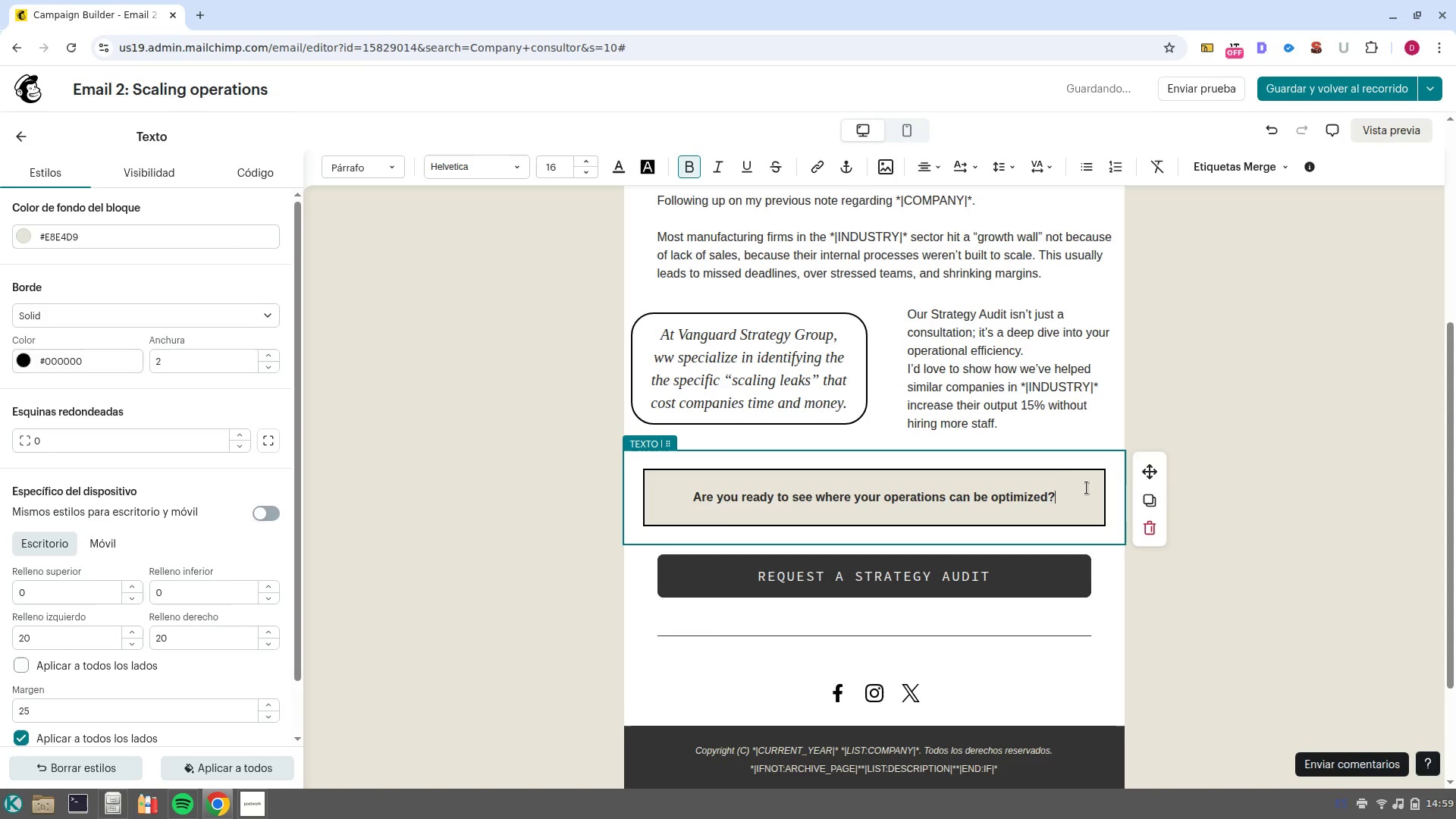 
wait(6.21)
 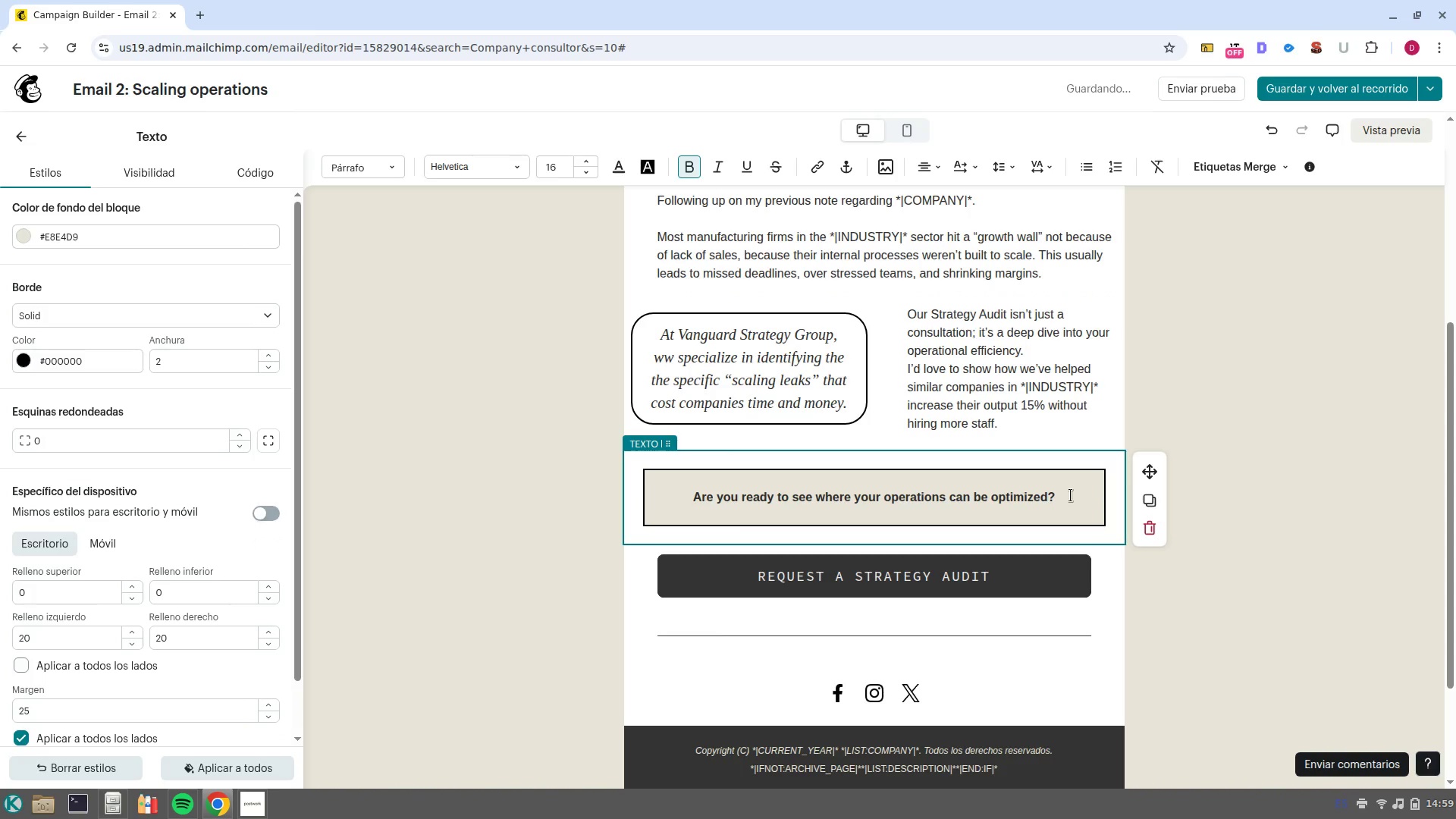 
left_click([76, 244])
 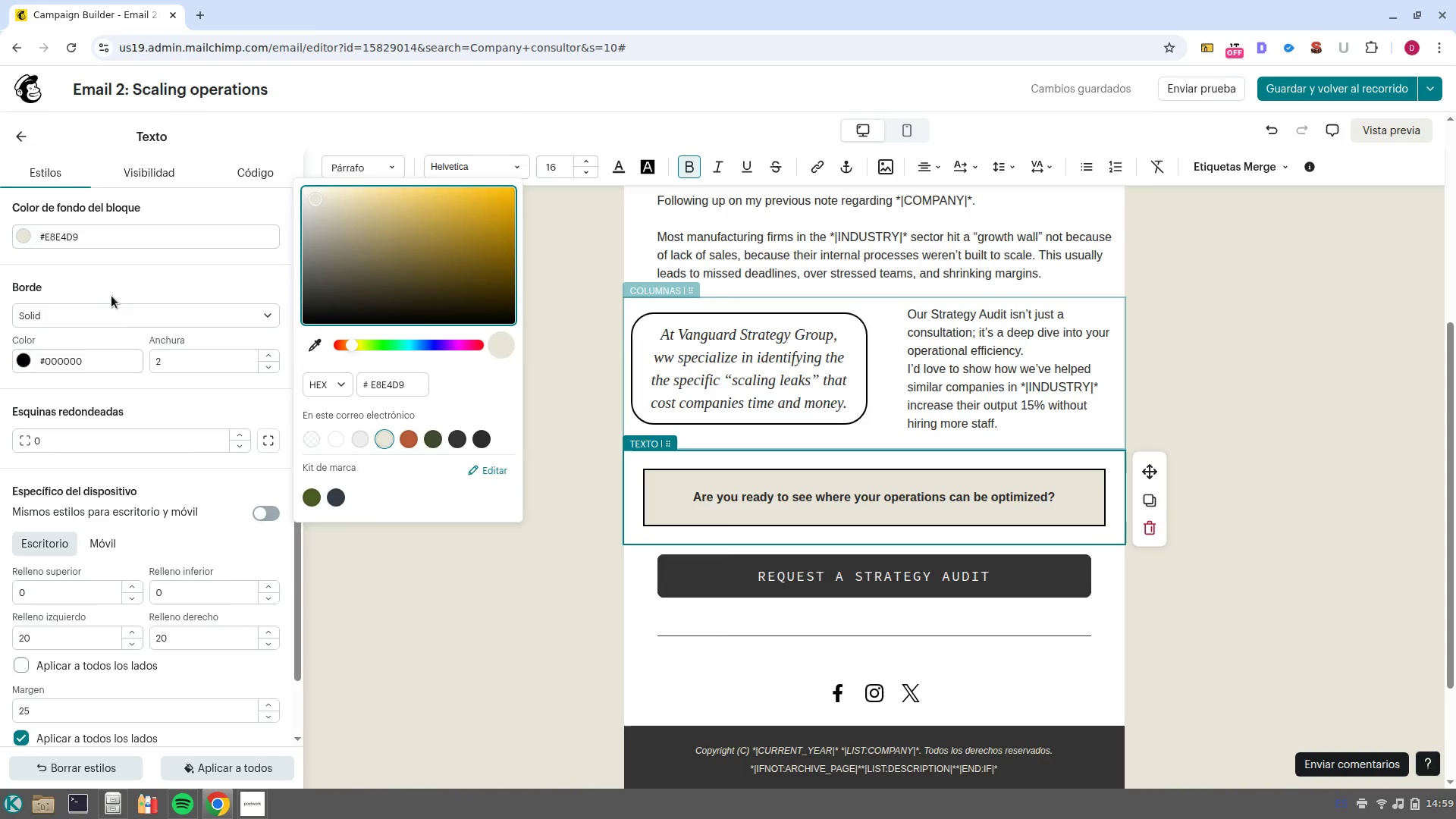 
double_click([115, 304])
 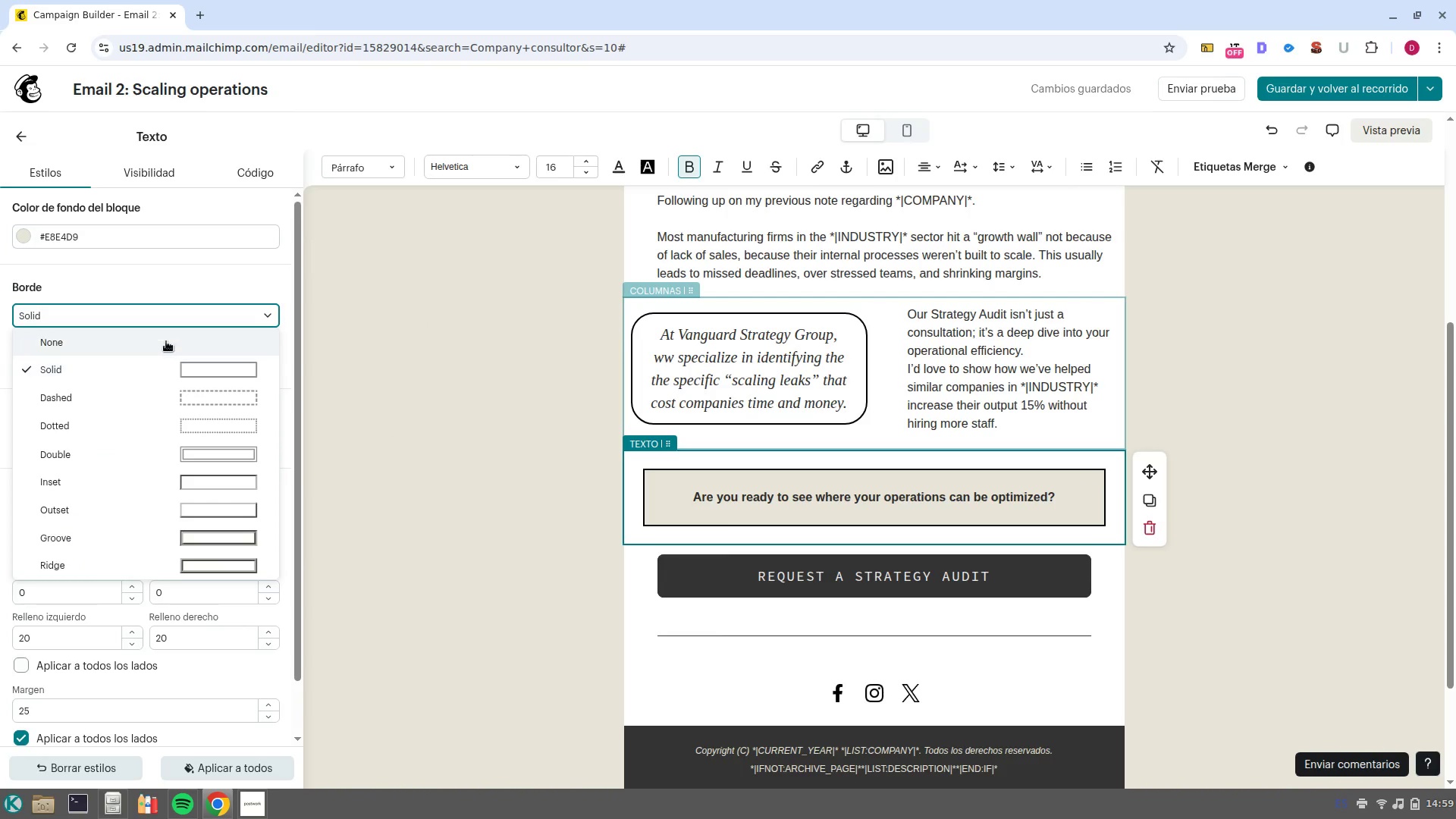 
left_click([165, 345])
 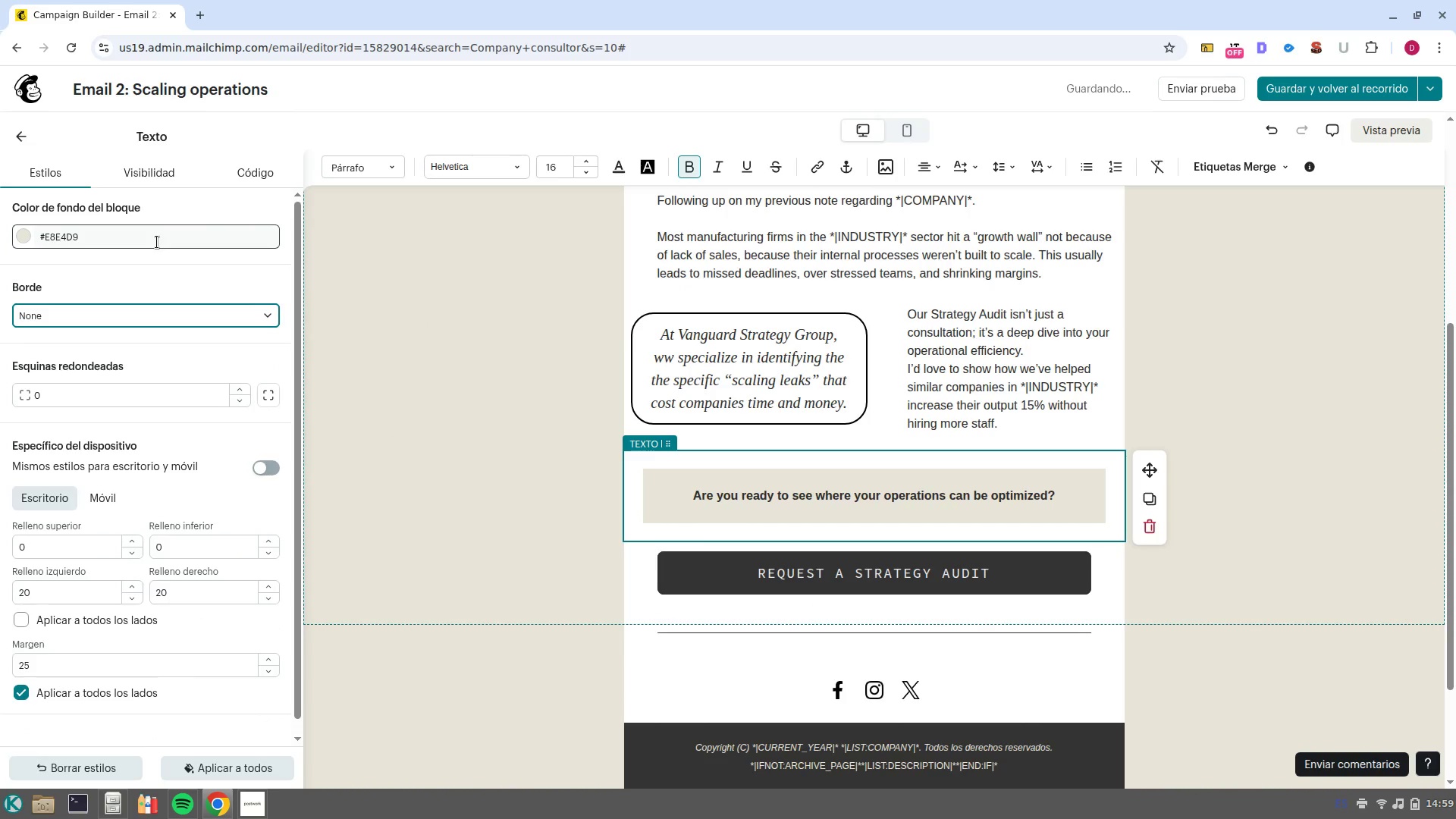 
wait(6.53)
 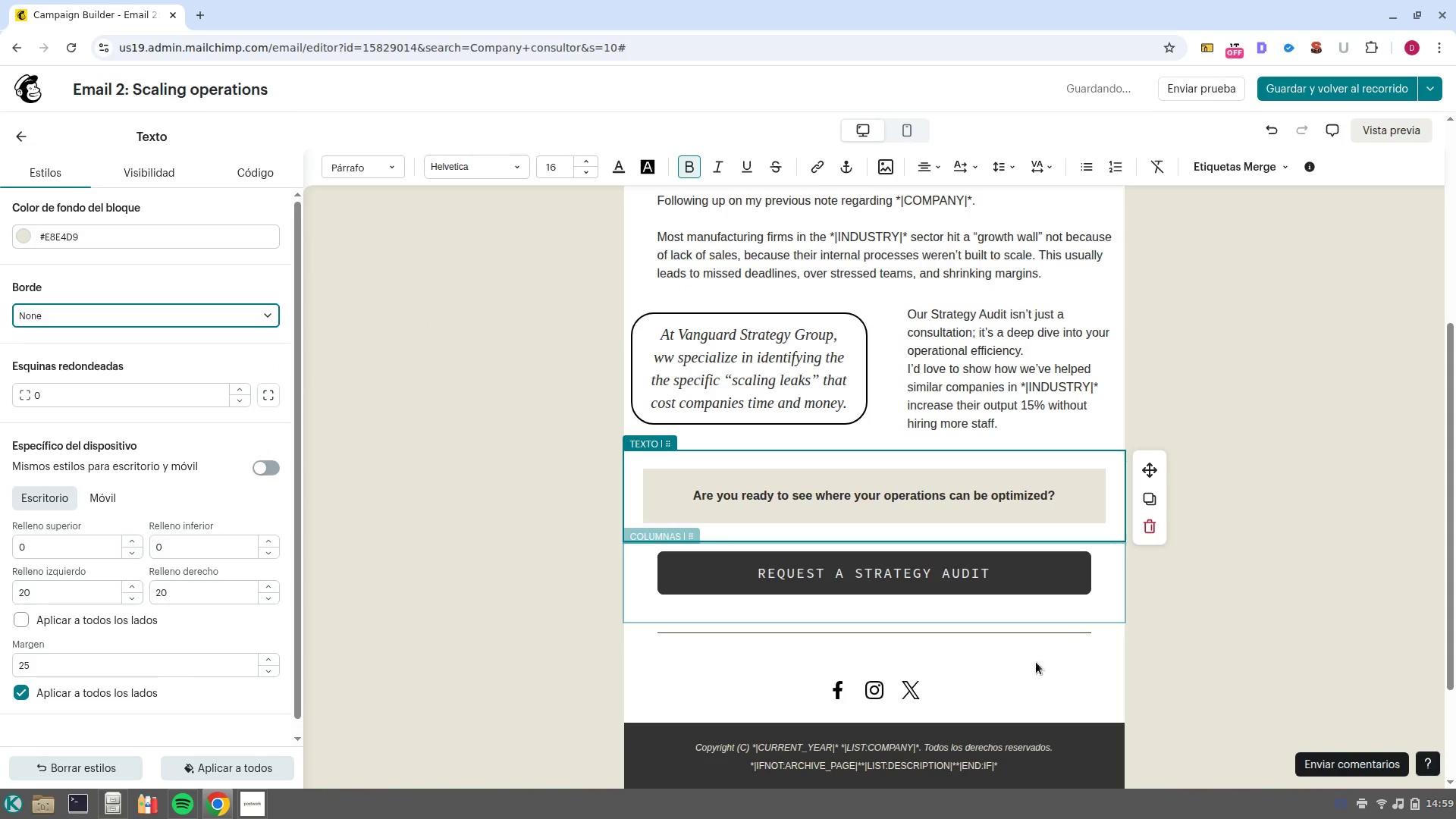 
left_click([1075, 499])
 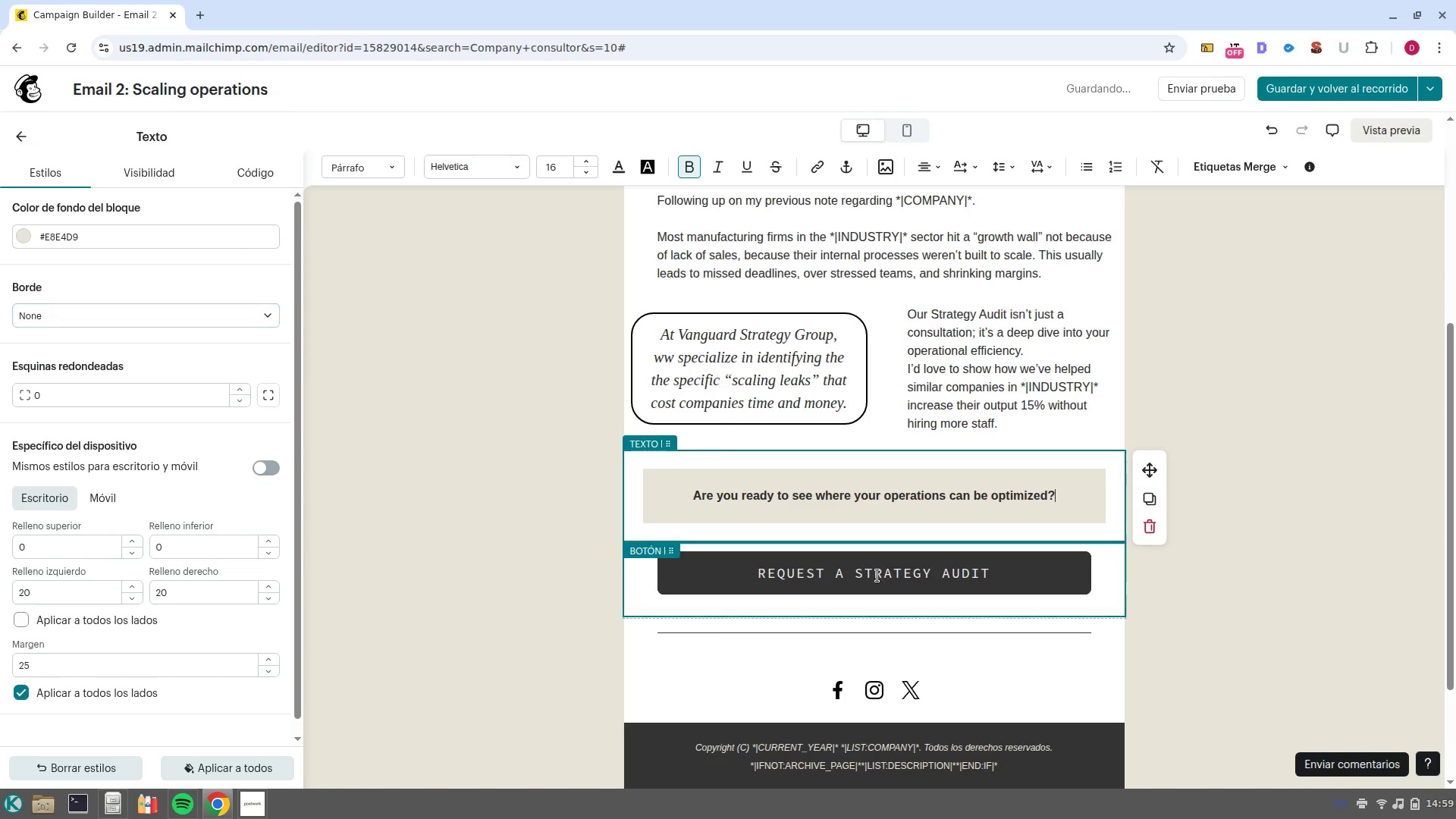 
double_click([877, 576])
 